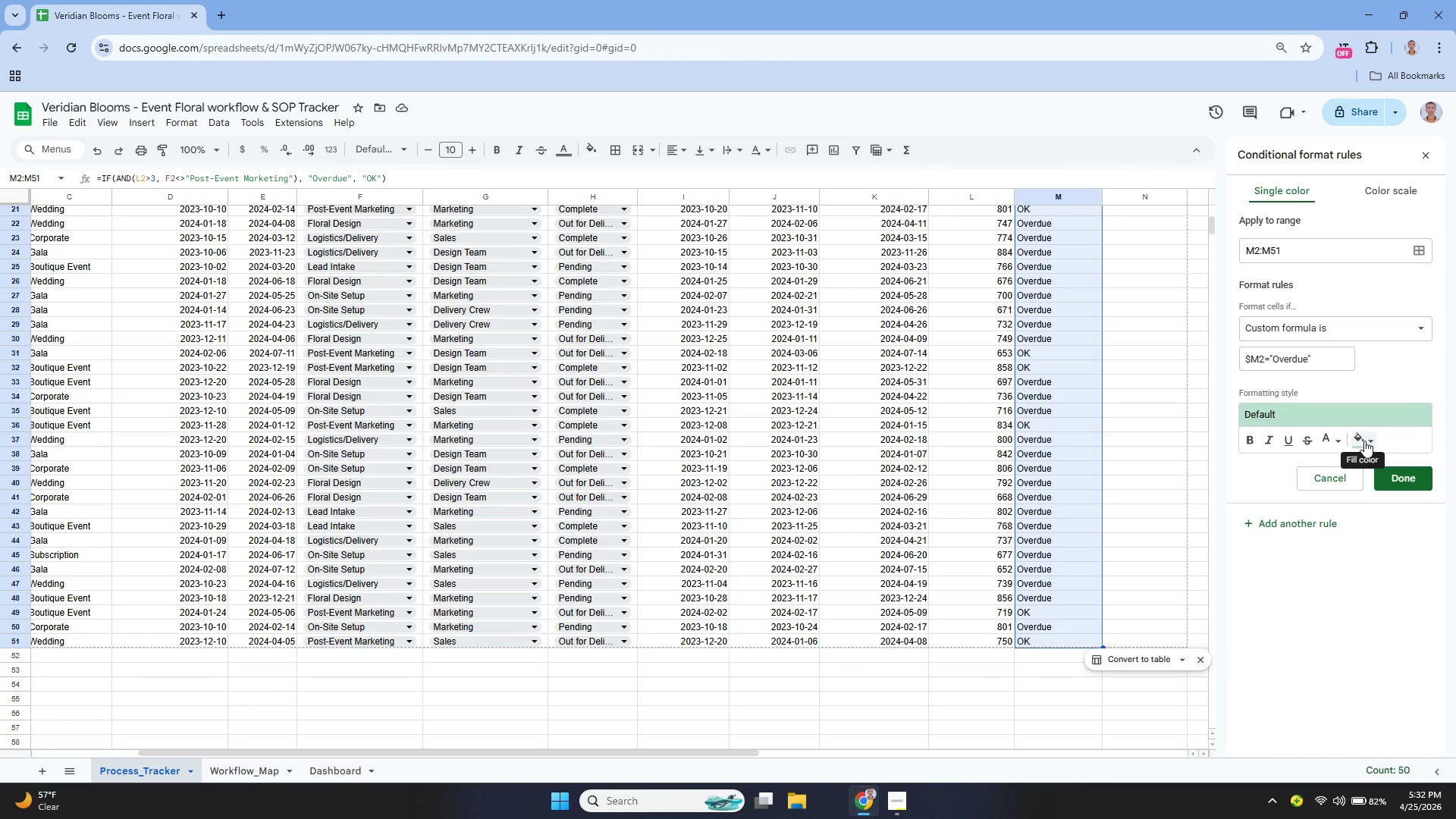 
left_click([1364, 441])
 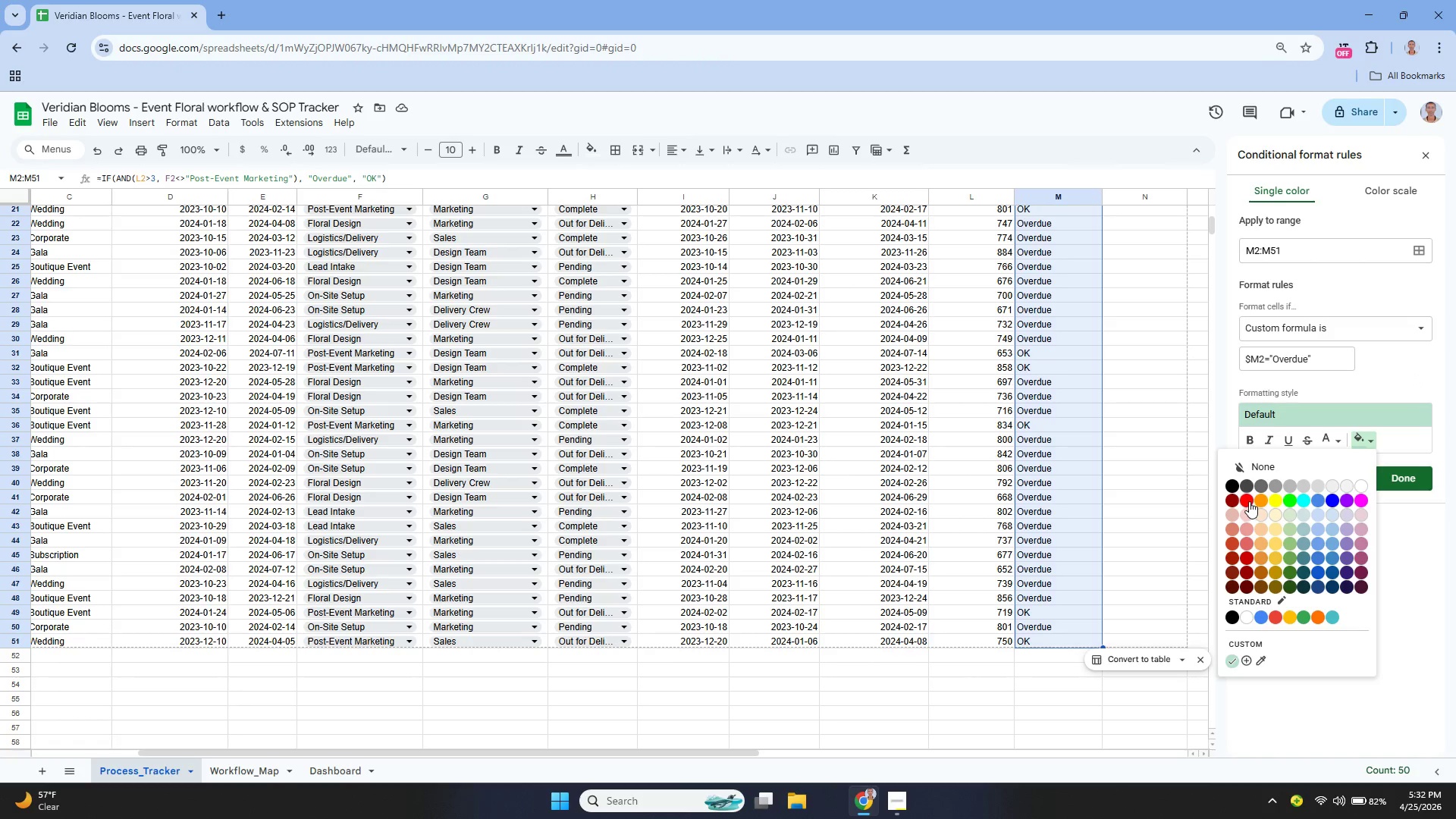 
left_click([1249, 500])
 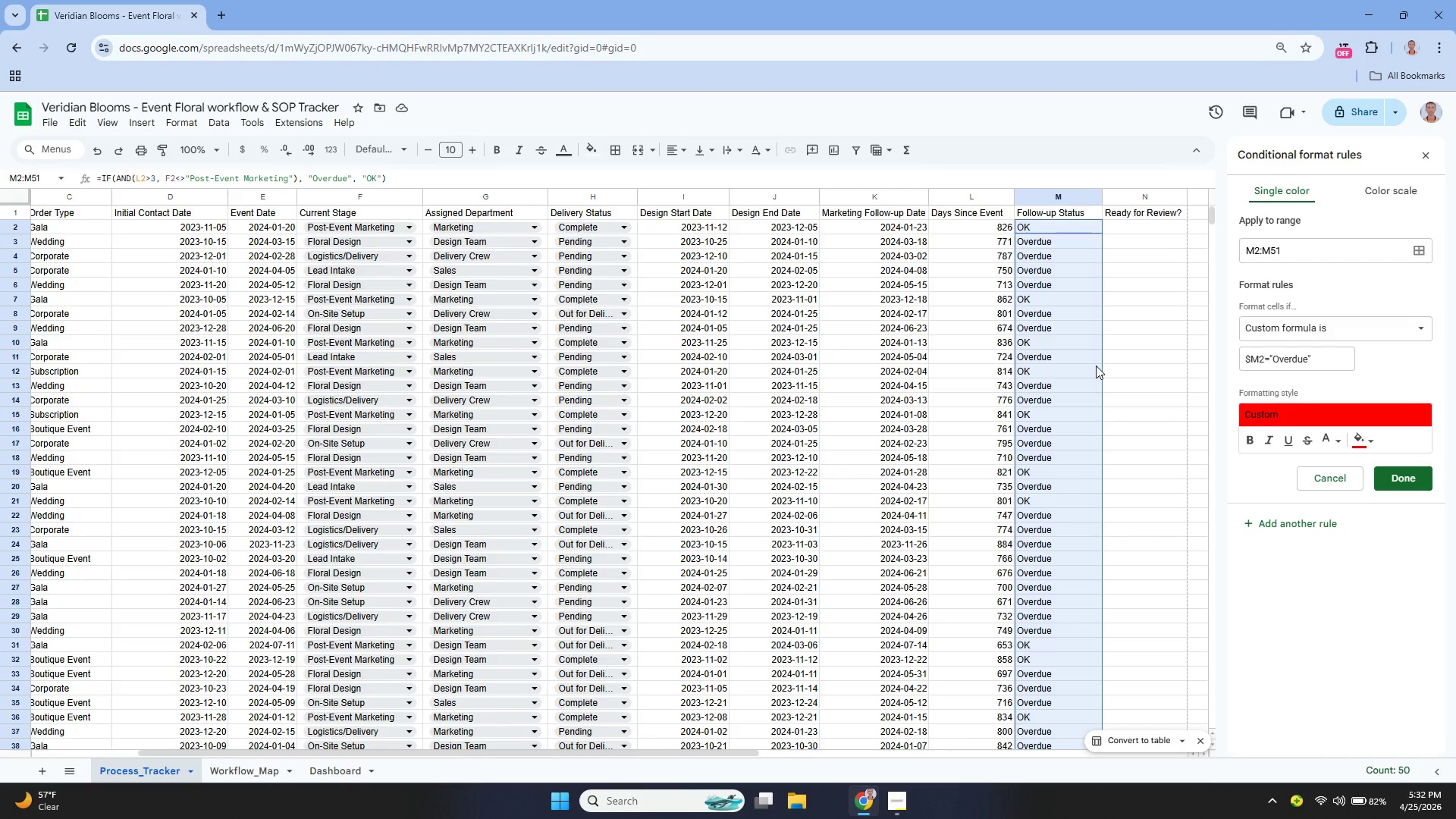 
wait(10.48)
 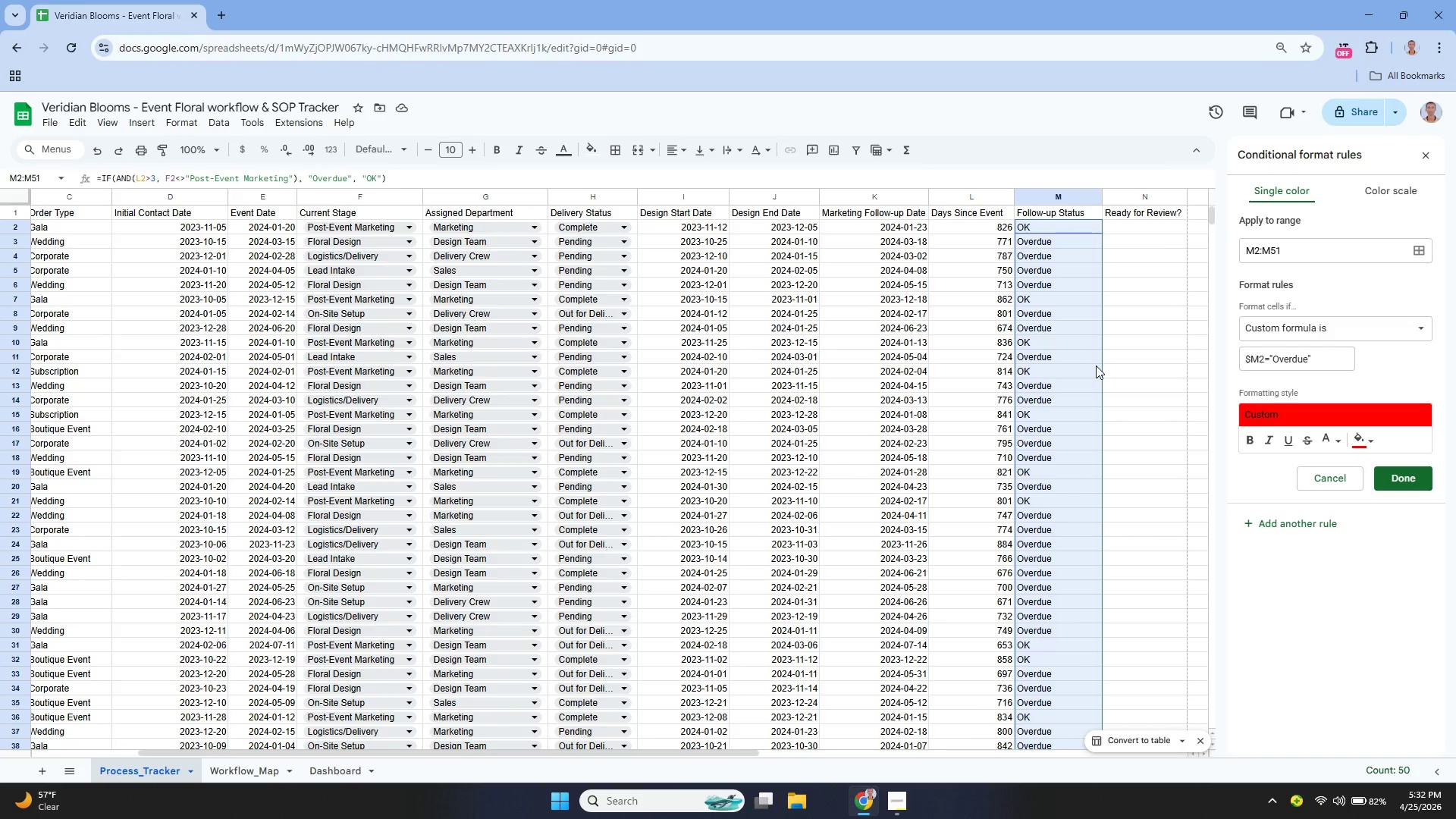 
left_click([1405, 475])
 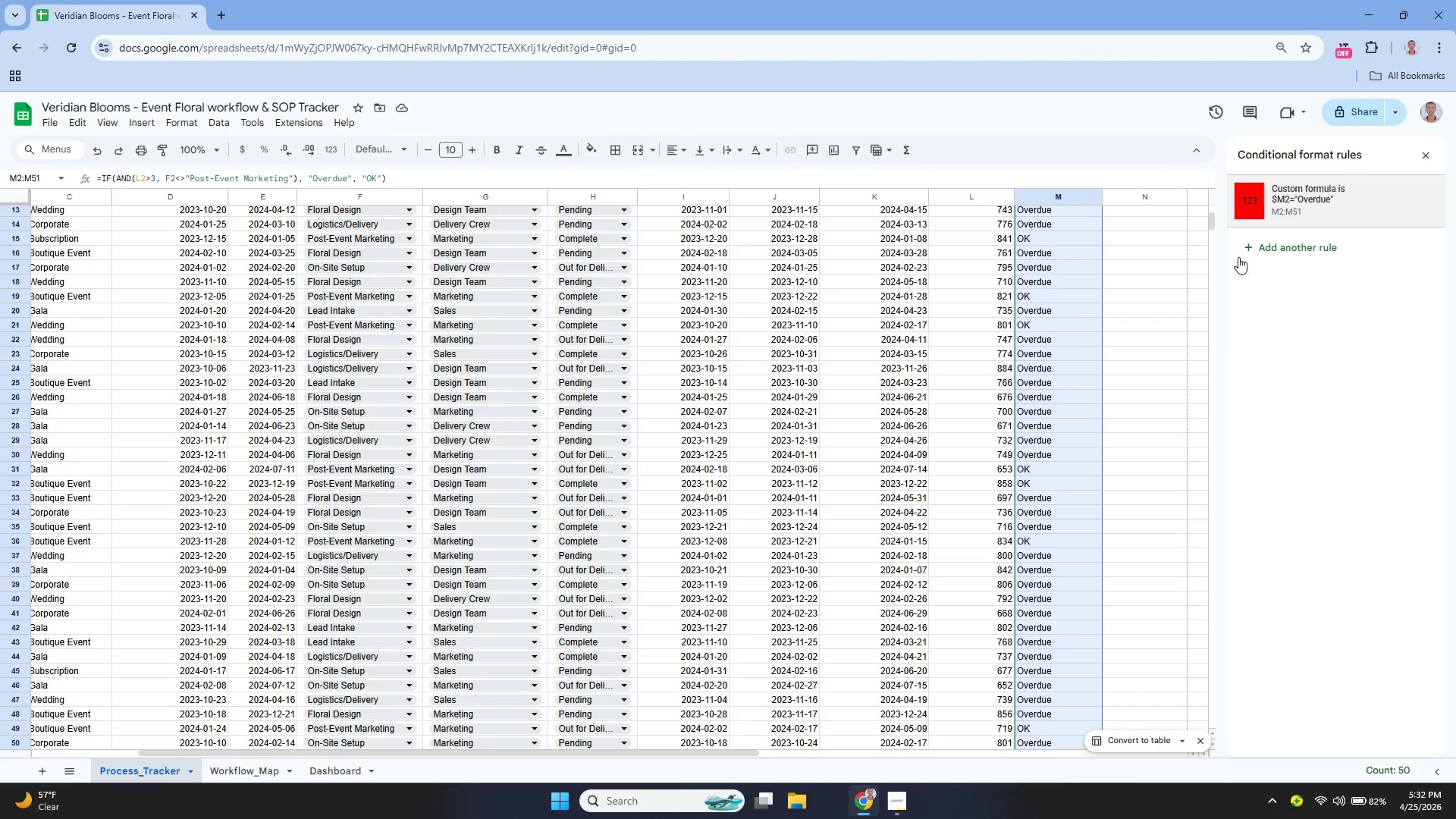 
left_click([1265, 202])
 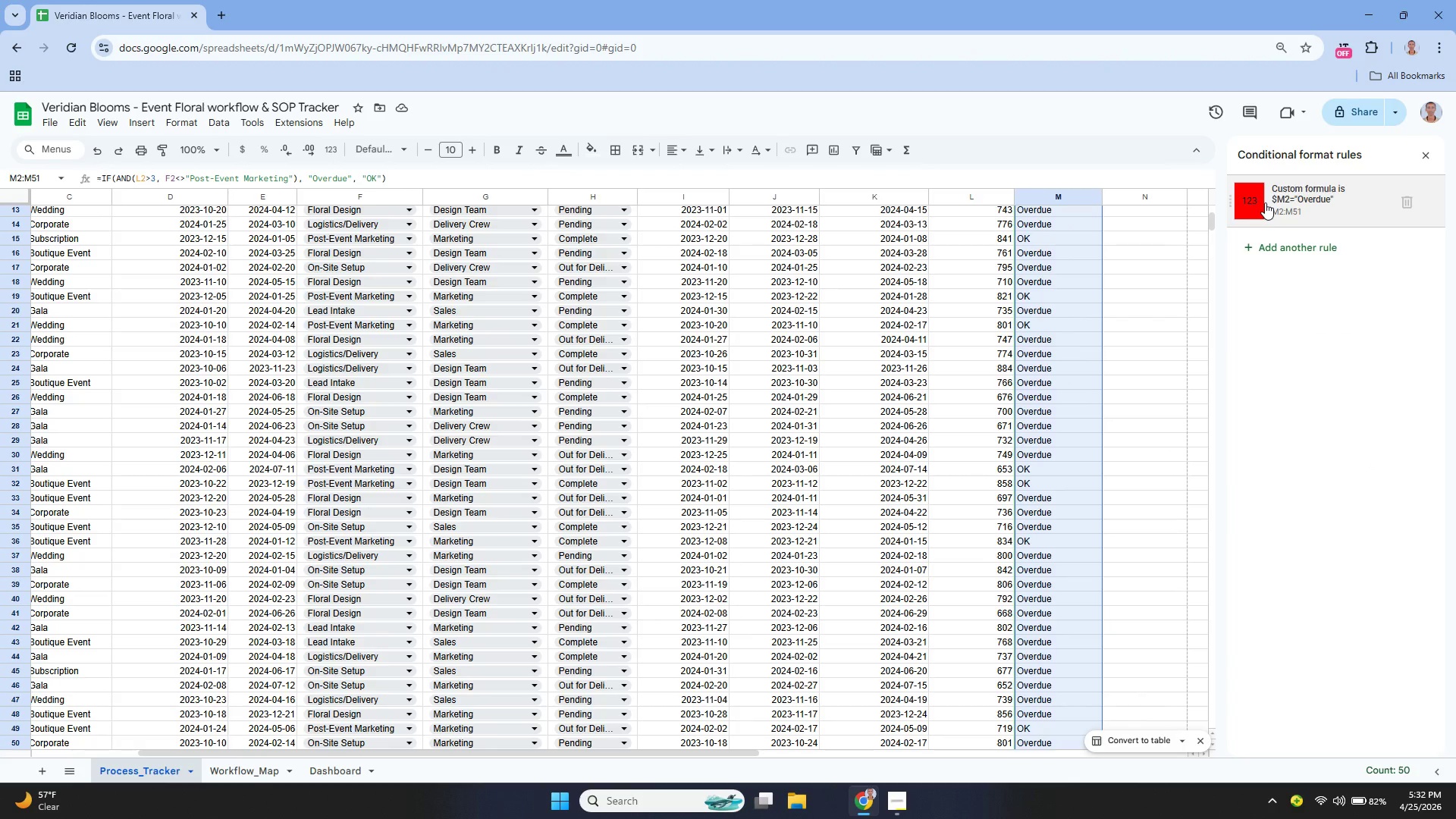 
mouse_move([1246, 212])
 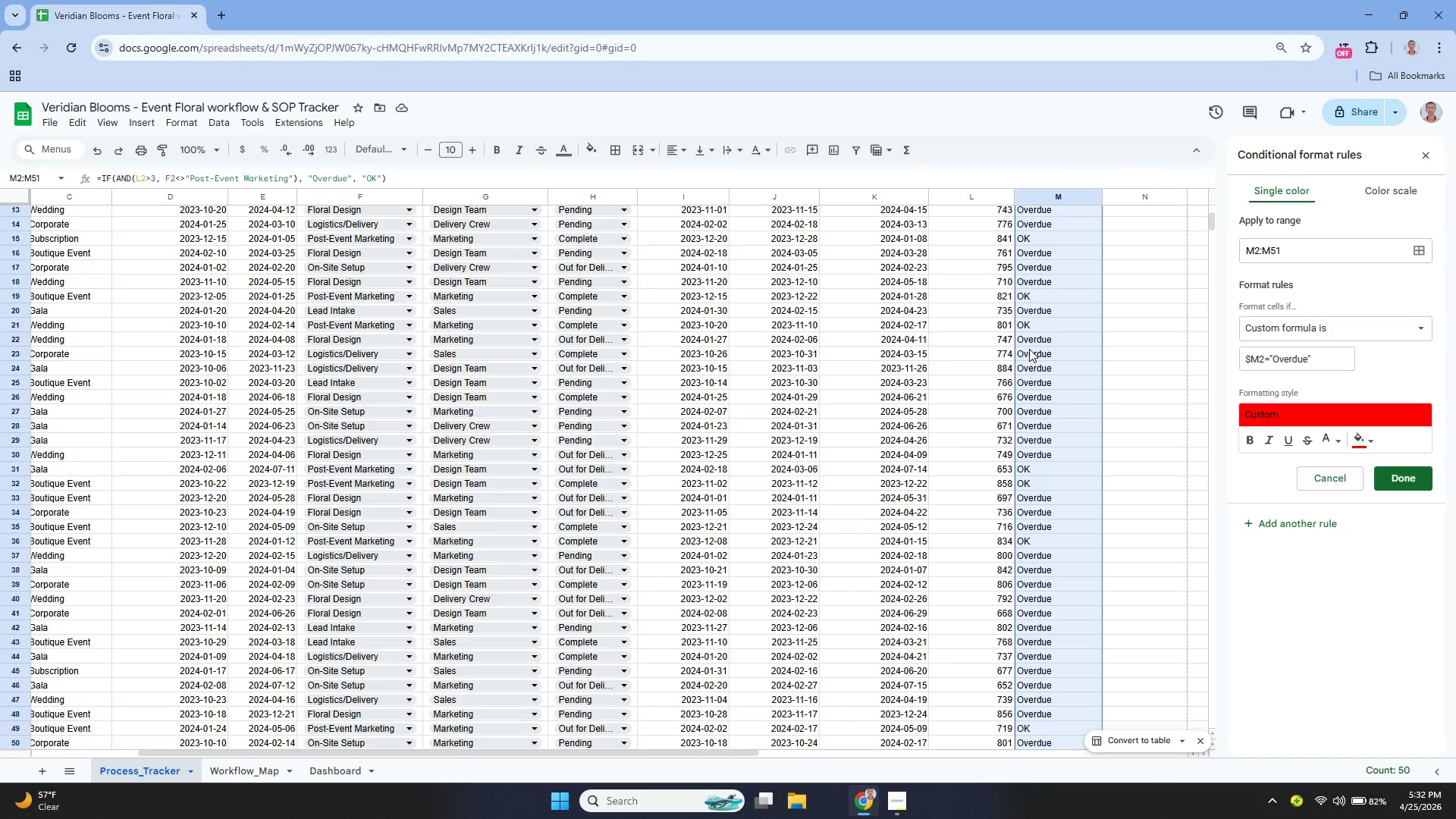 
left_click([1029, 349])
 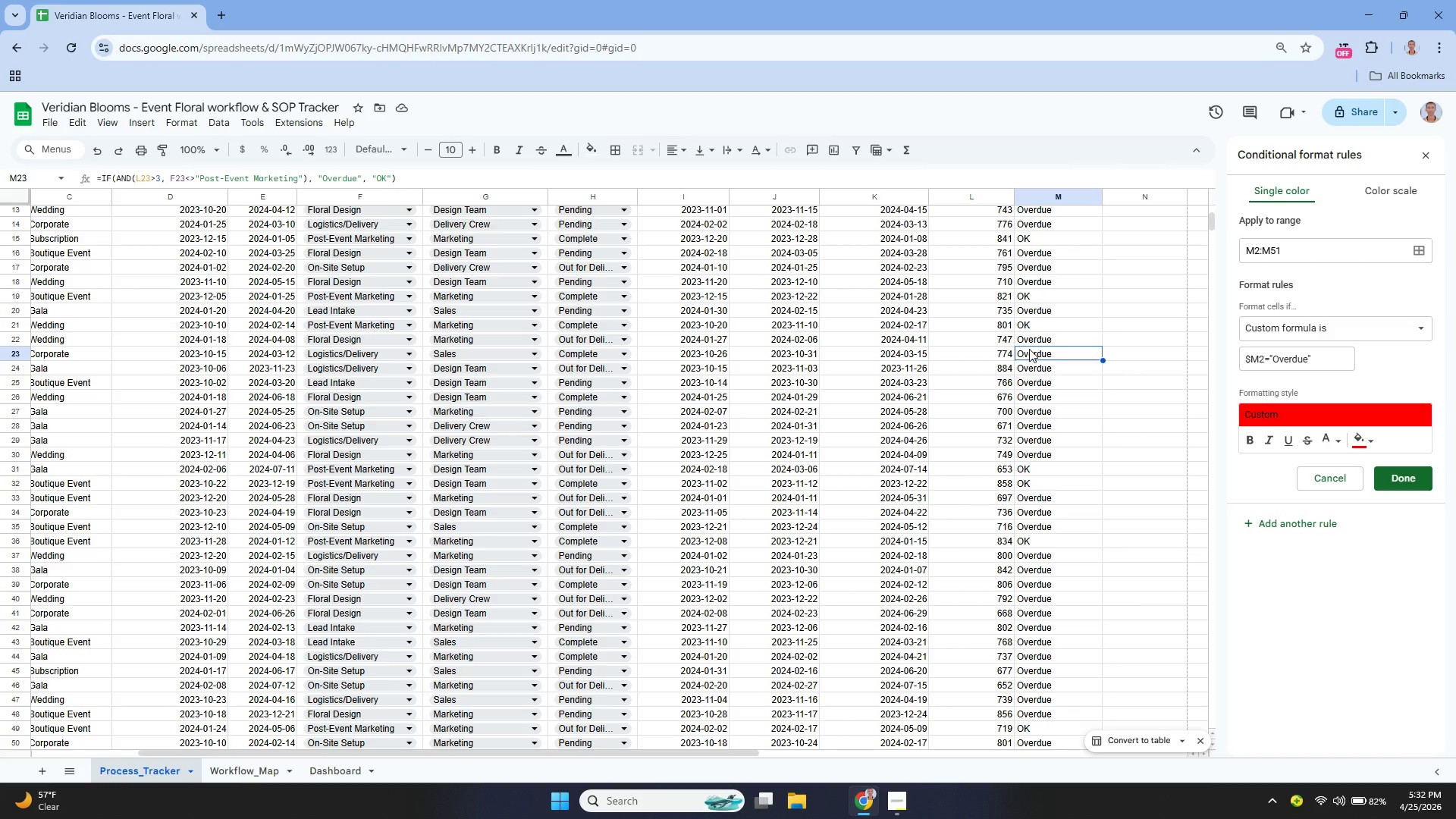 
key(Enter)
 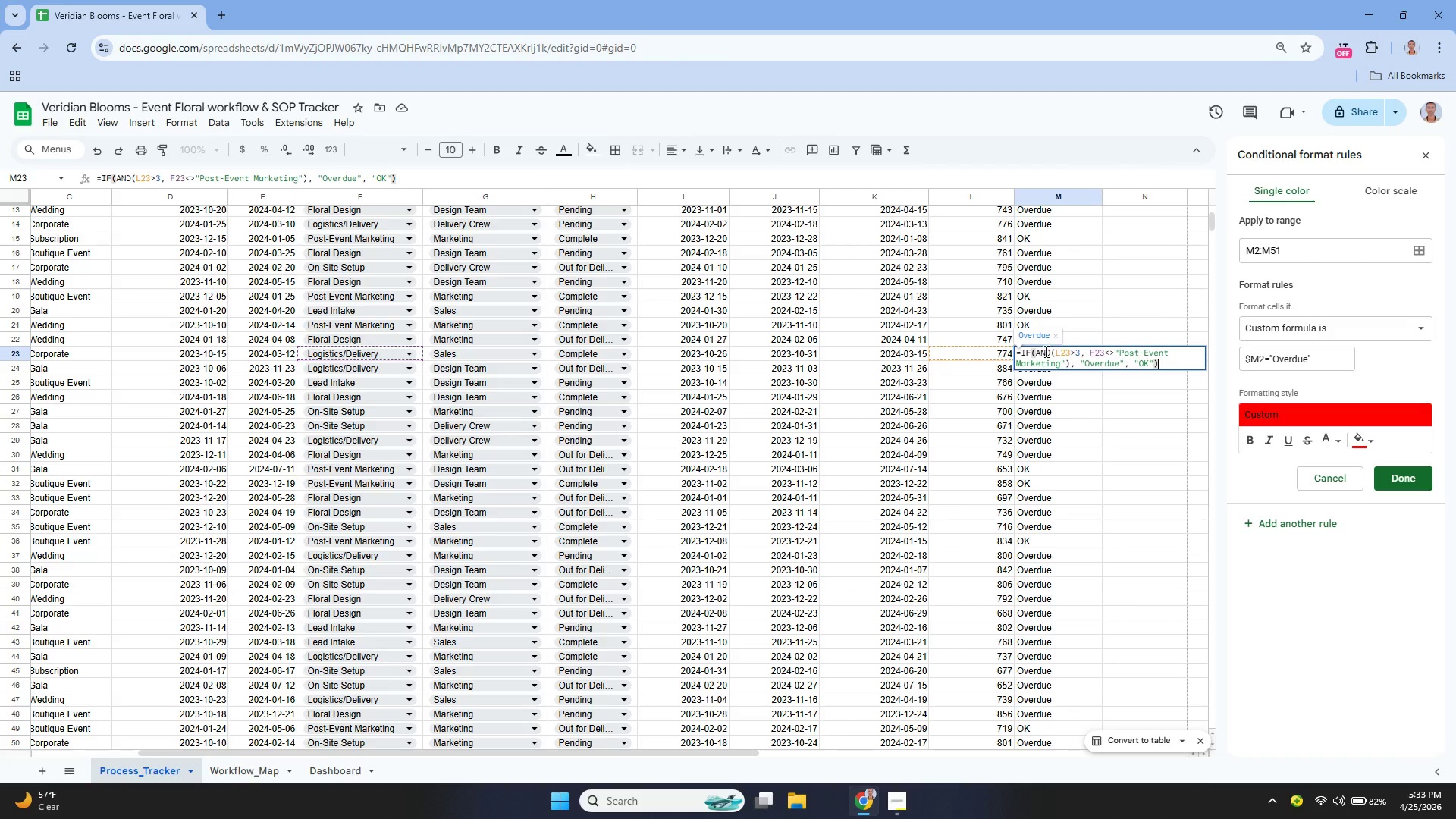 
double_click([1097, 366])
 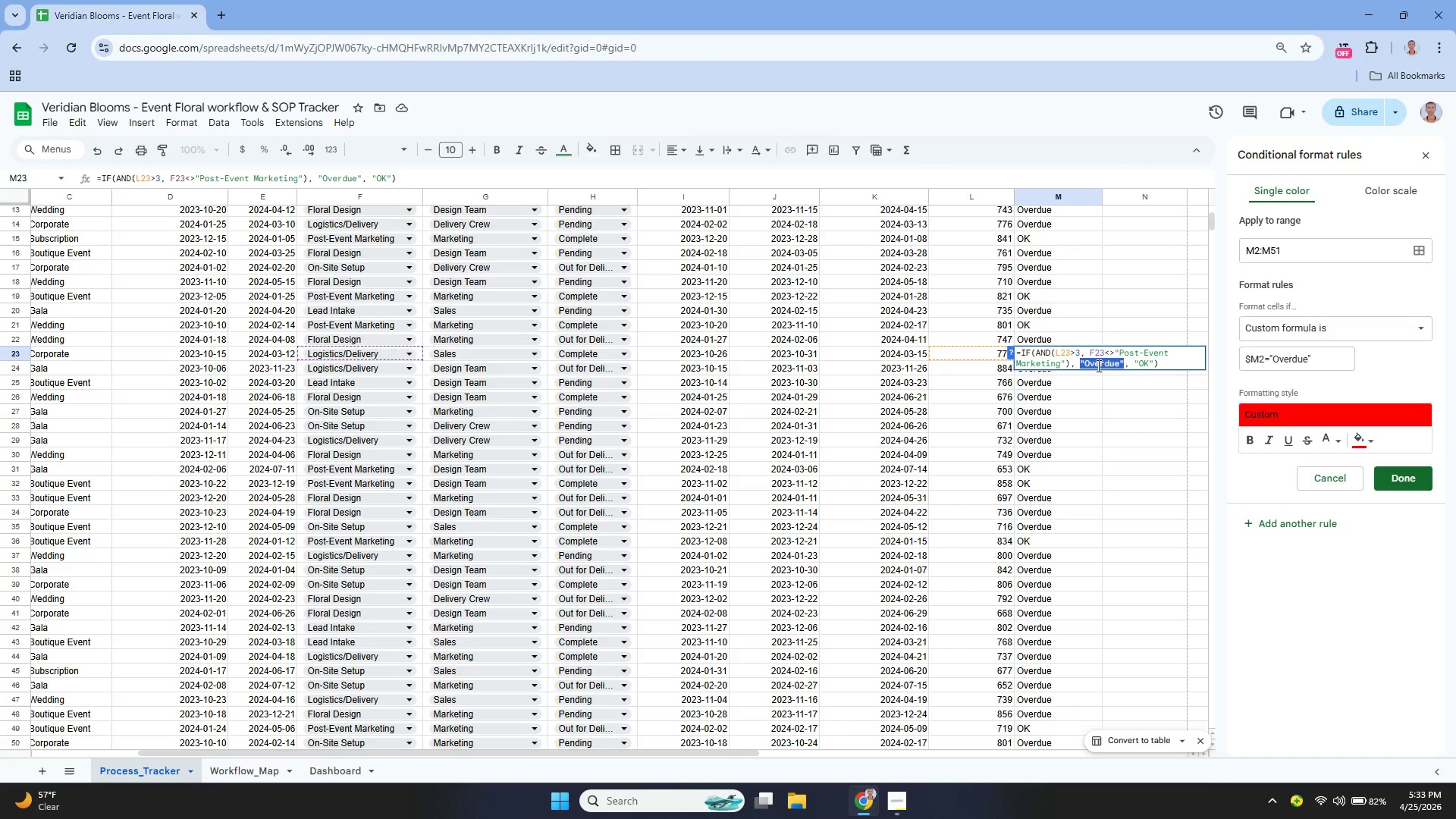 
key(Control+C)
 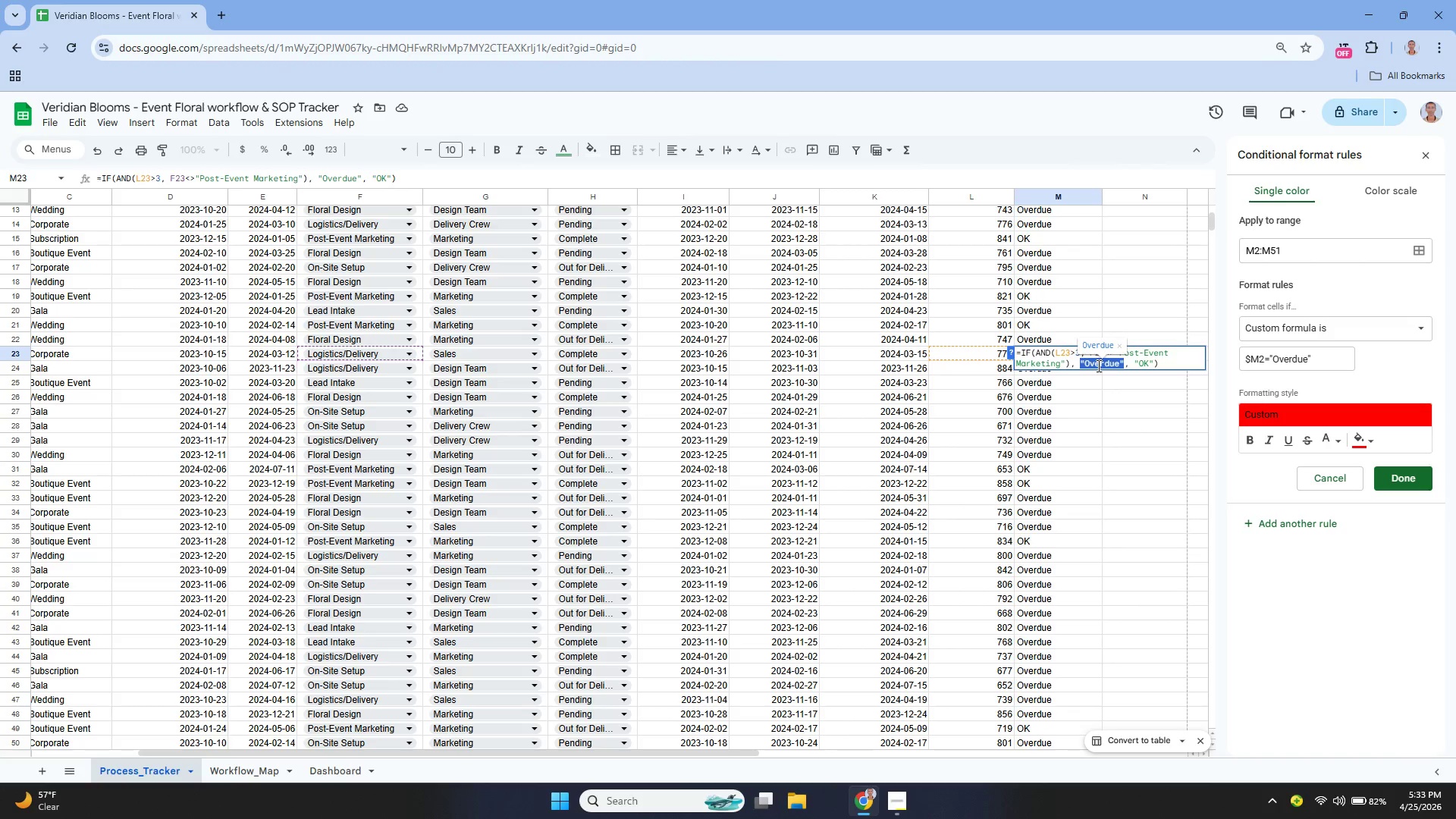 
key(Control+C)
 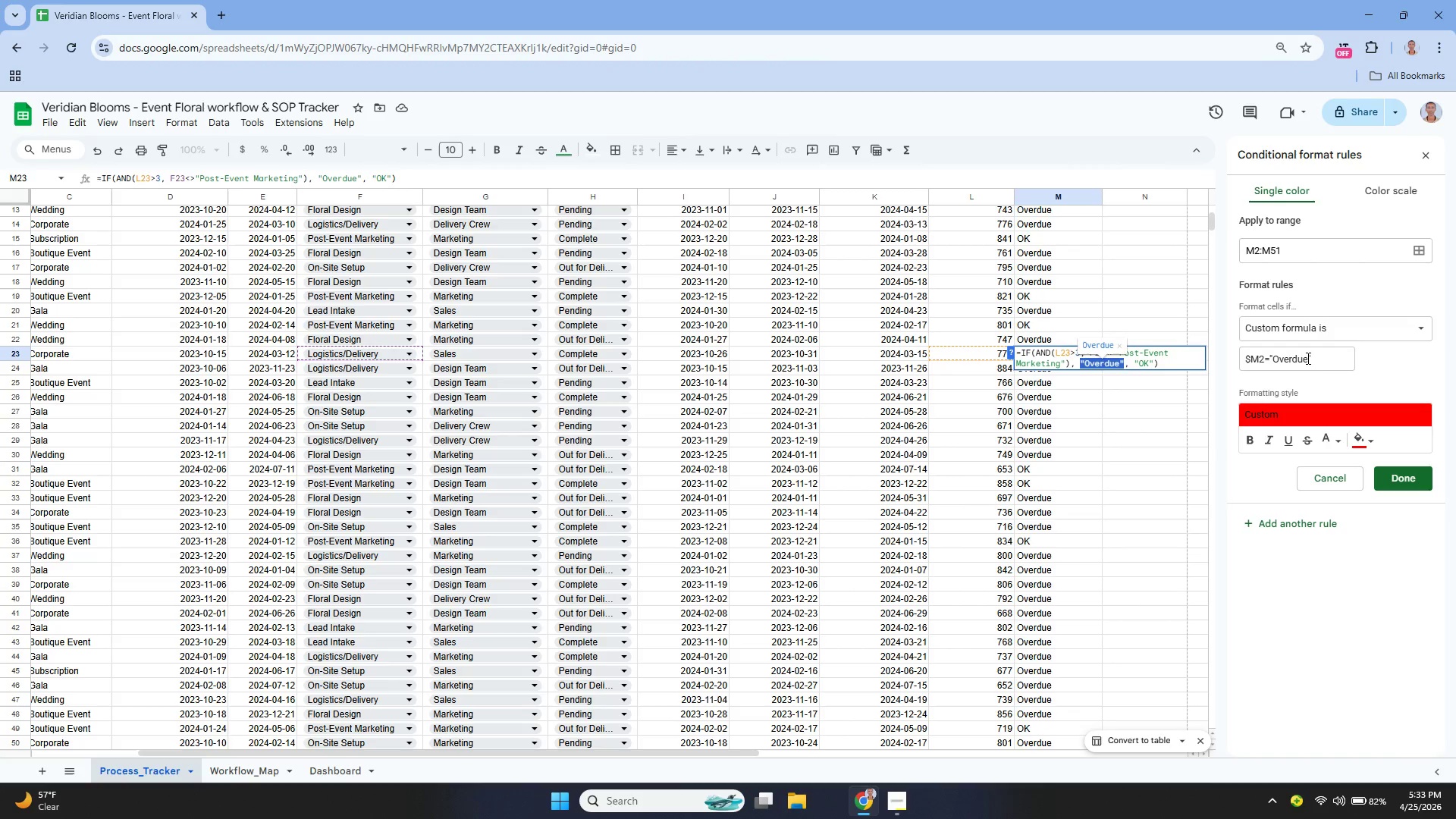 
left_click([1306, 358])
 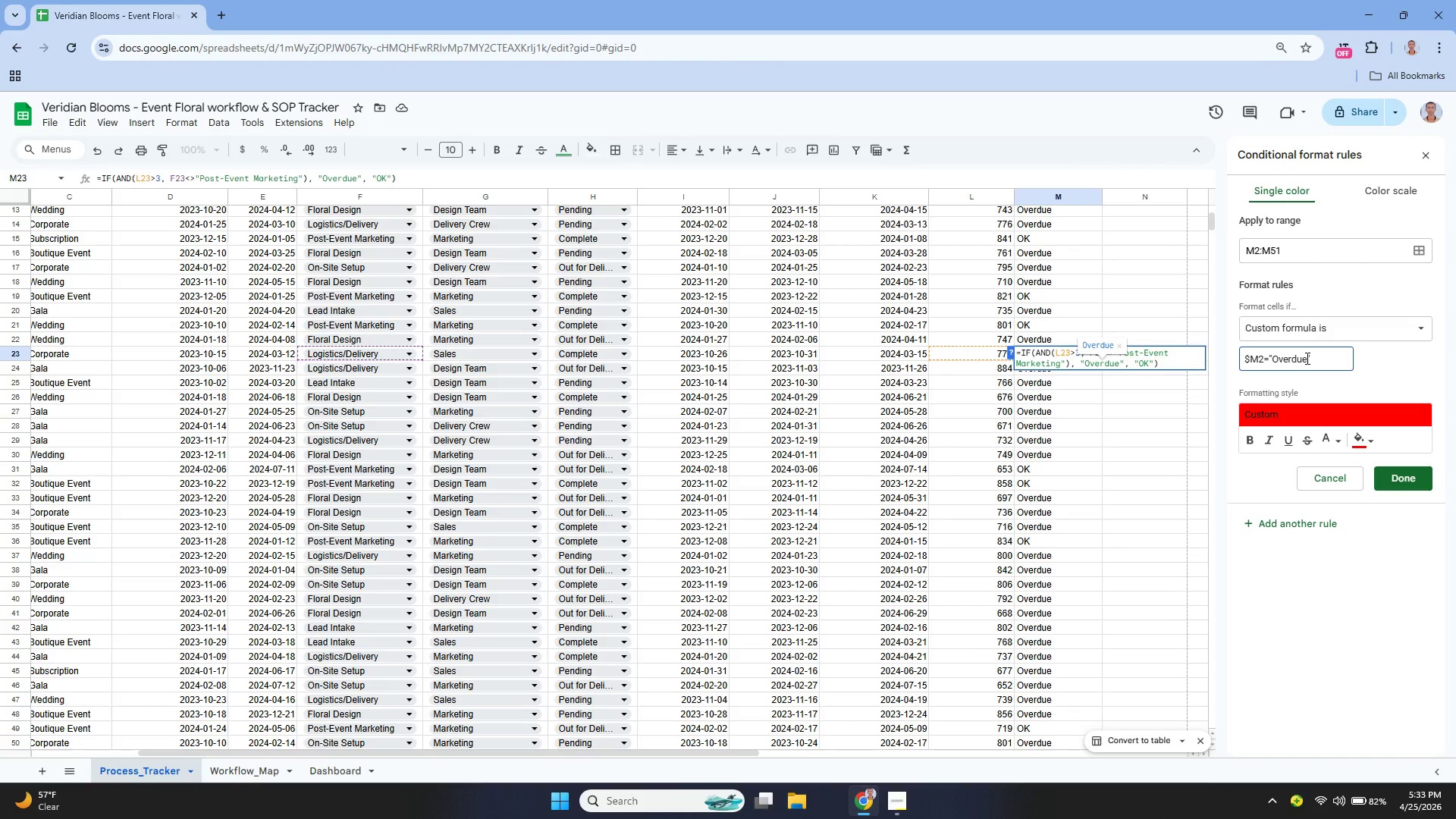 
key(Backspace)
 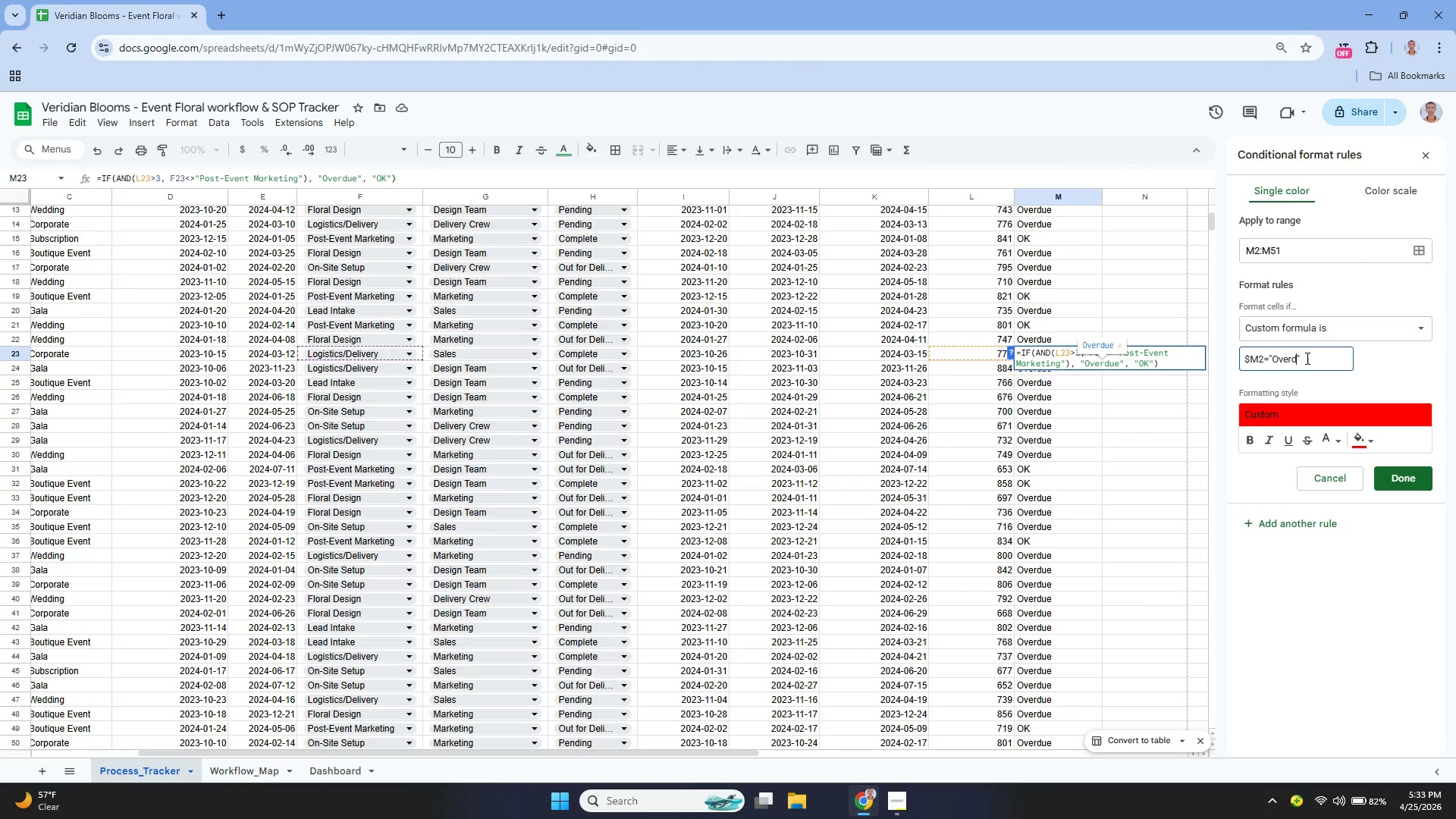 
key(Backspace)
 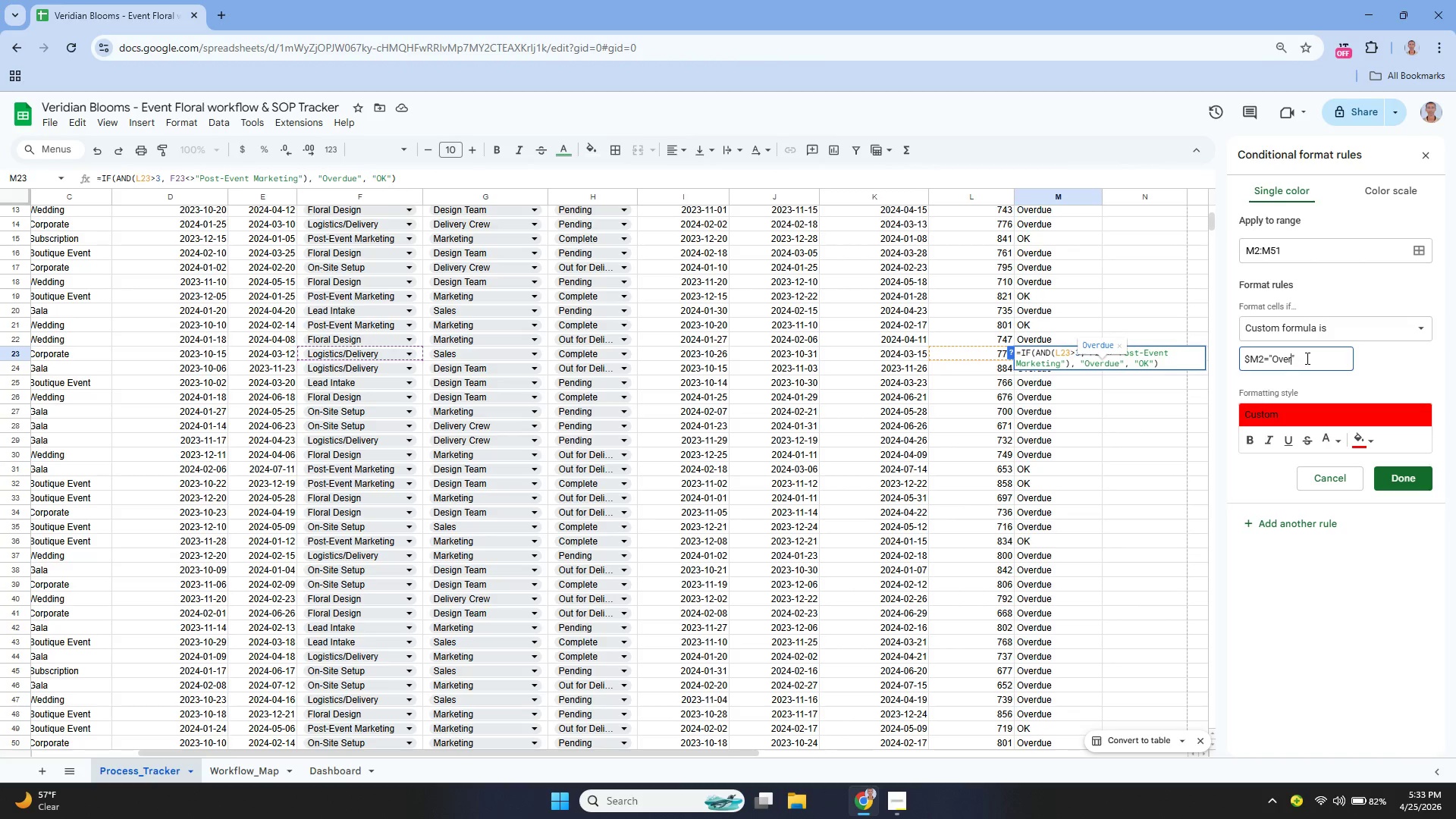 
key(Backspace)
 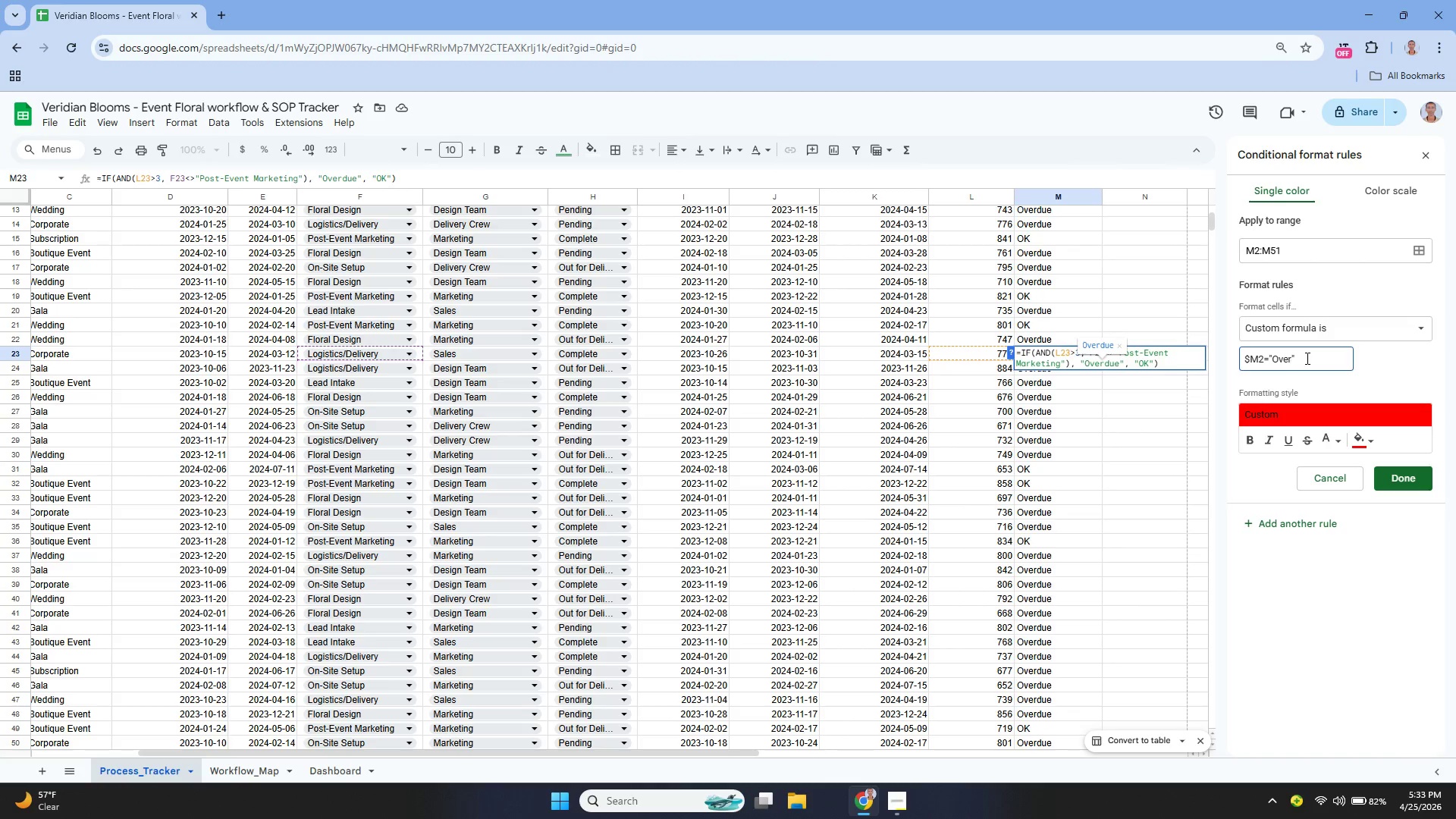 
key(Backspace)
 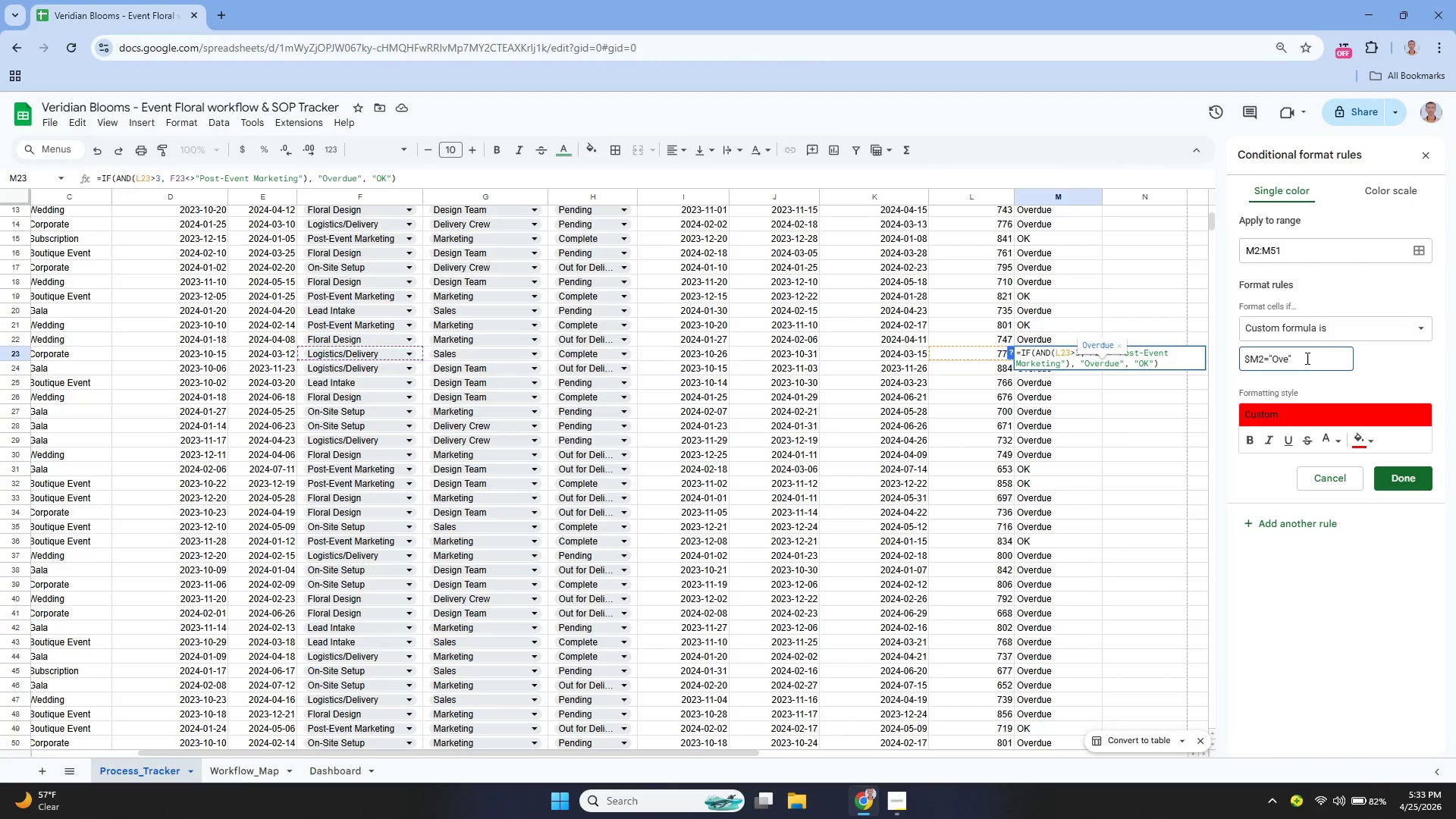 
key(Backspace)
 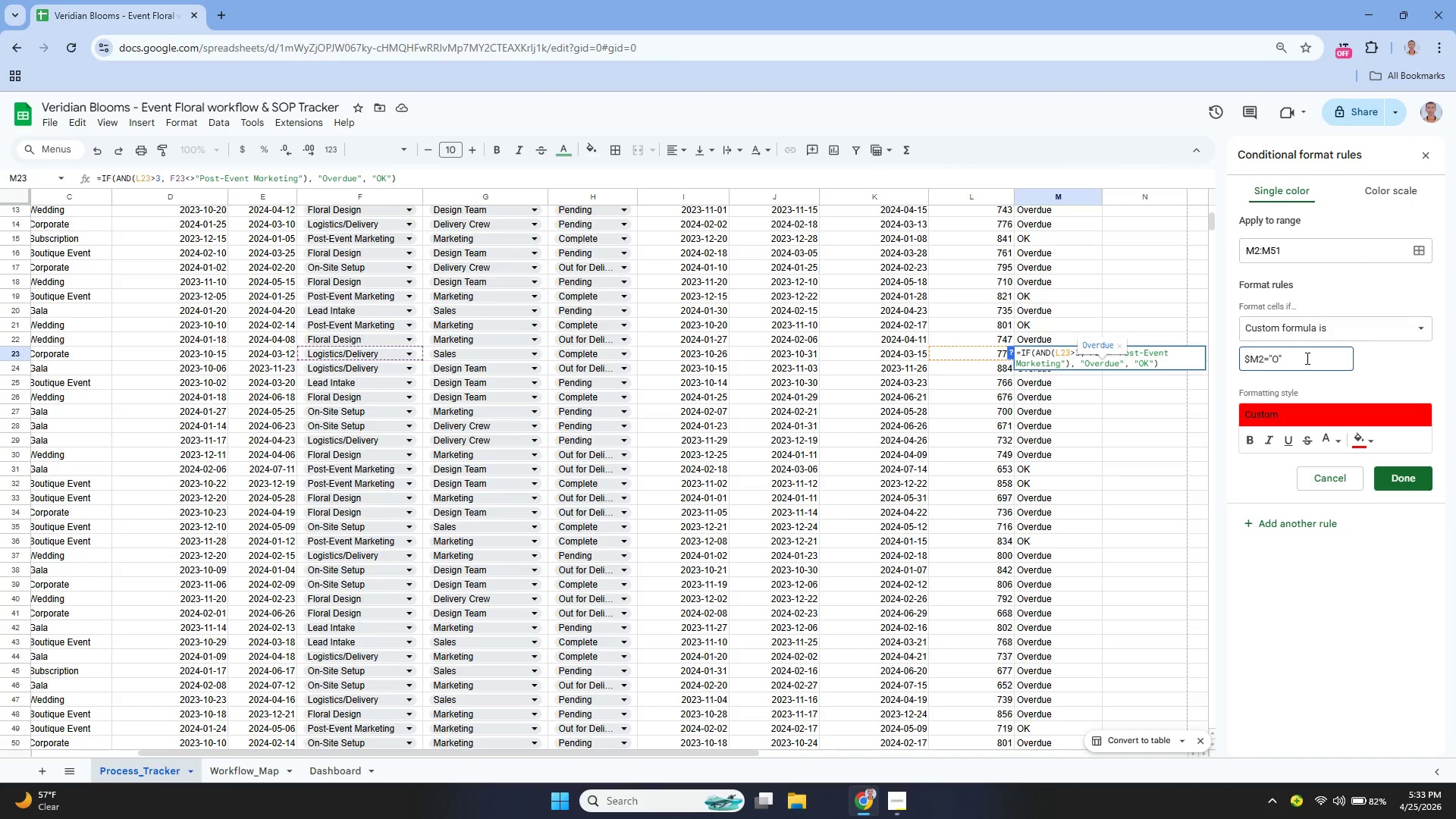 
key(Backspace)
 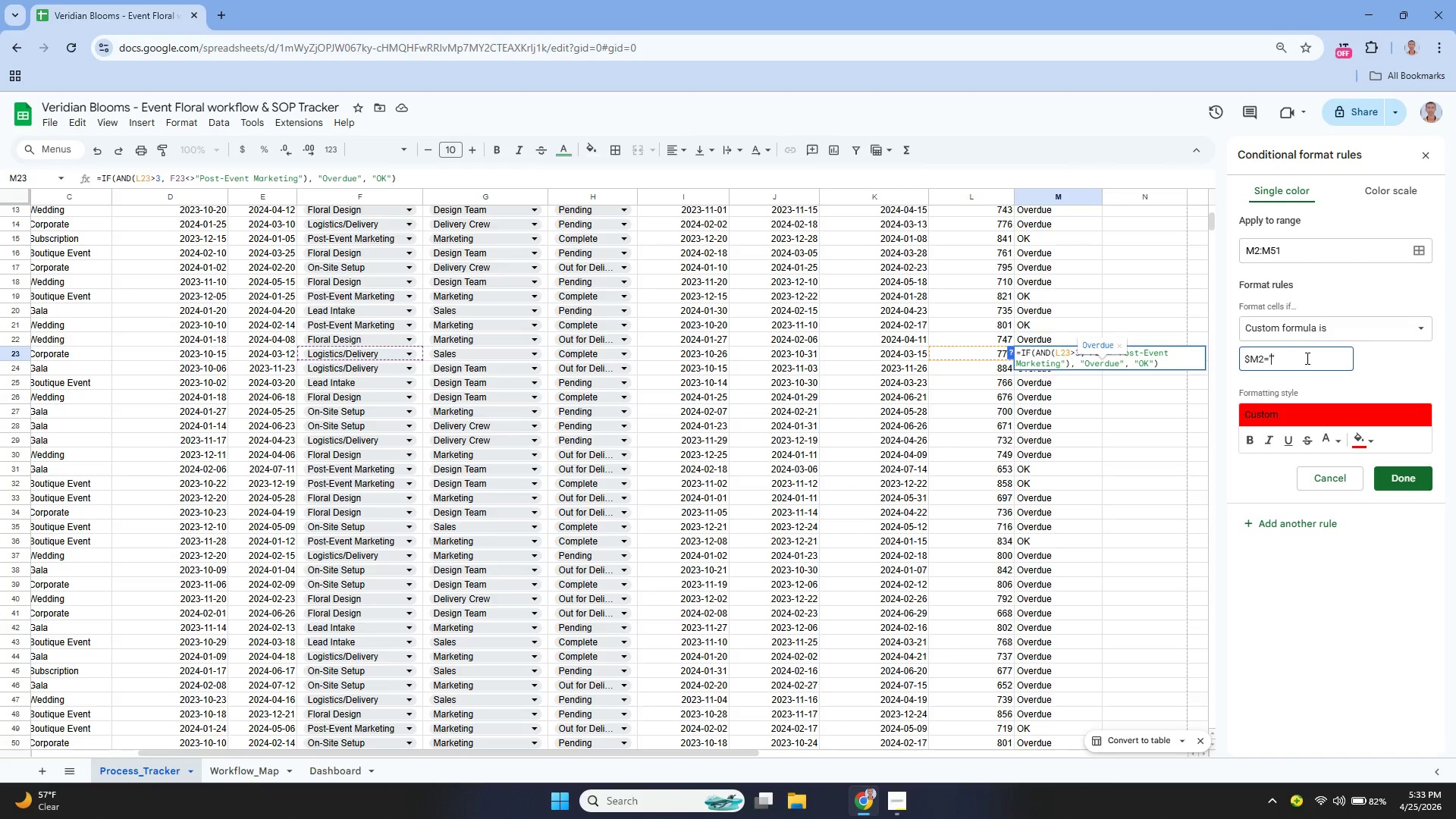 
key(Backspace)
 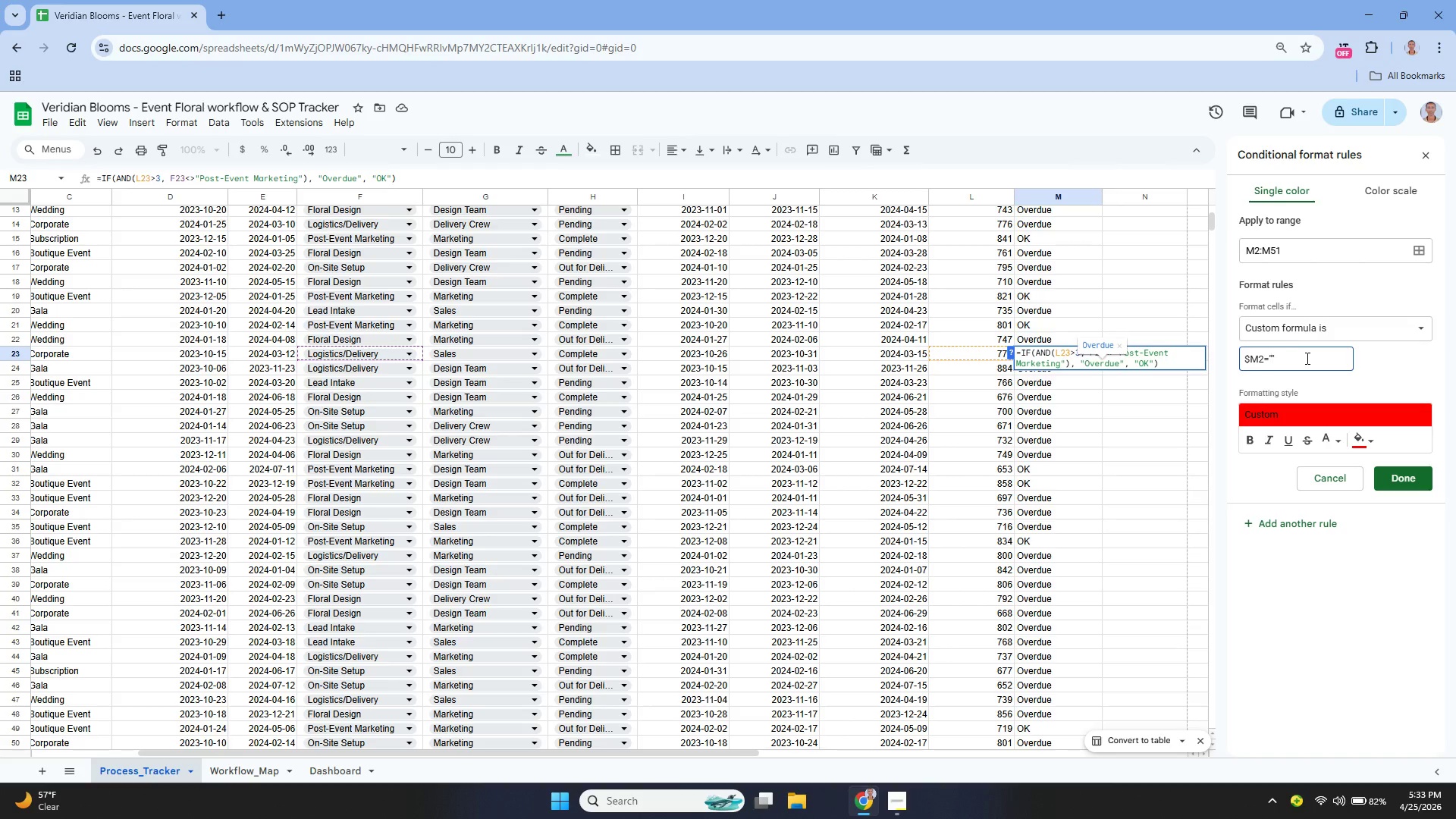 
key(Control+ControlLeft)
 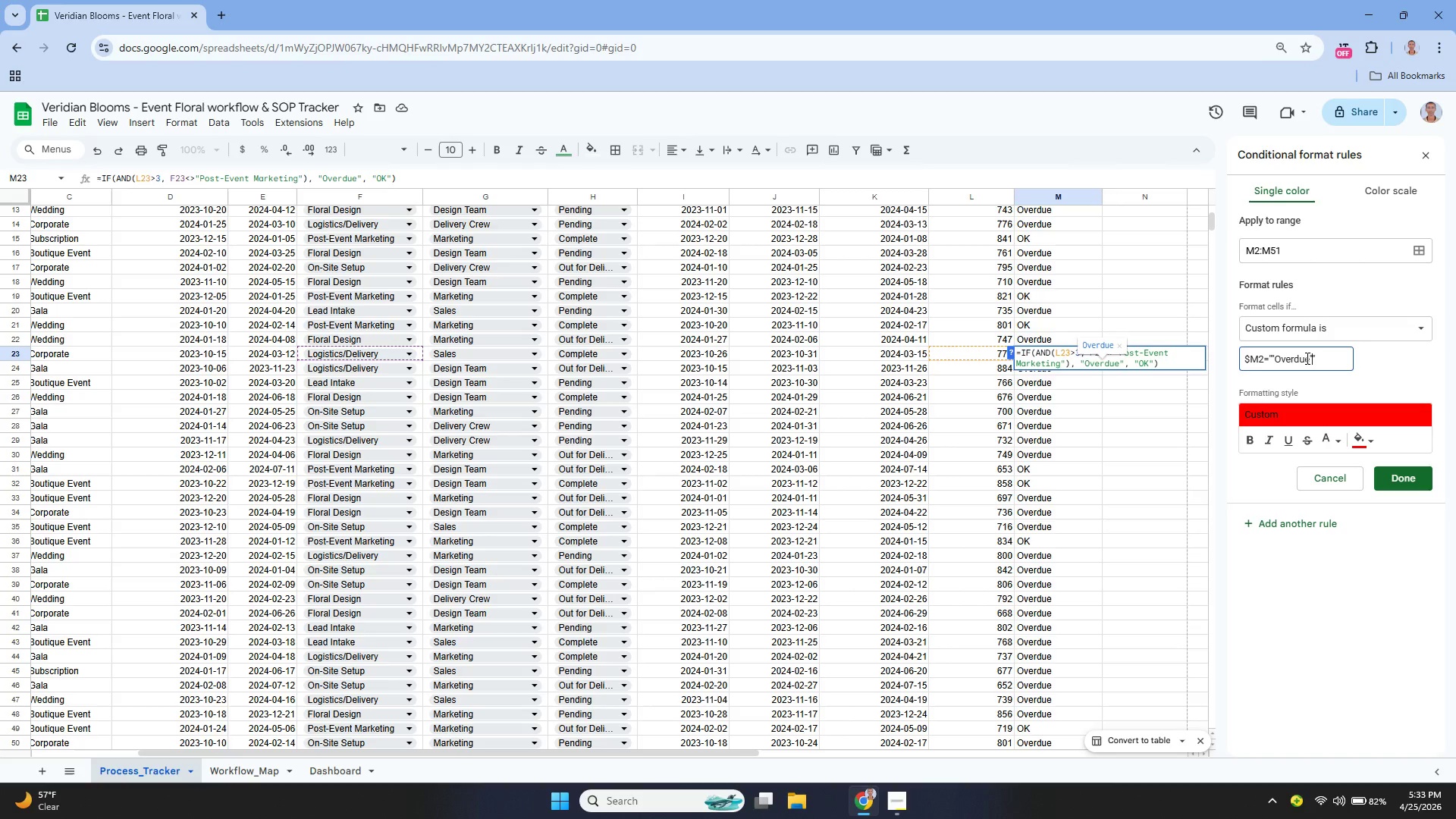 
key(Control+V)
 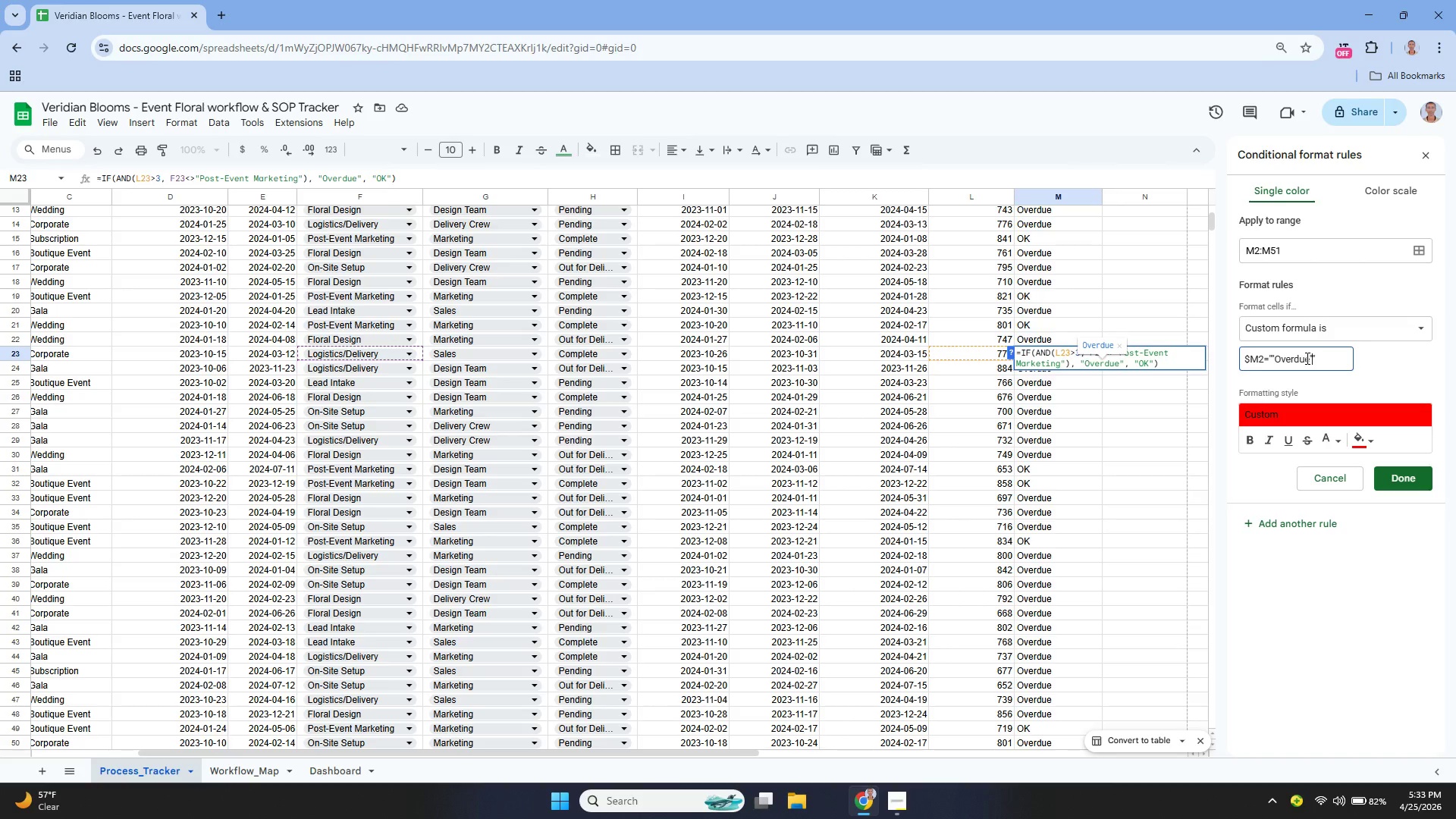 
key(Enter)
 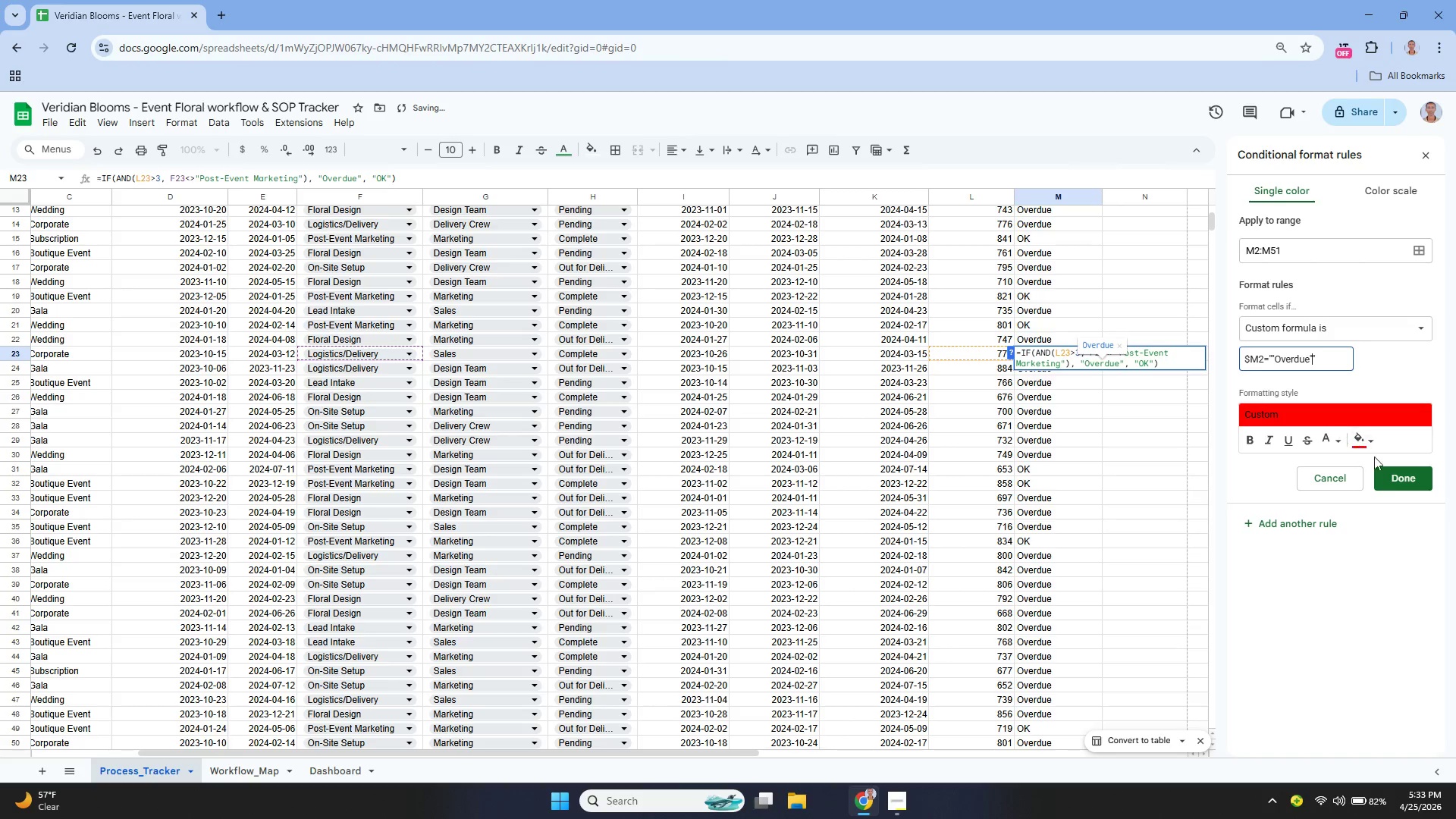 
left_click([1395, 476])
 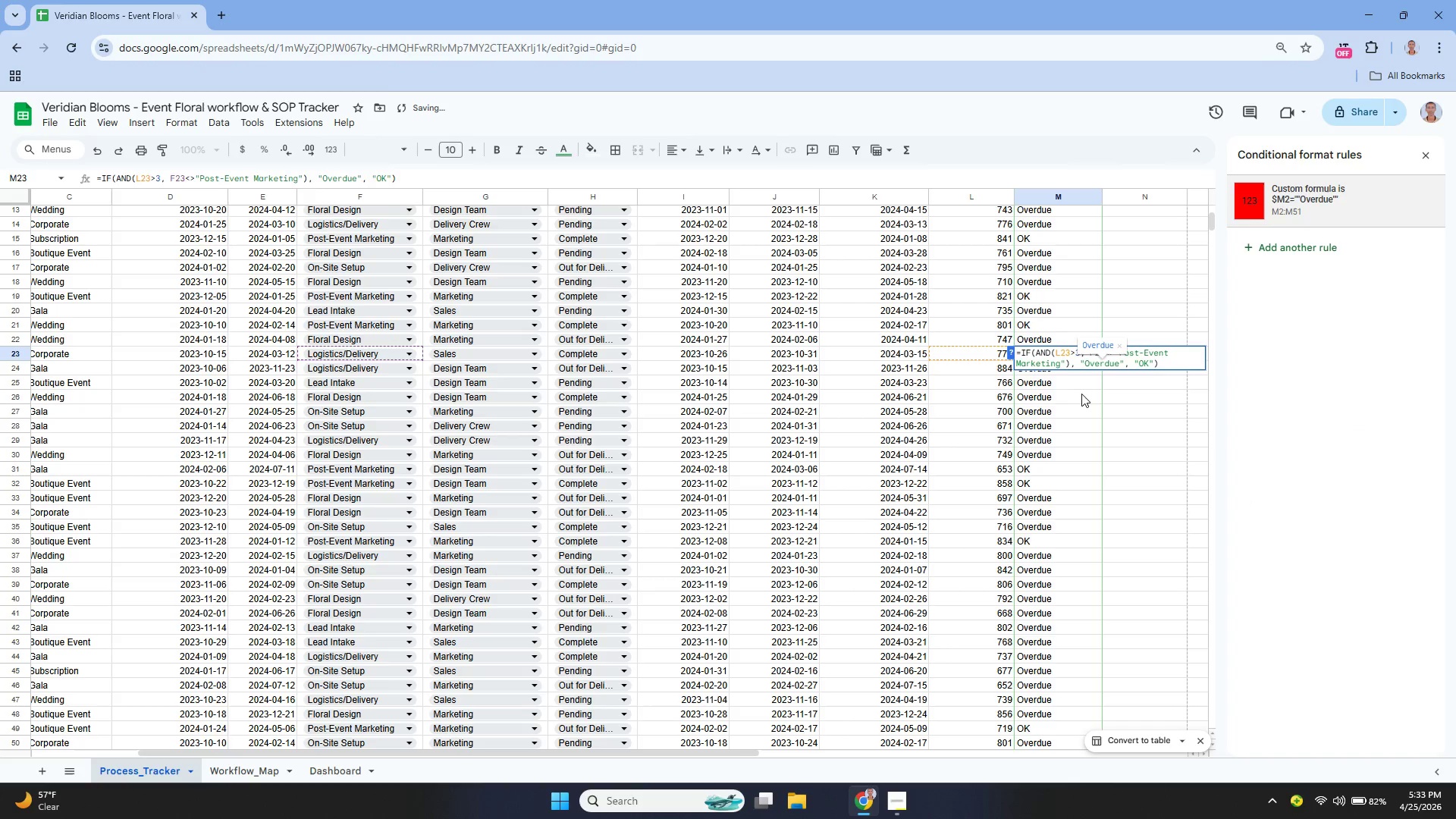 
left_click([1073, 399])
 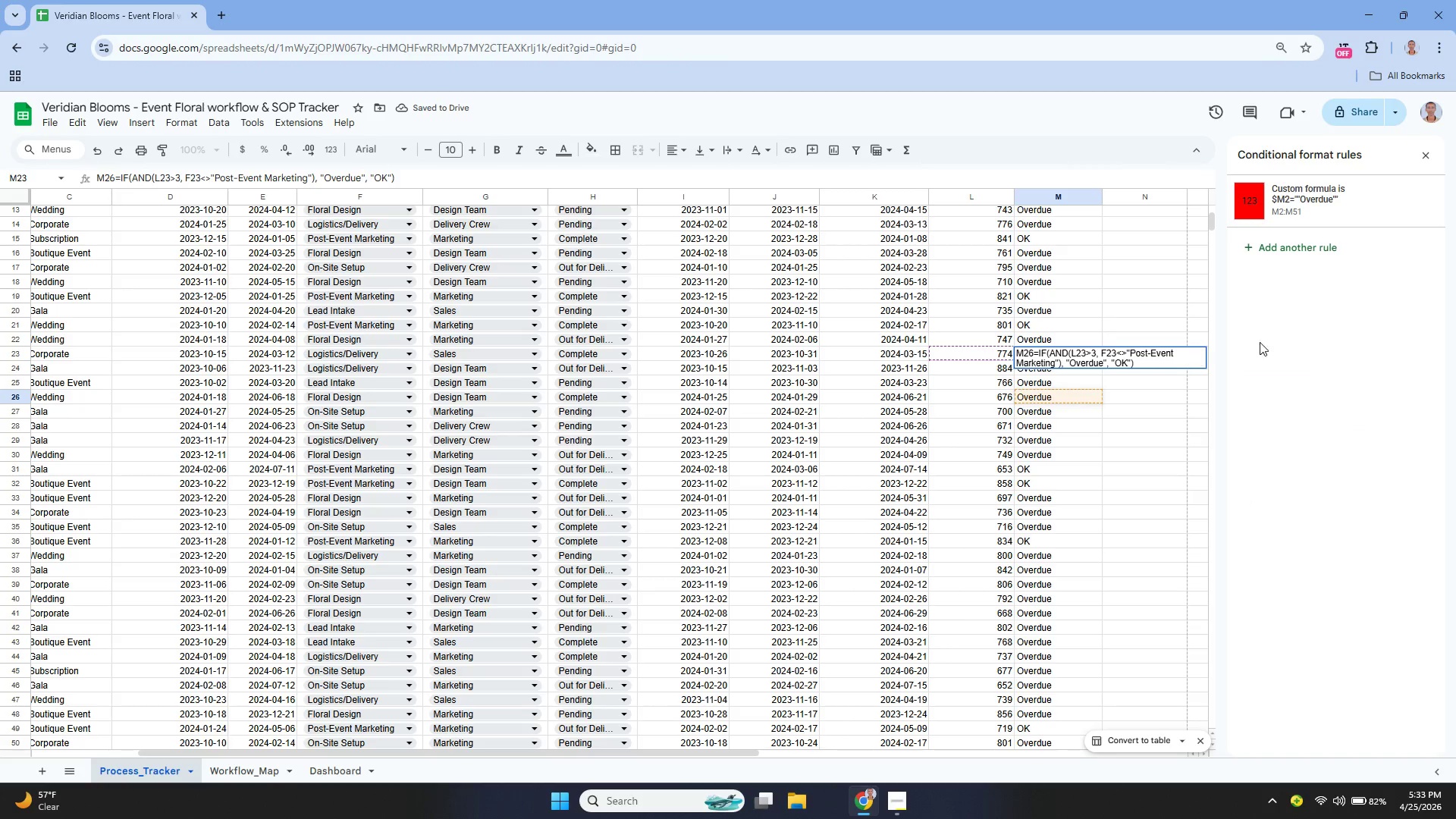 
left_click([1291, 339])
 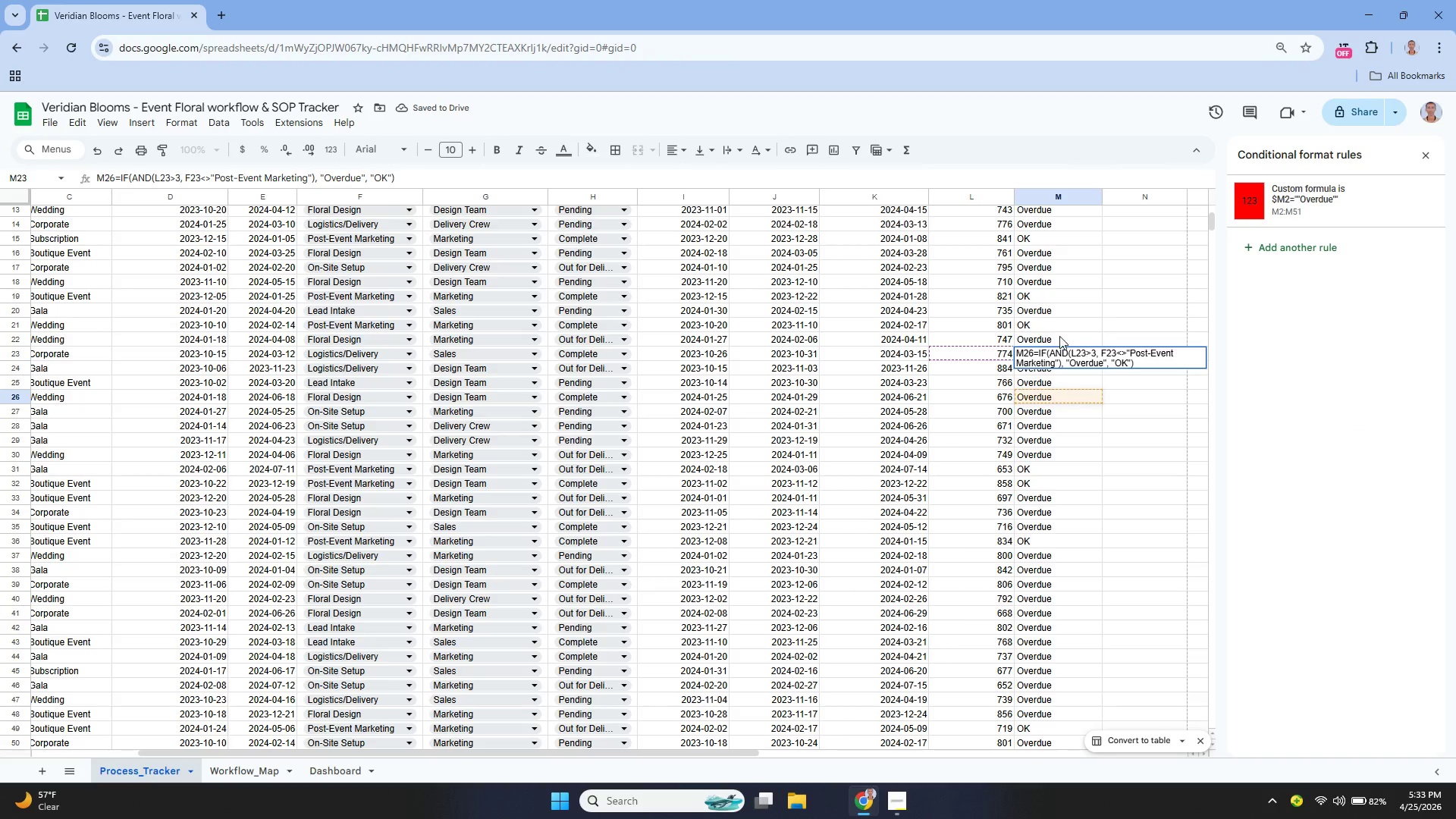 
left_click([1059, 336])
 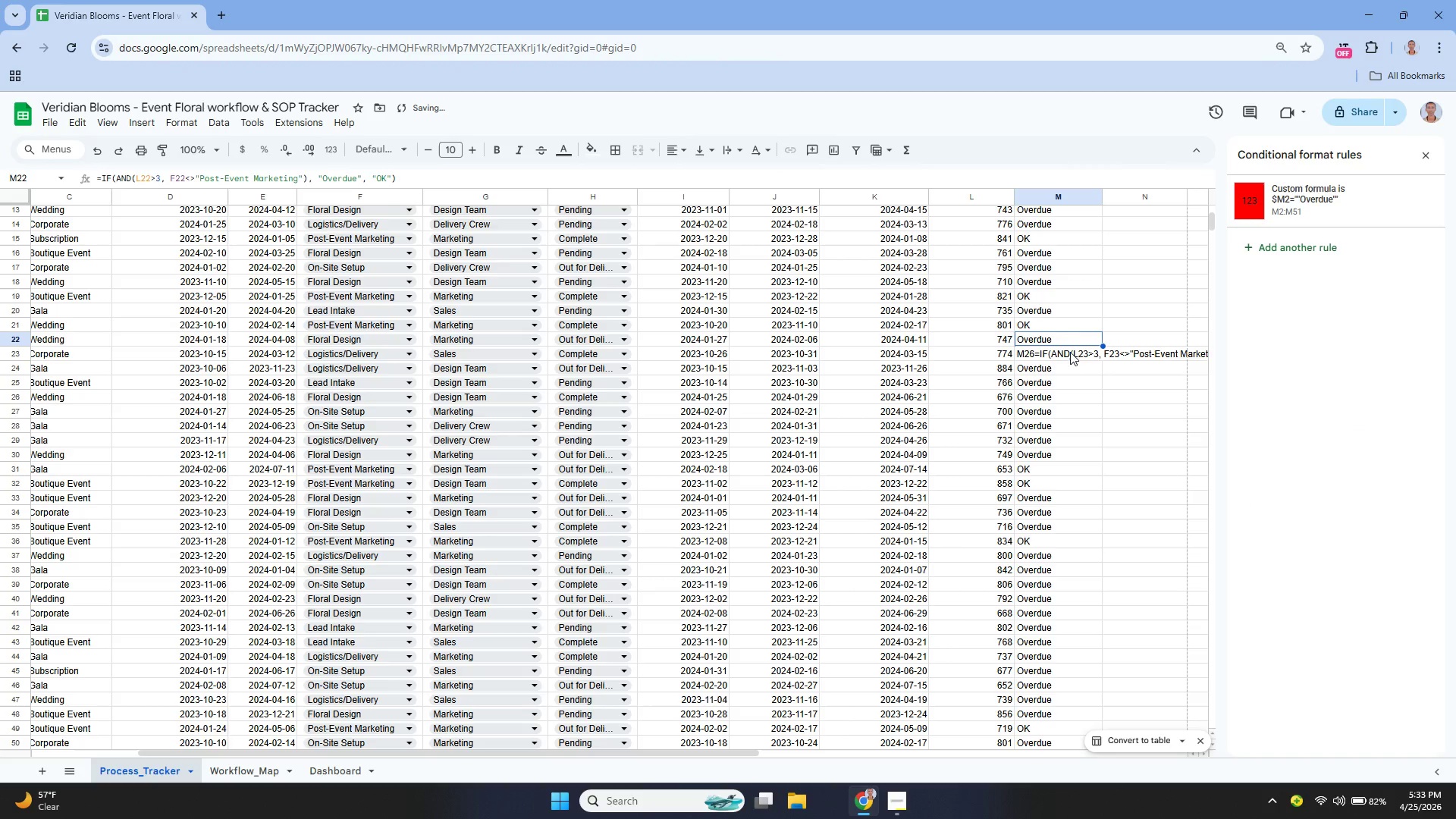 
left_click([1065, 355])
 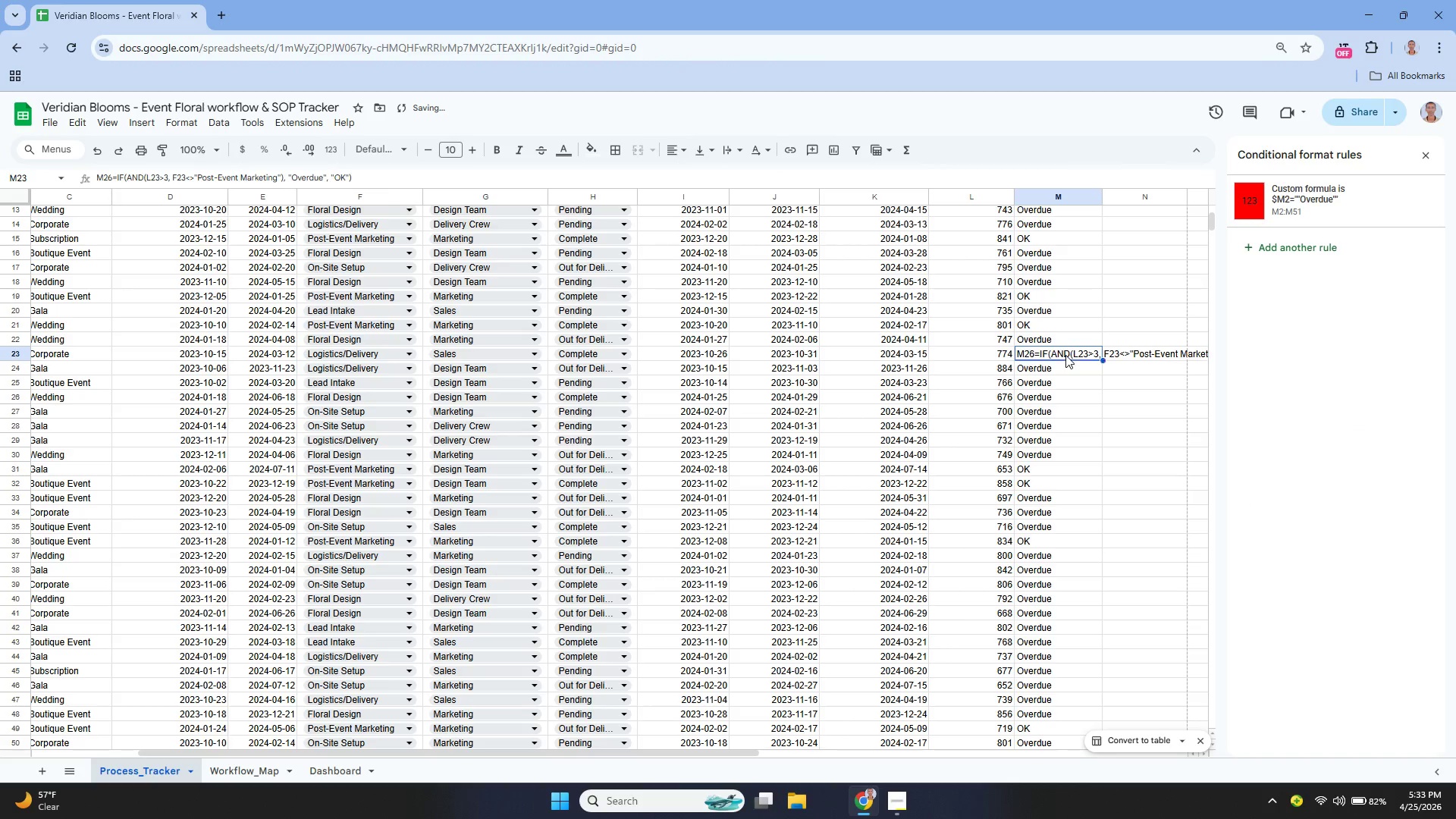 
key(Enter)
 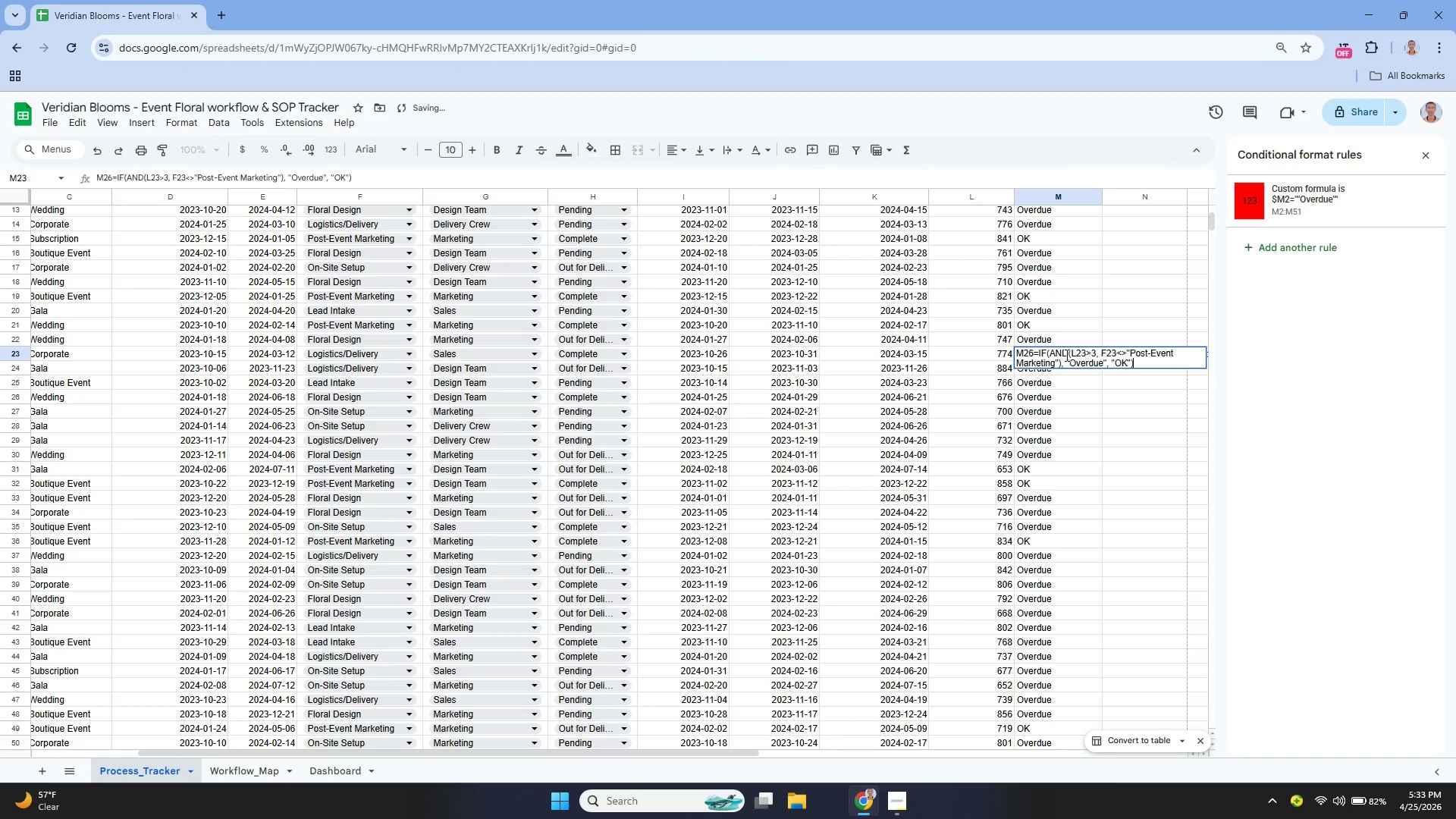 
key(Enter)
 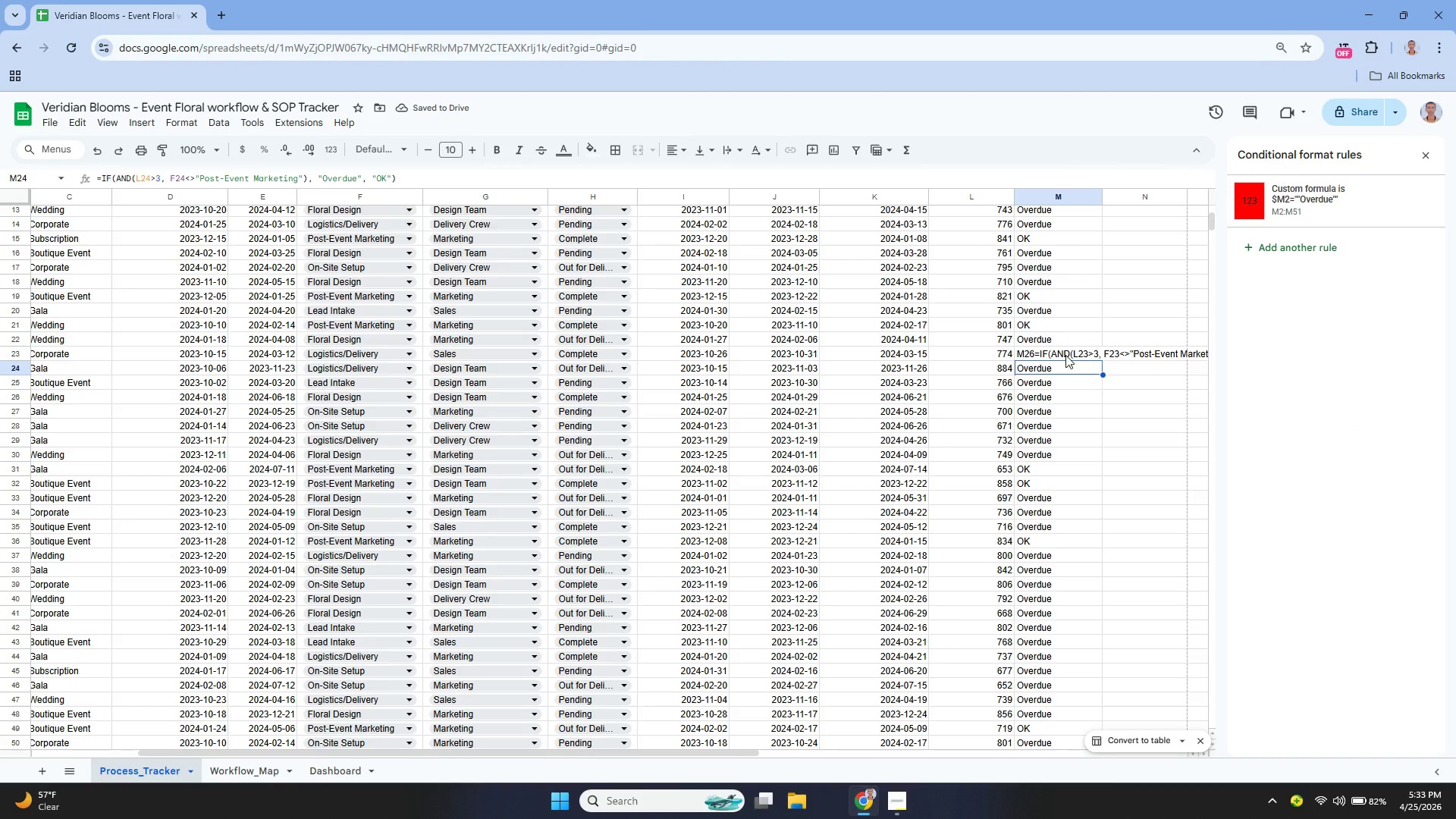 
key(ArrowUp)
 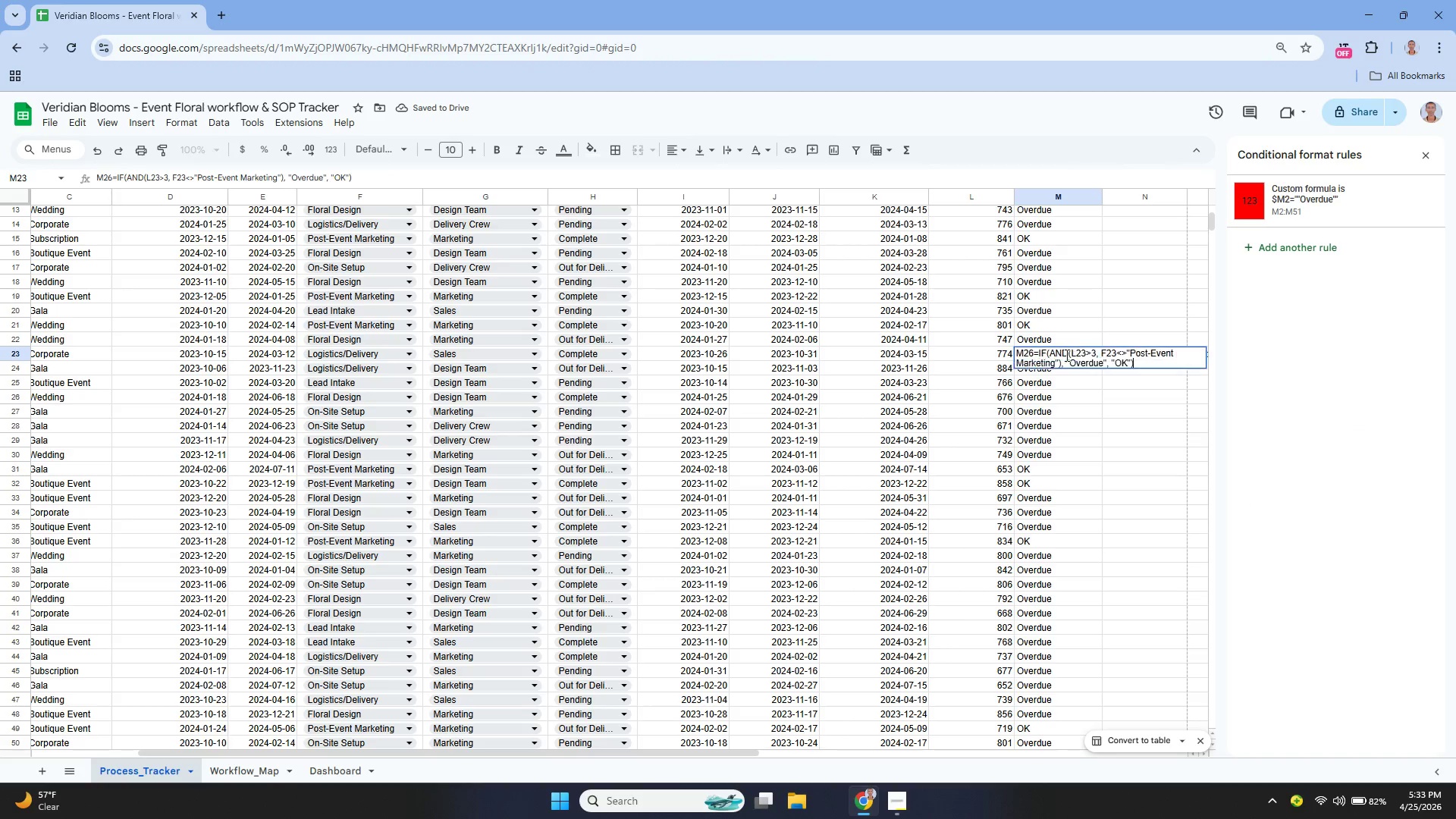 
key(Enter)
 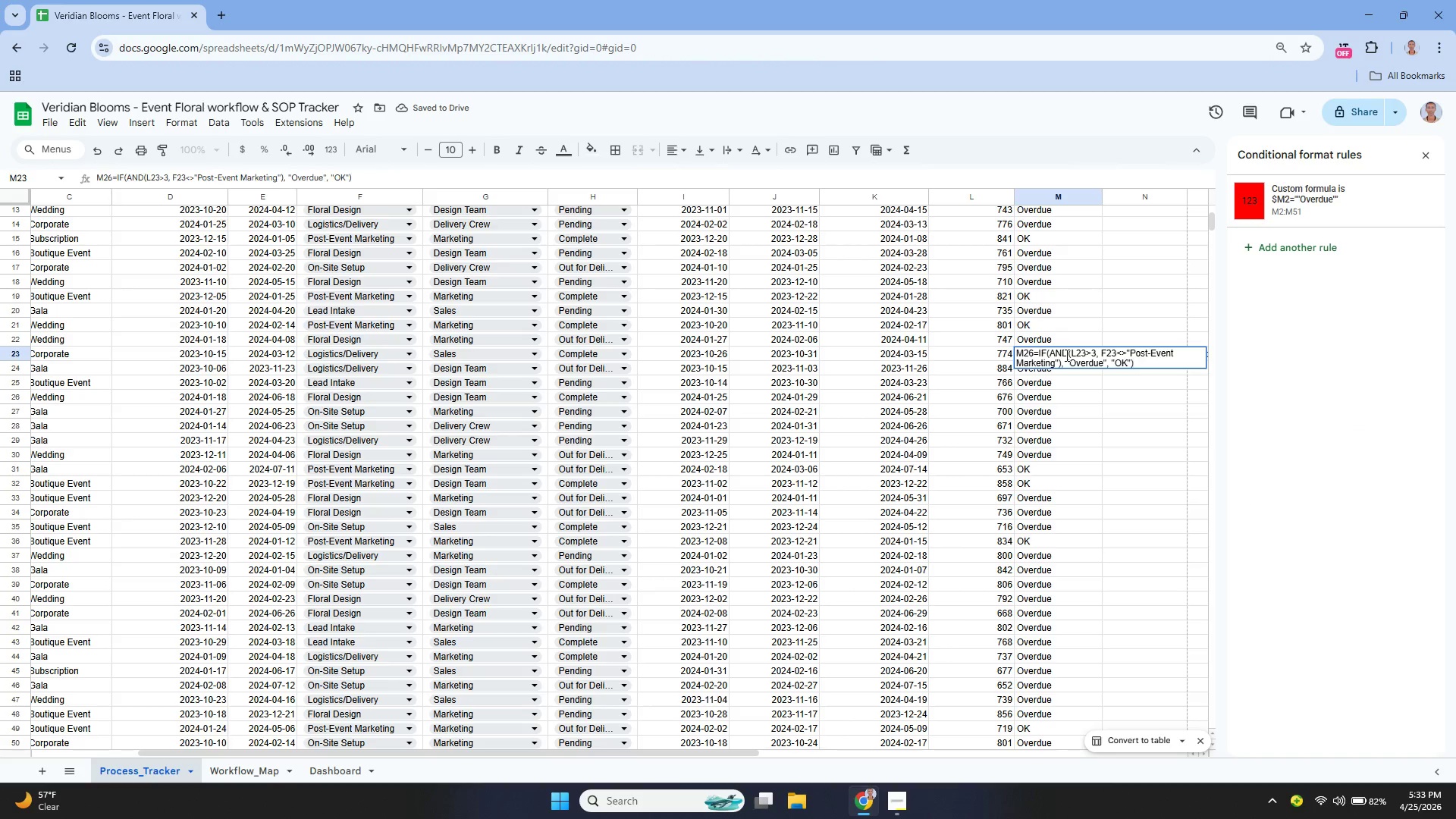 
key(Enter)
 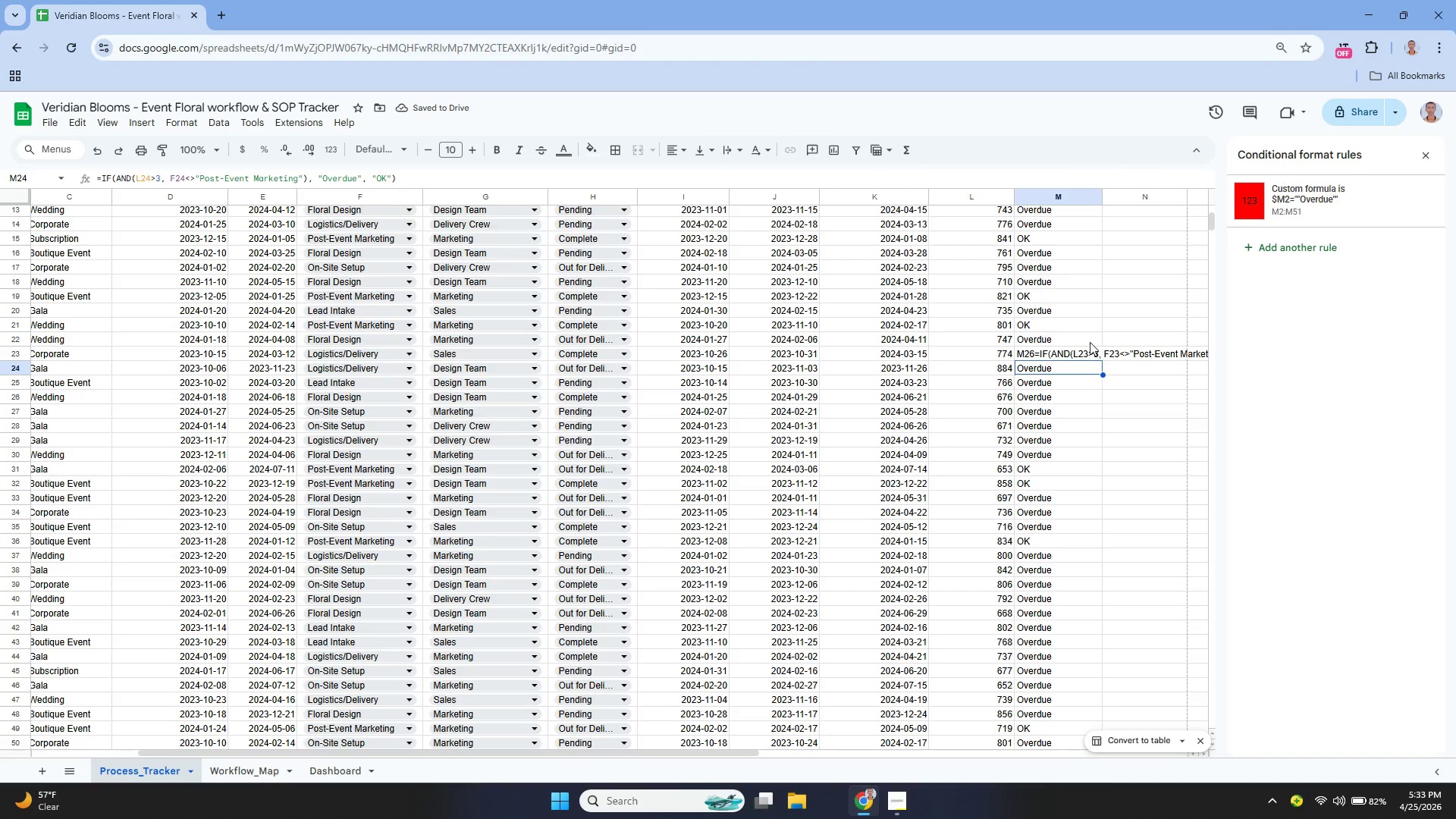 
left_click([1090, 342])
 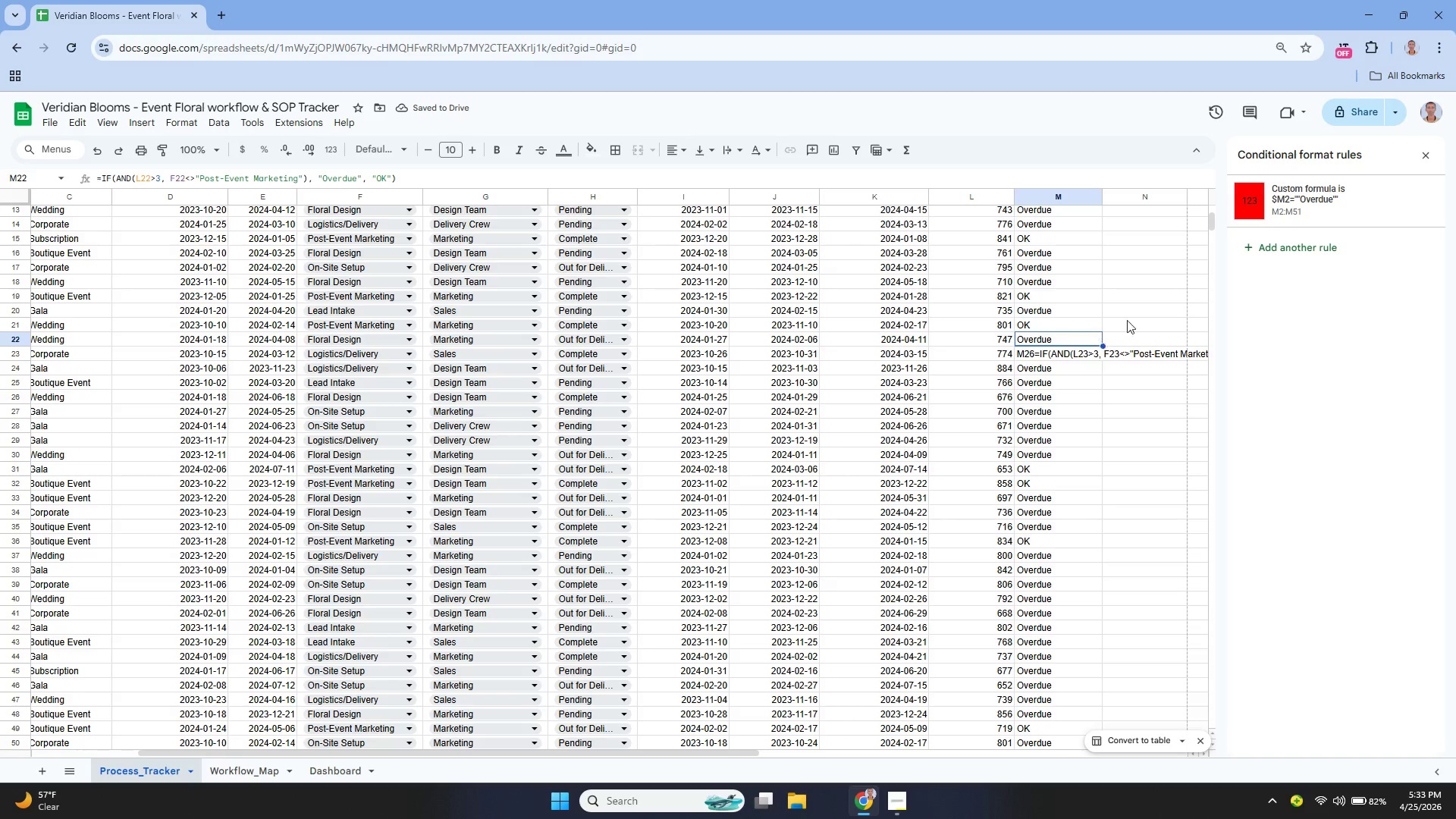 
key(Control+Z)
 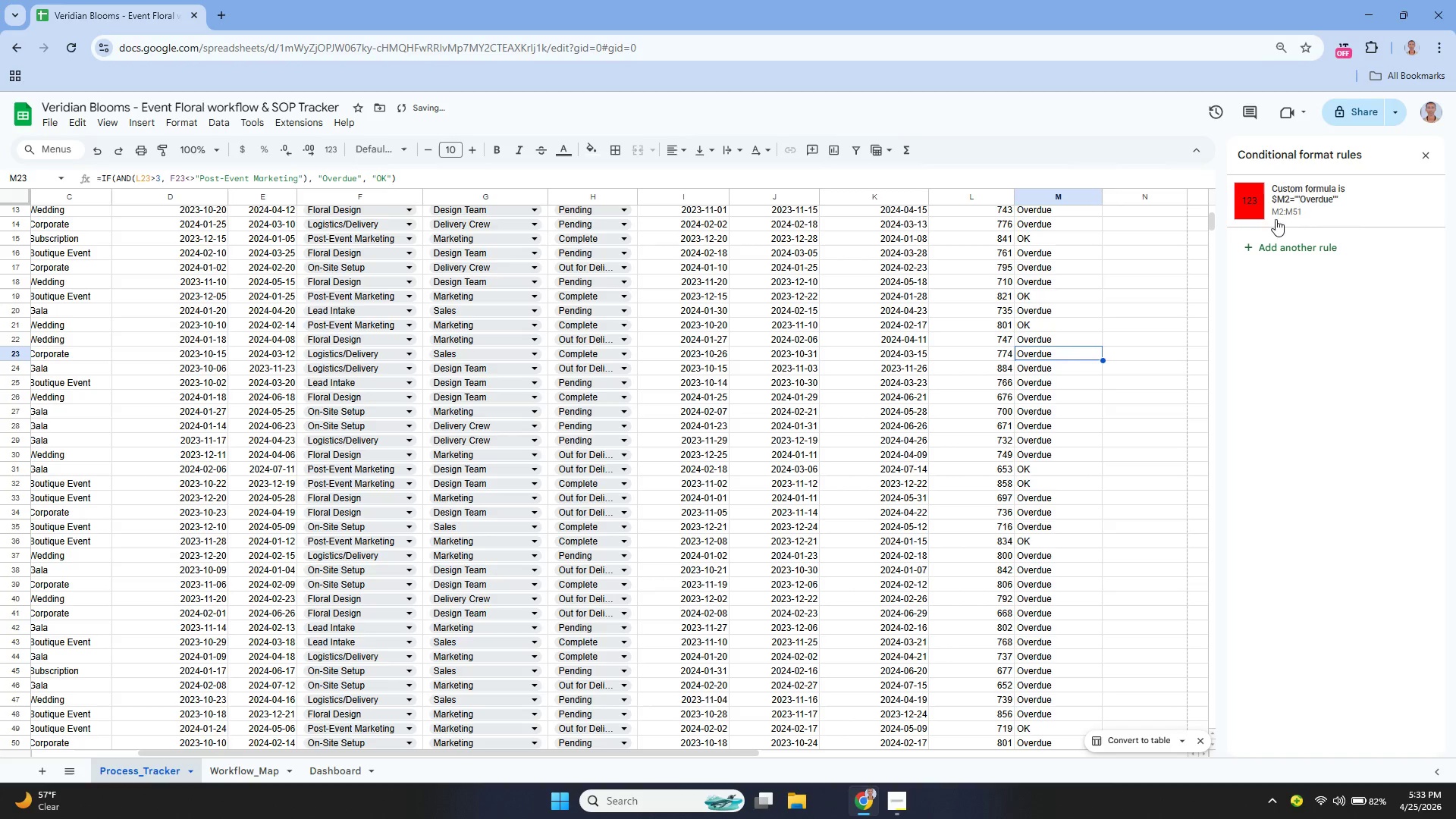 
left_click([1307, 194])
 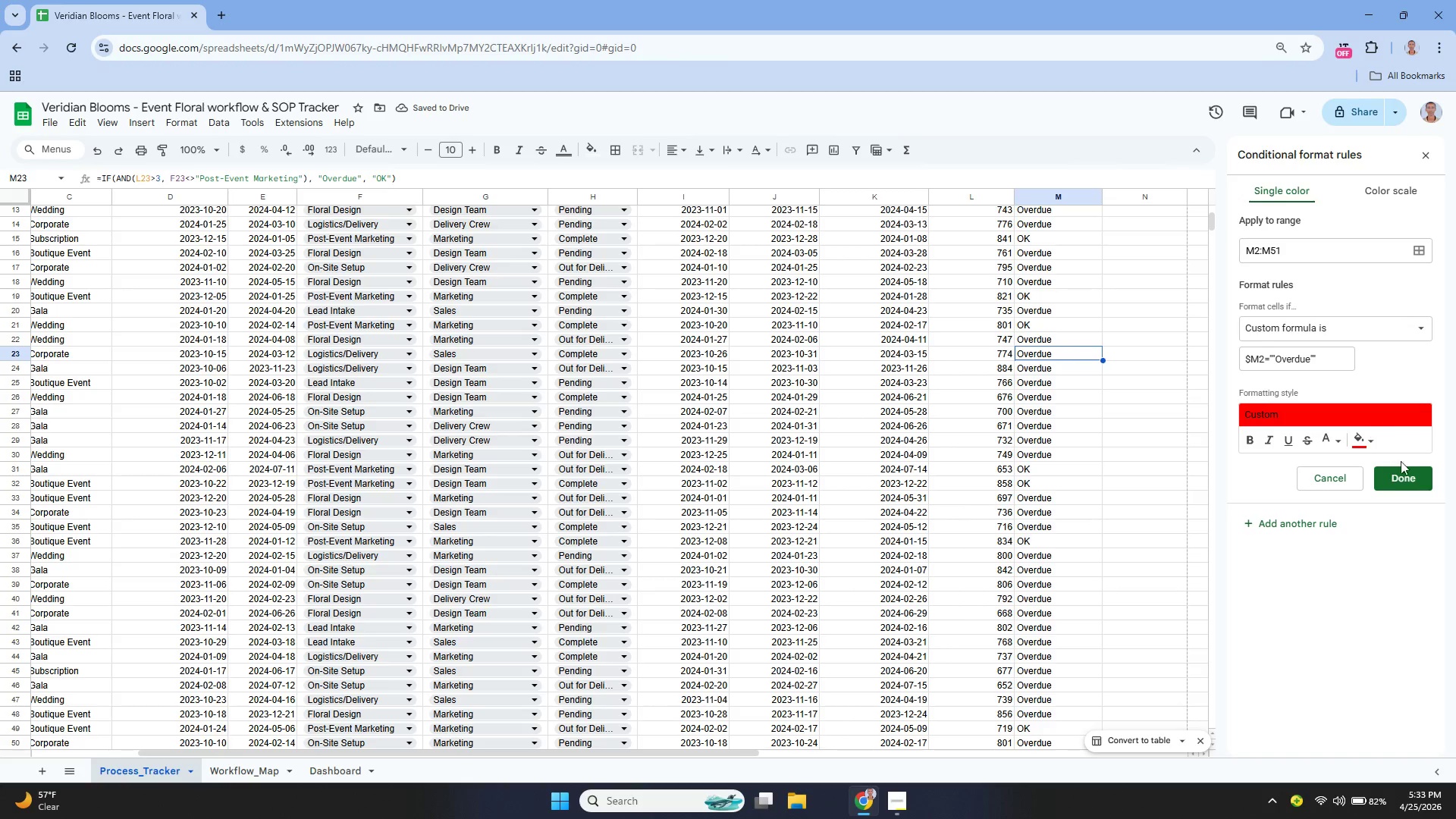 
left_click([1402, 474])
 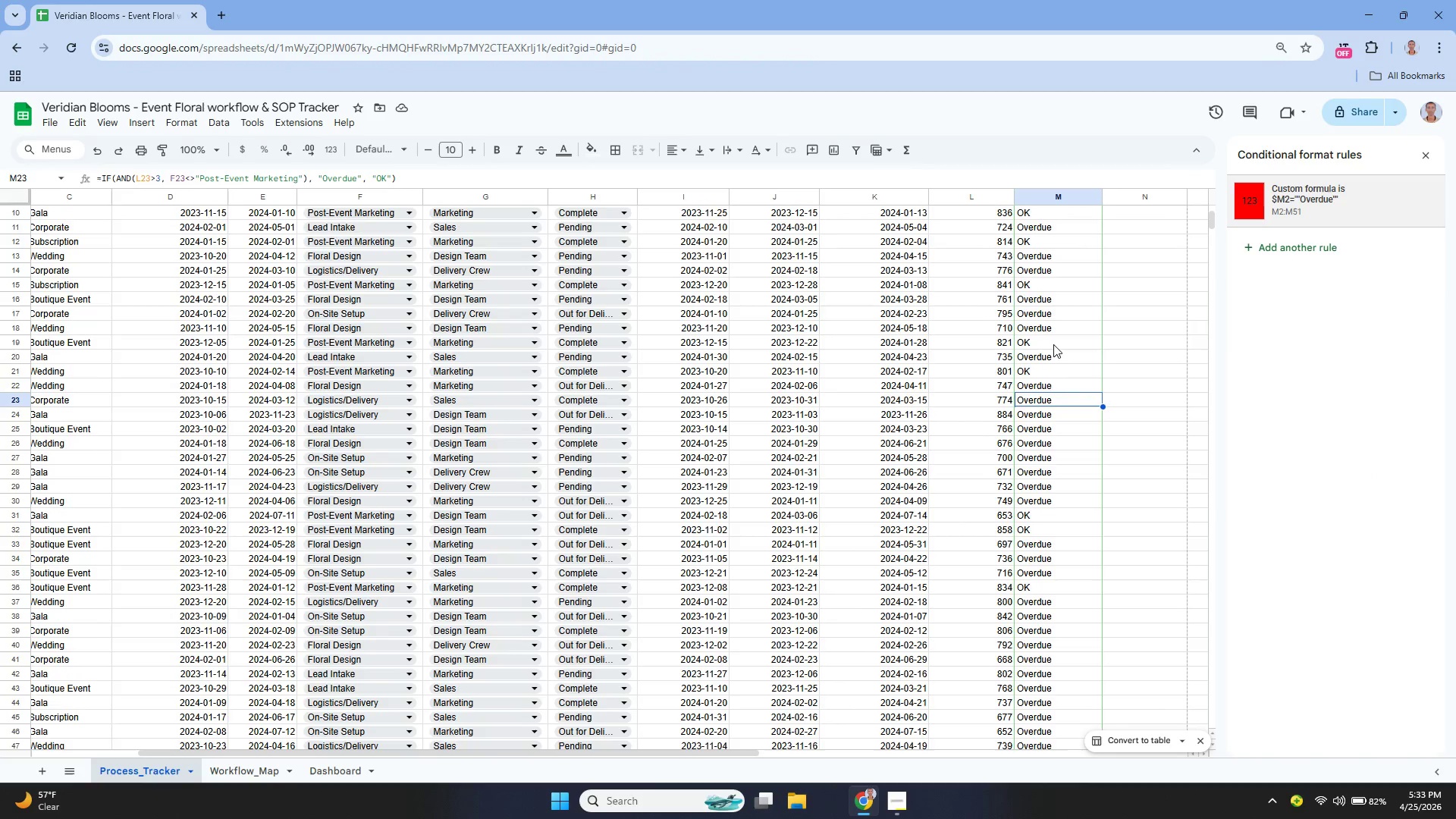 
wait(8.8)
 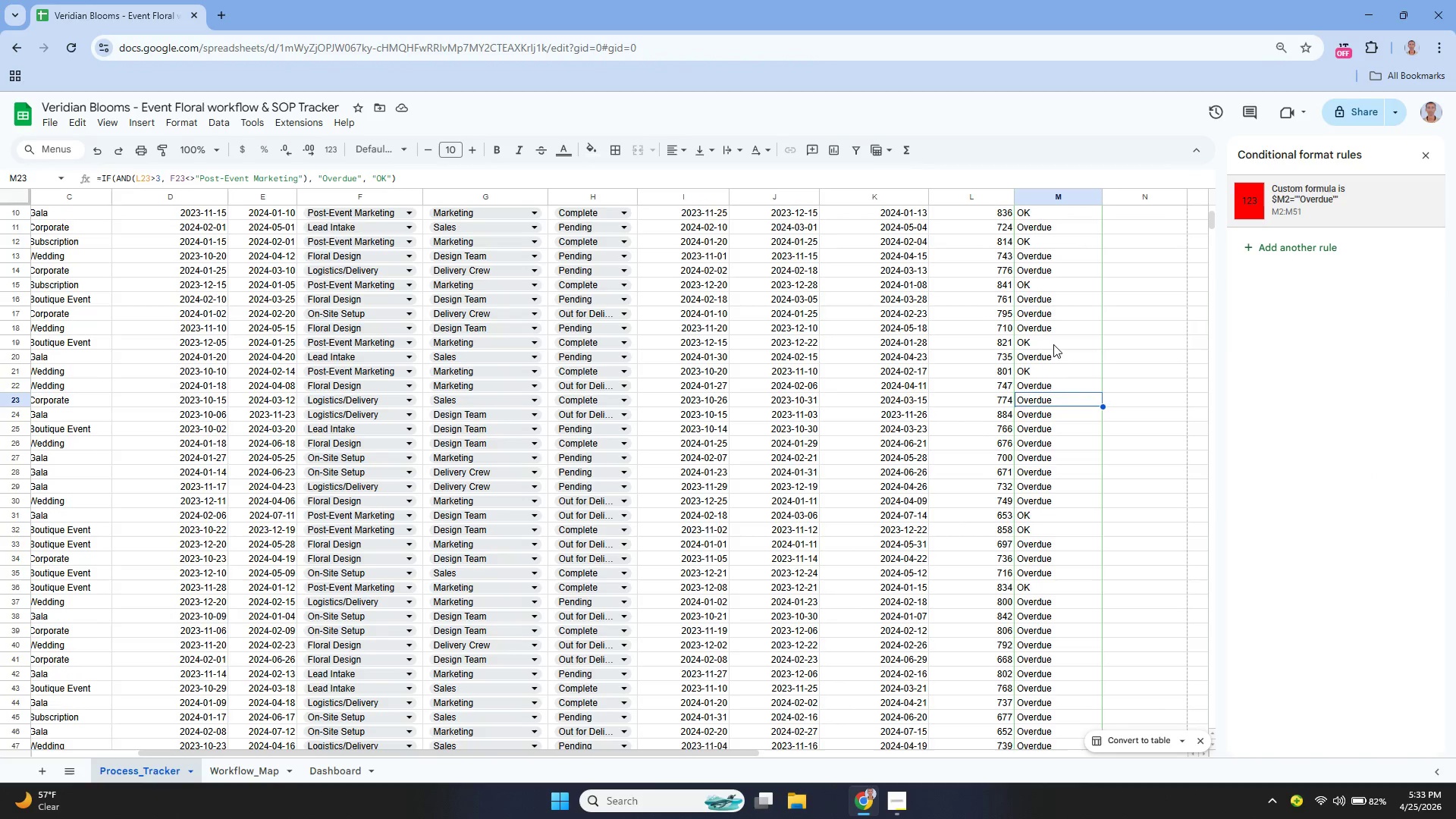 
left_click_drag(start_coordinate=[58, 216], to_coordinate=[558, 668])
 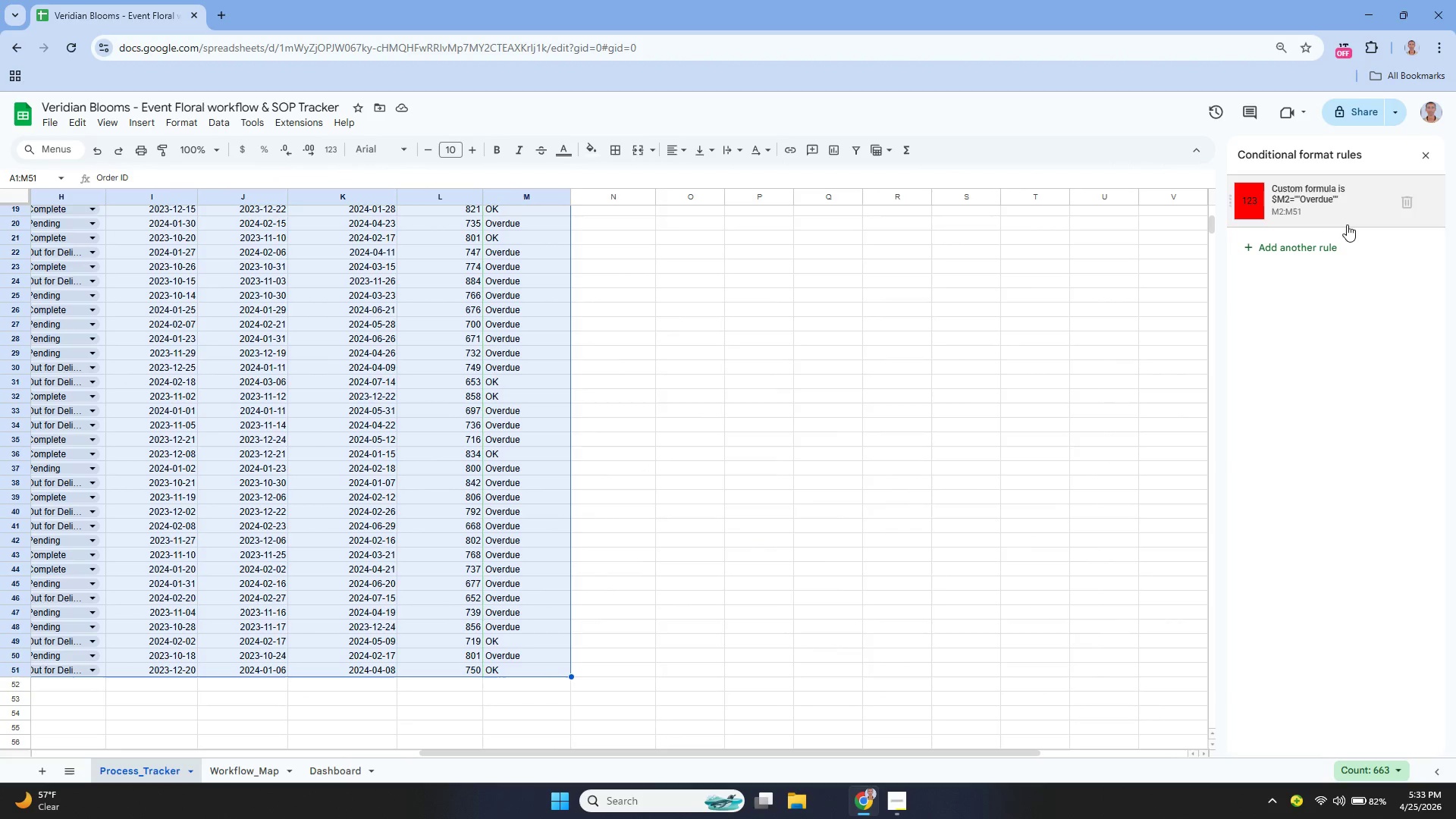 
left_click([1404, 202])
 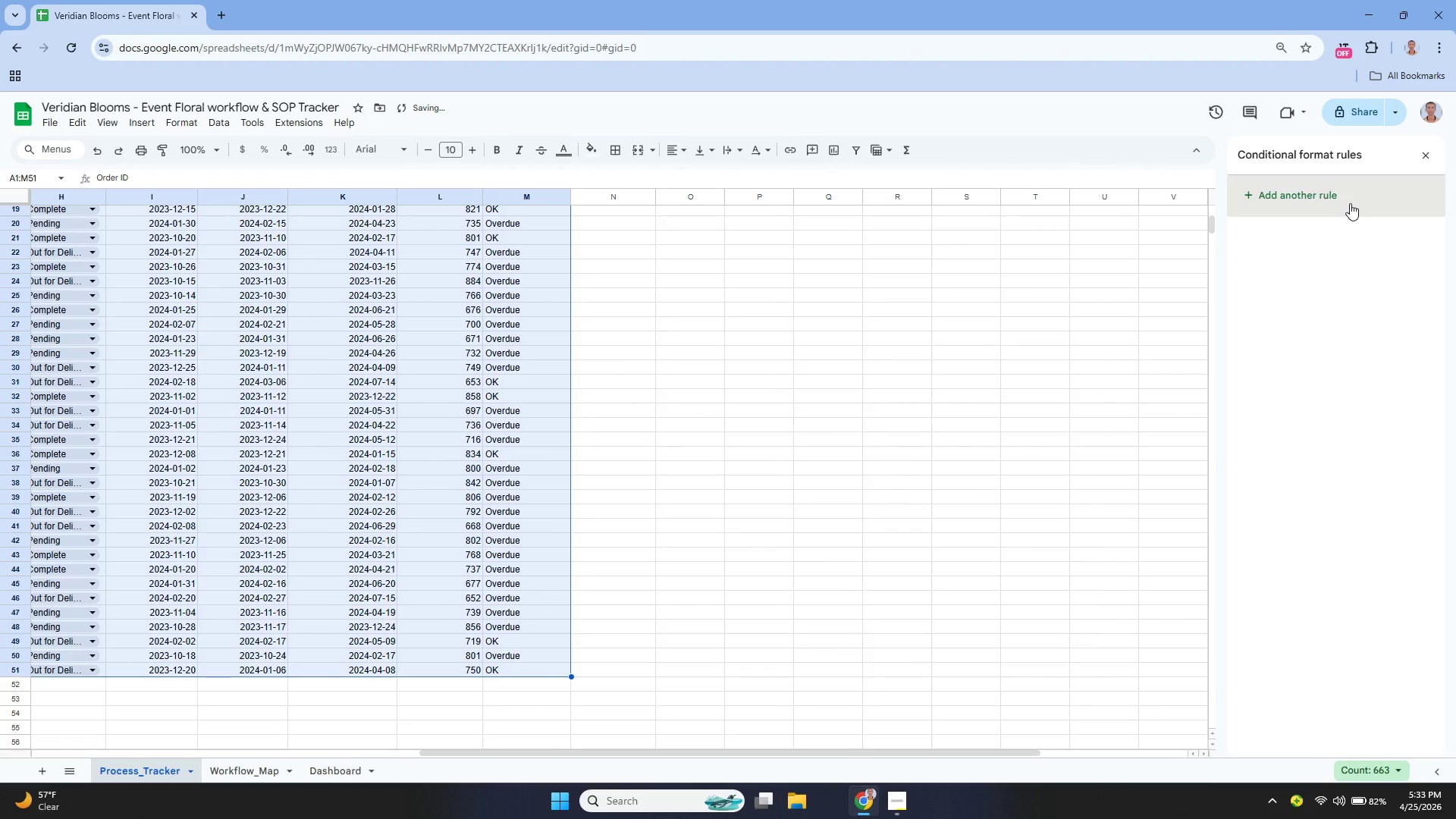 
left_click([1350, 203])
 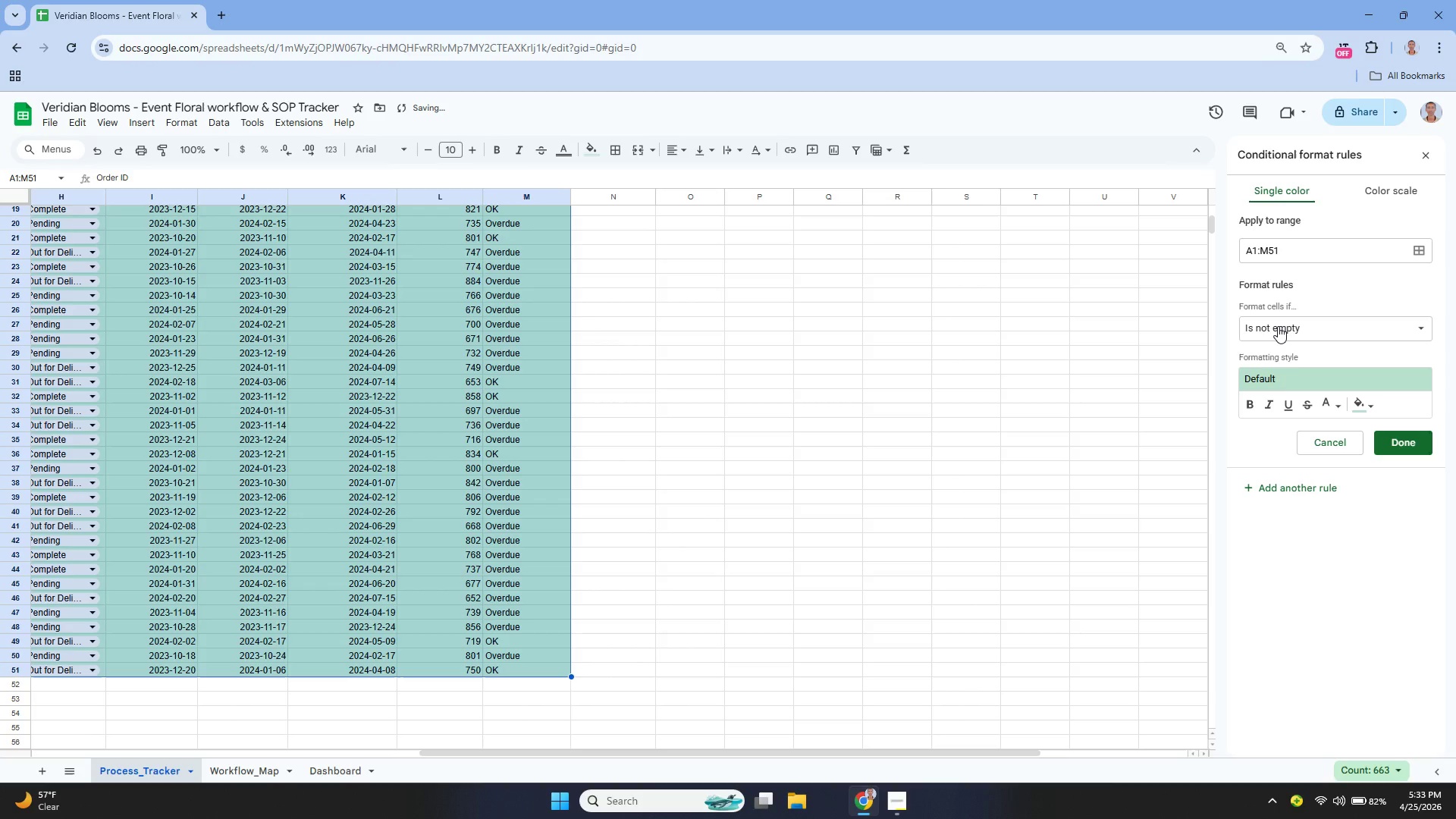 
left_click([1278, 326])
 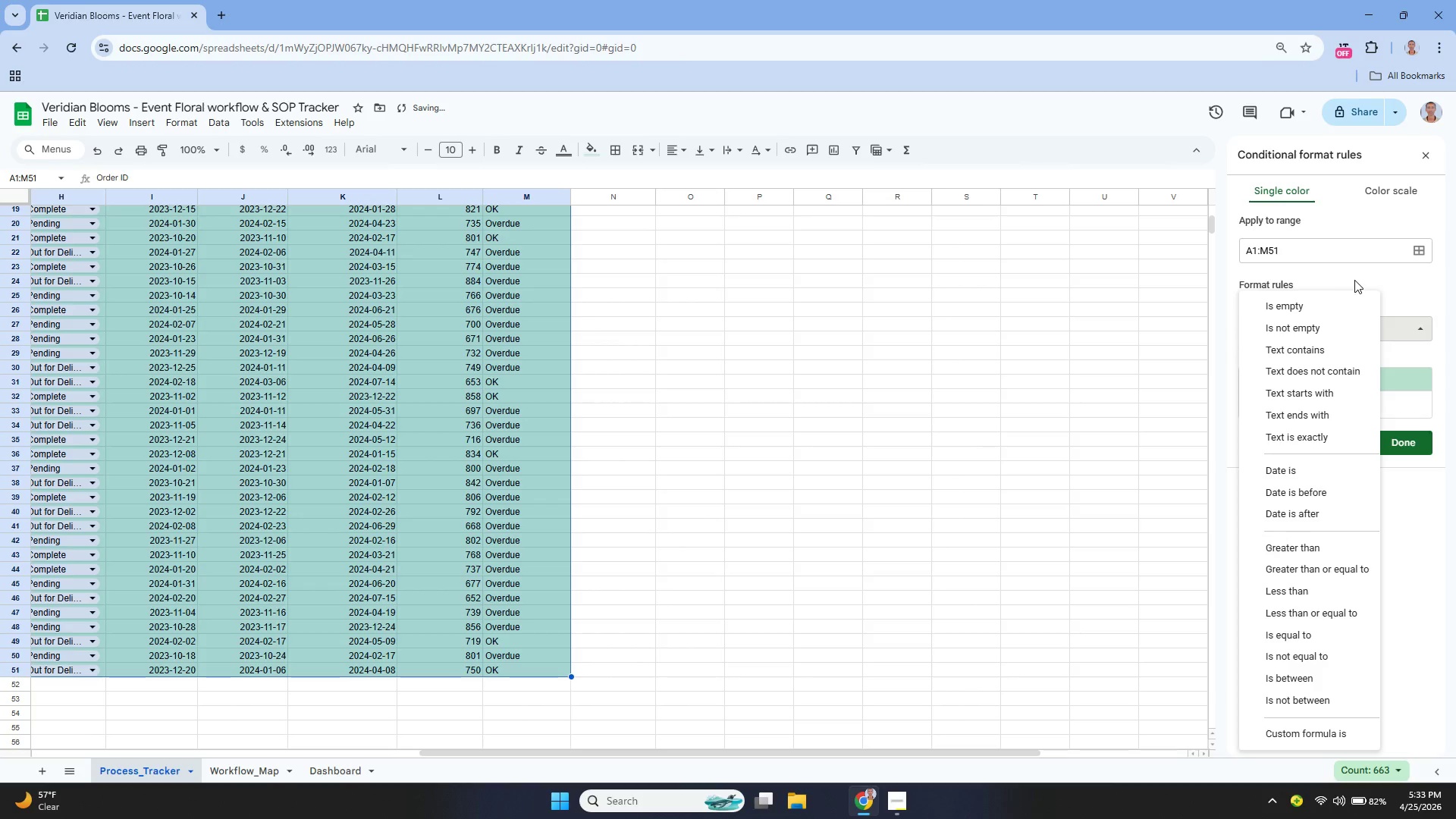 
left_click([1354, 280])
 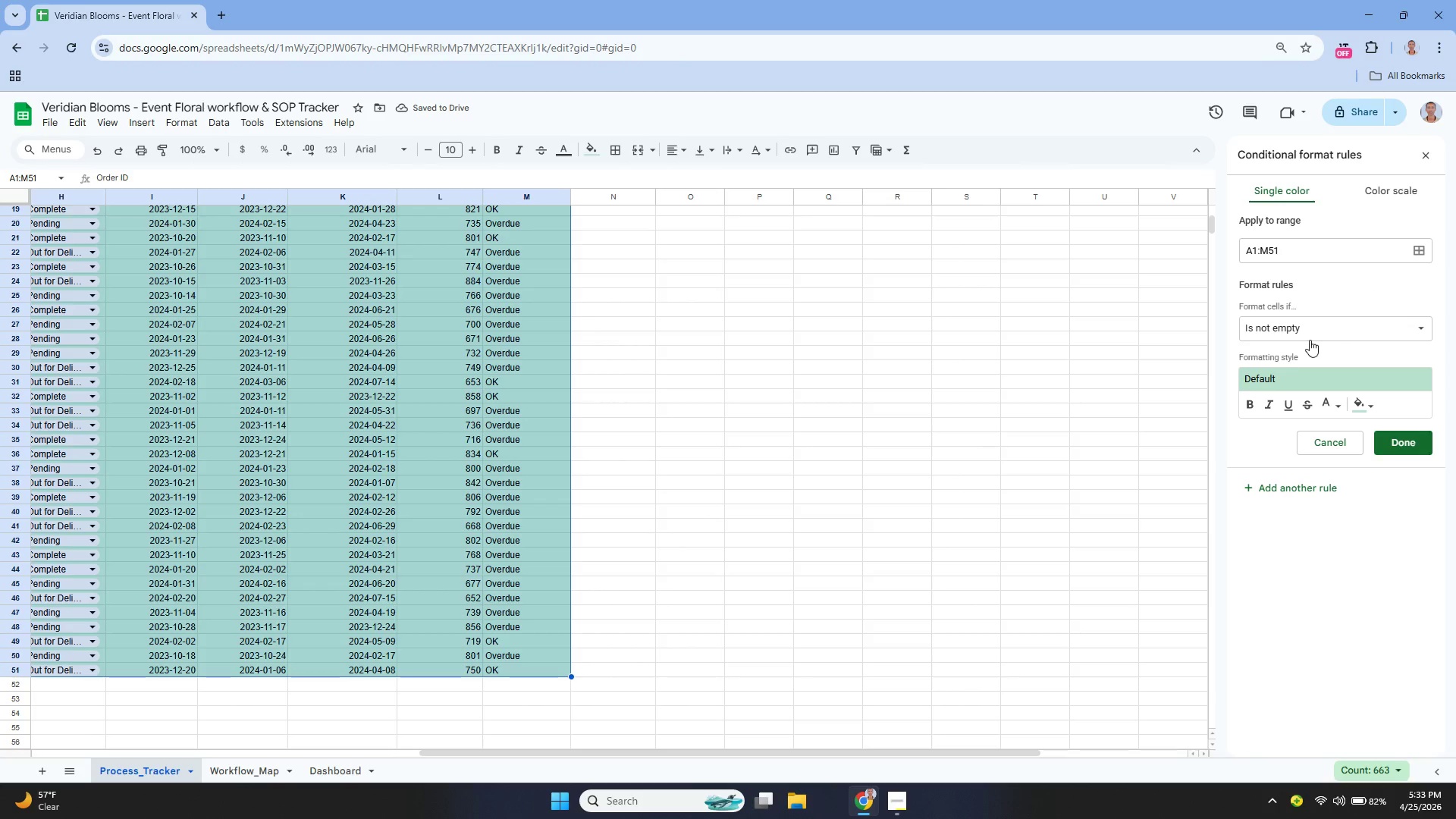 
left_click([1306, 337])
 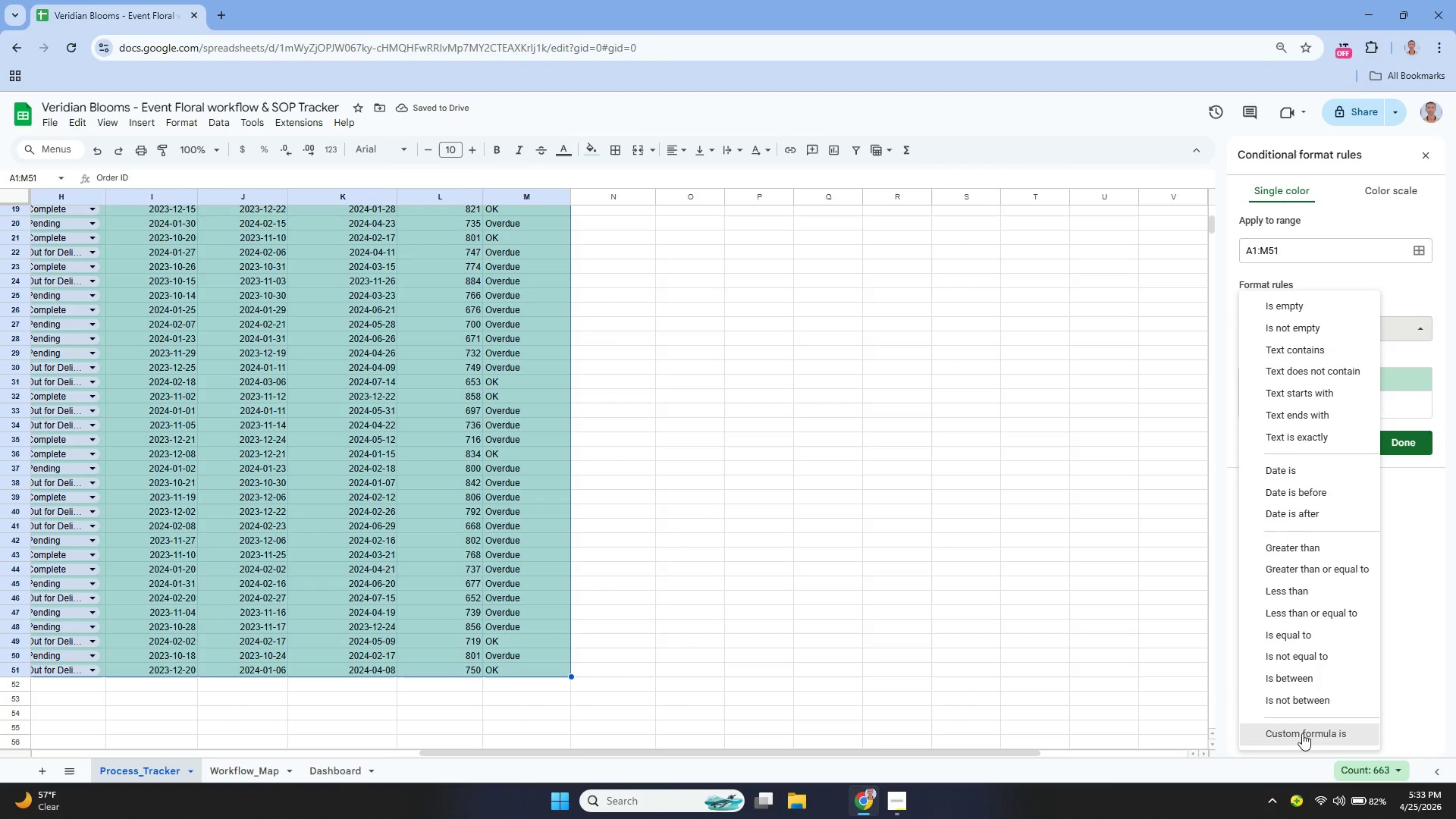 
left_click([1302, 736])
 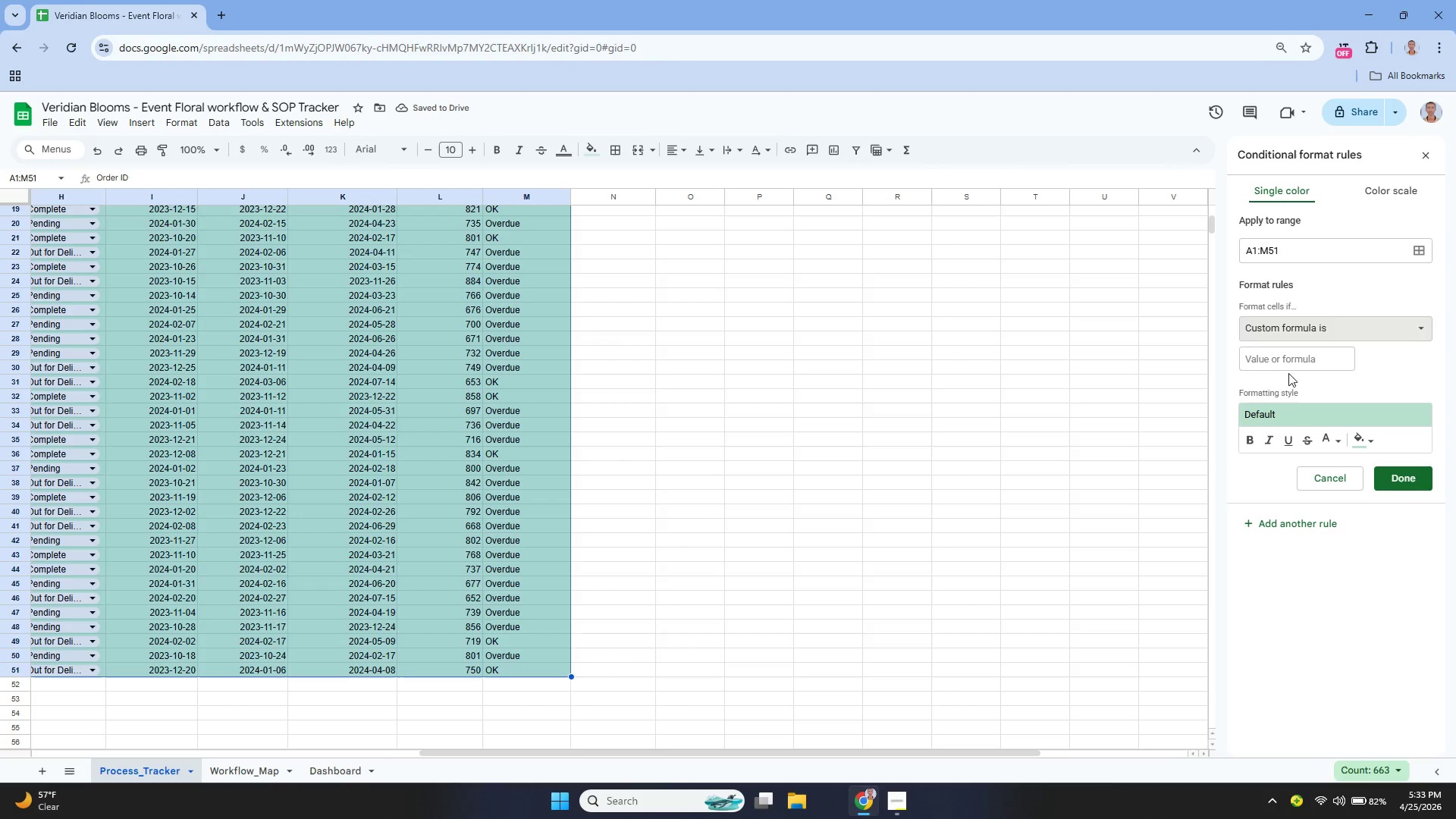 
left_click([1283, 360])
 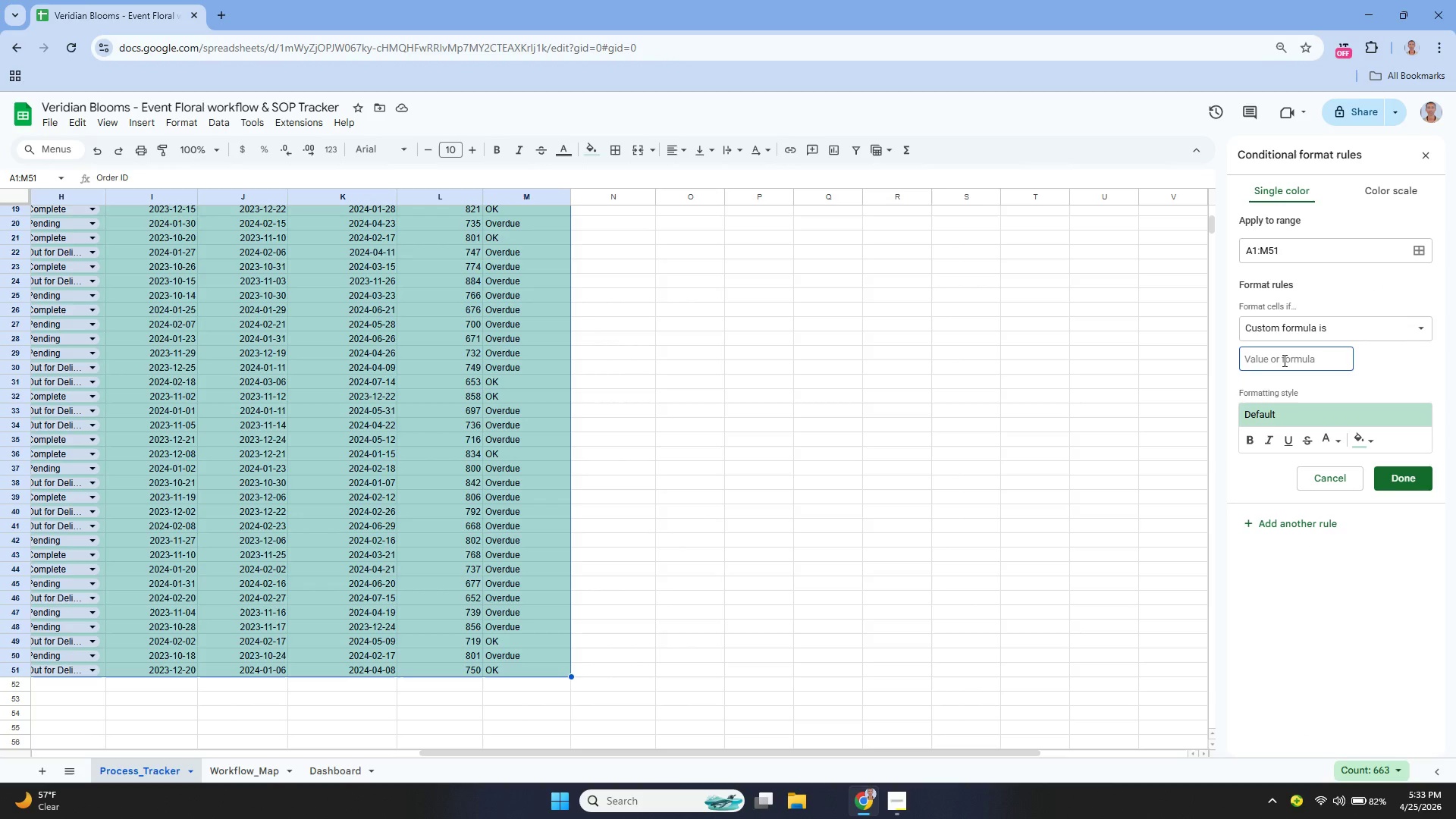 
type(a)
key(Backspace)
type(A2:K51)
 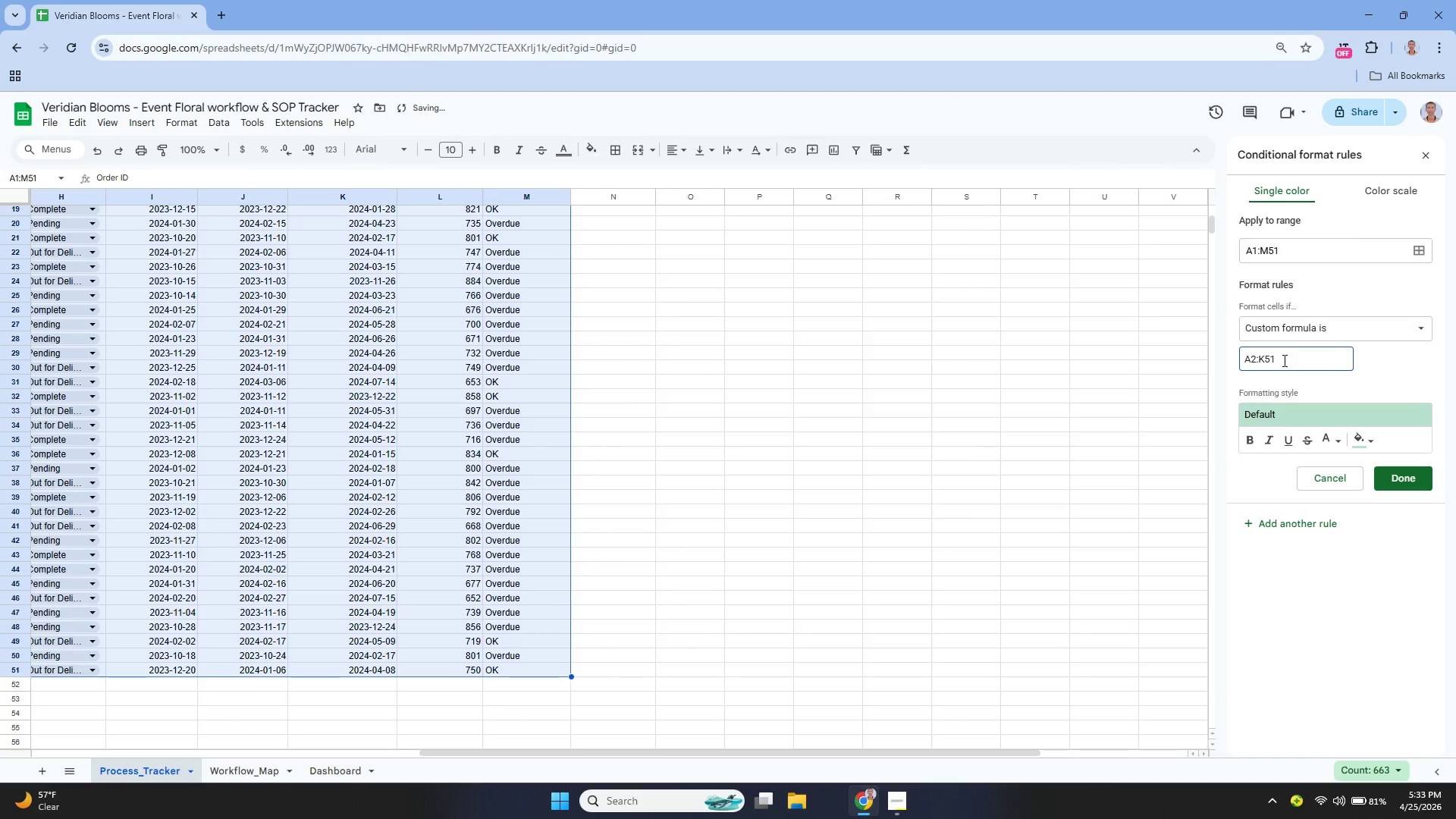 
key(Backspace)
 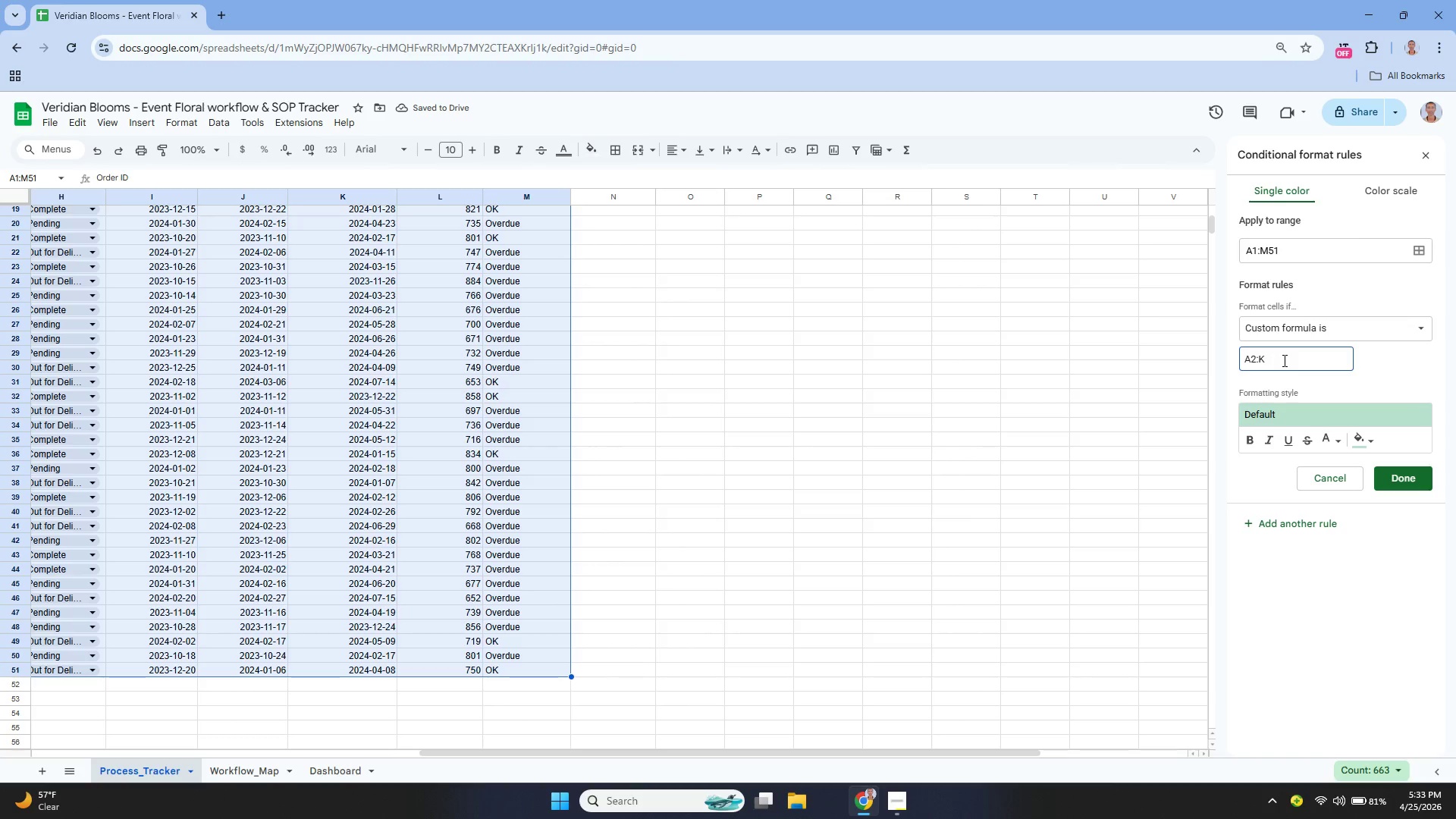 
key(Backspace)
 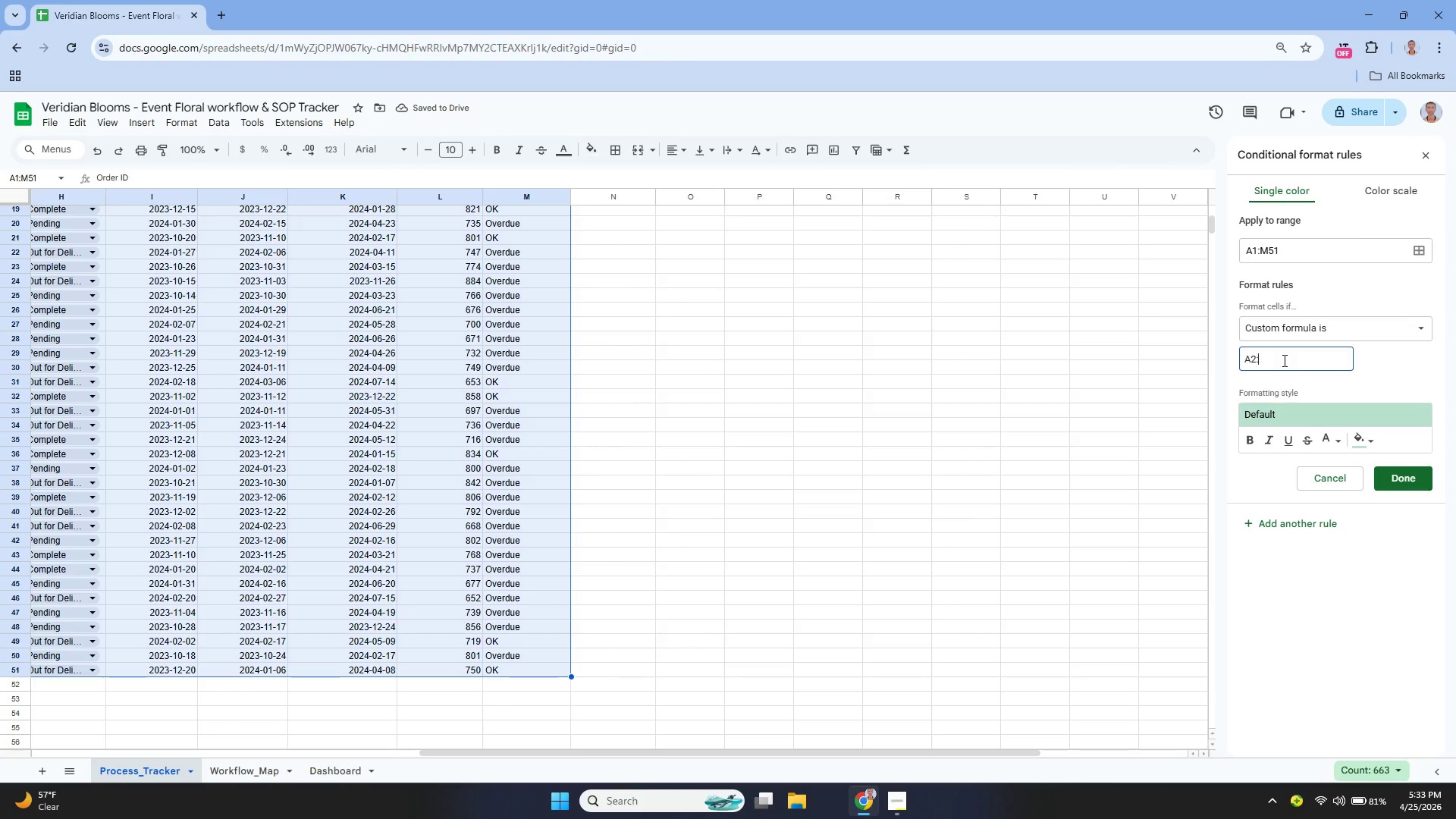 
key(Backspace)
 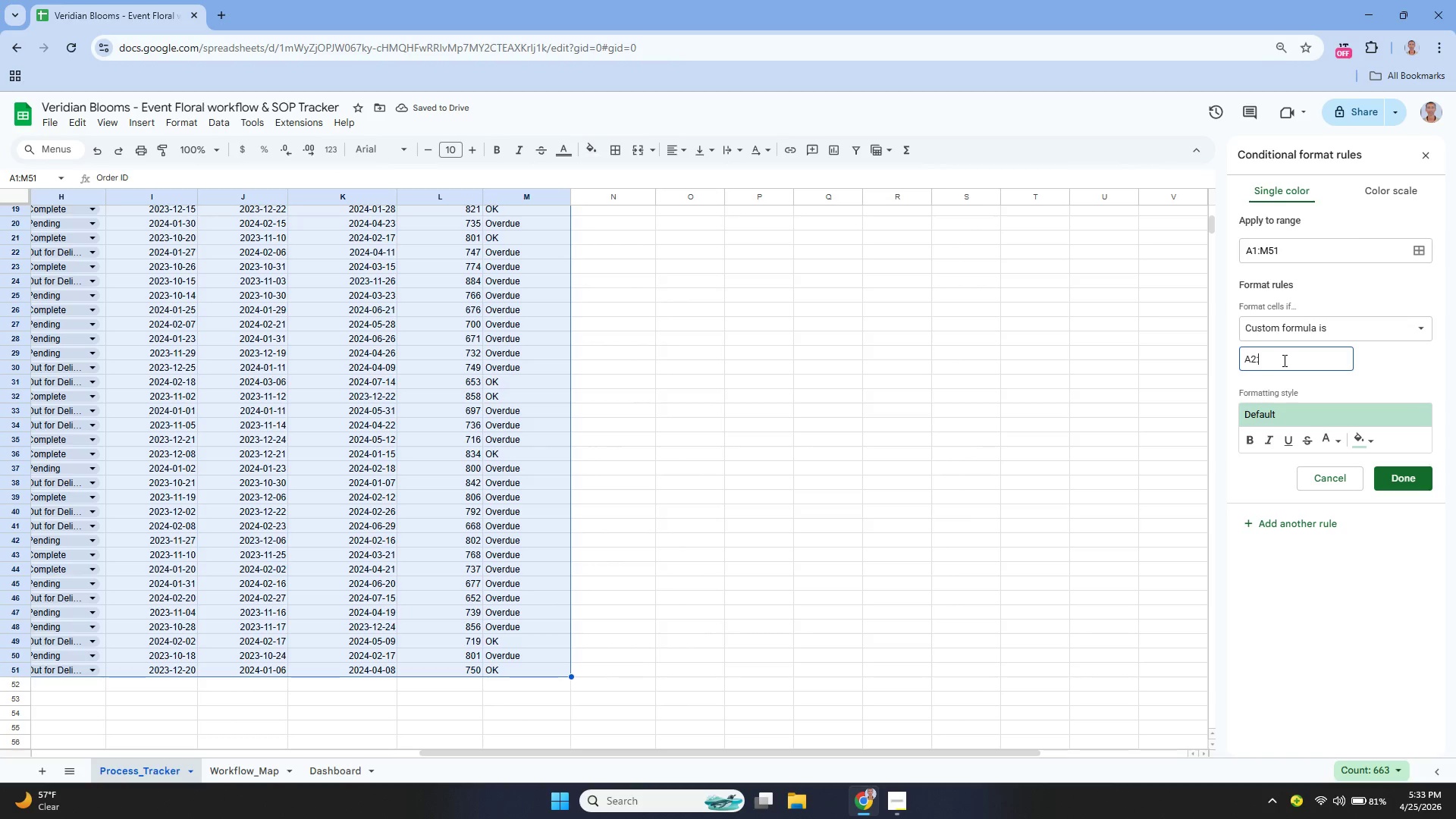 
key(Backspace)
 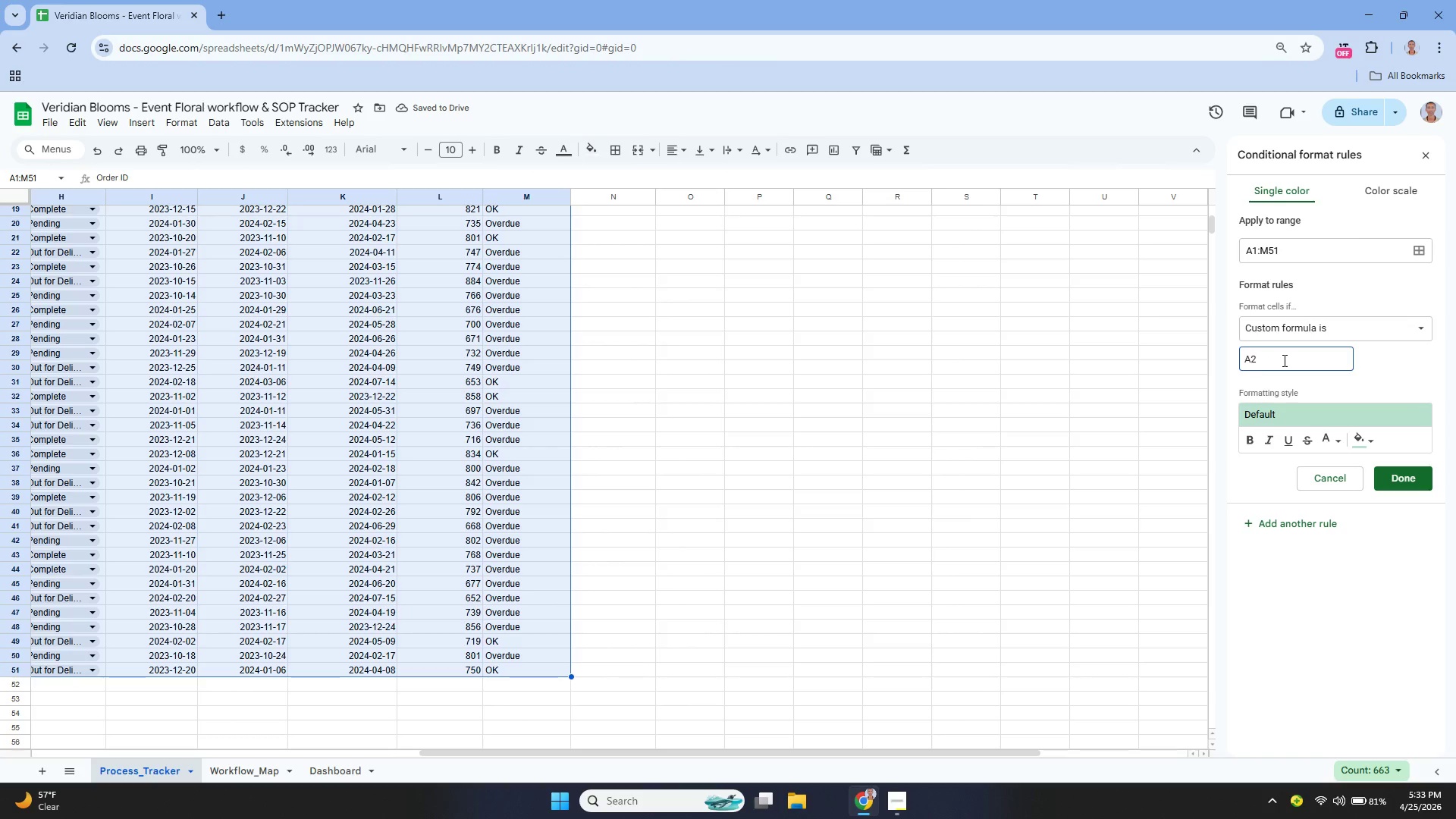 
key(Backspace)
 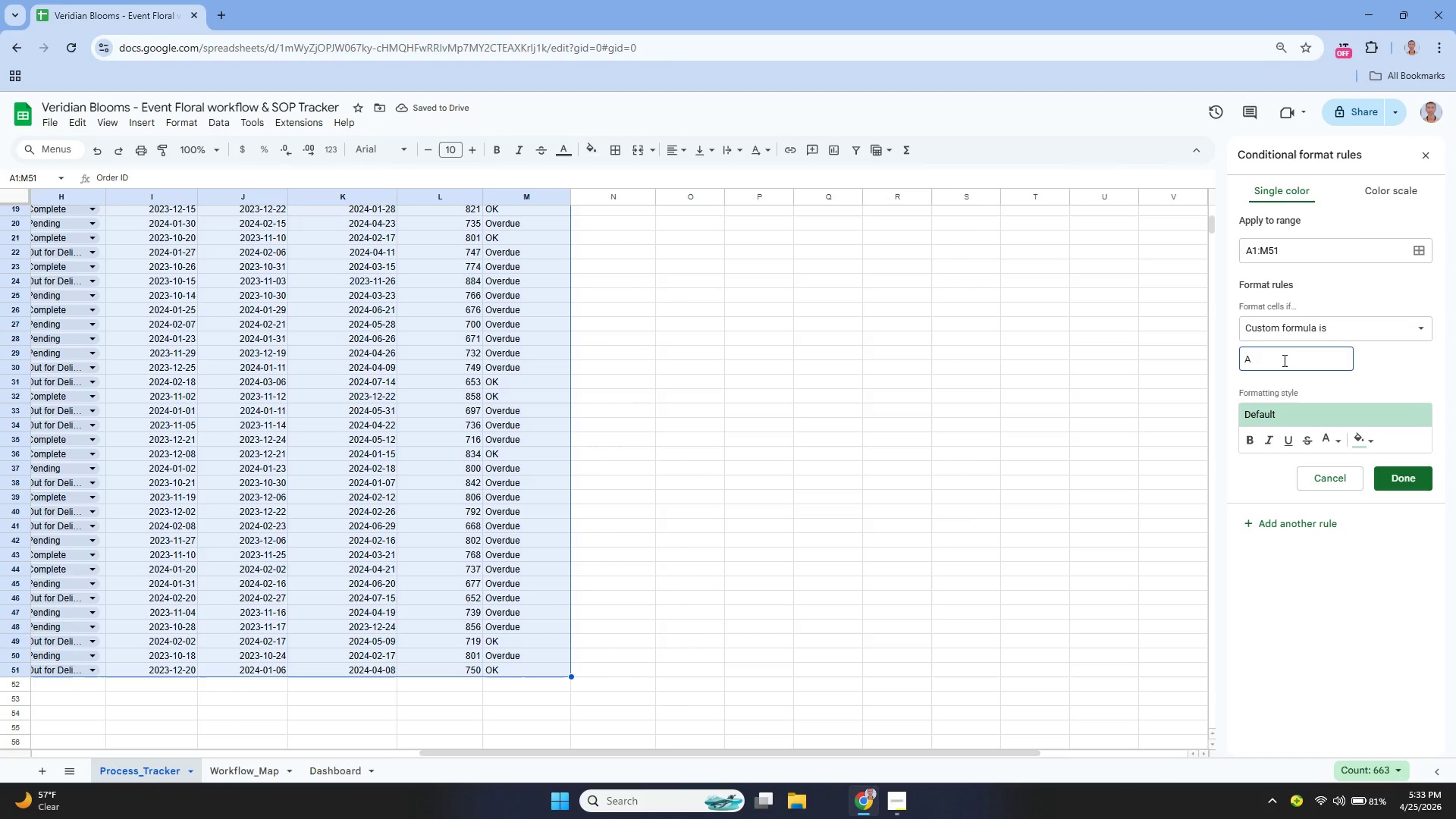 
key(Backspace)
 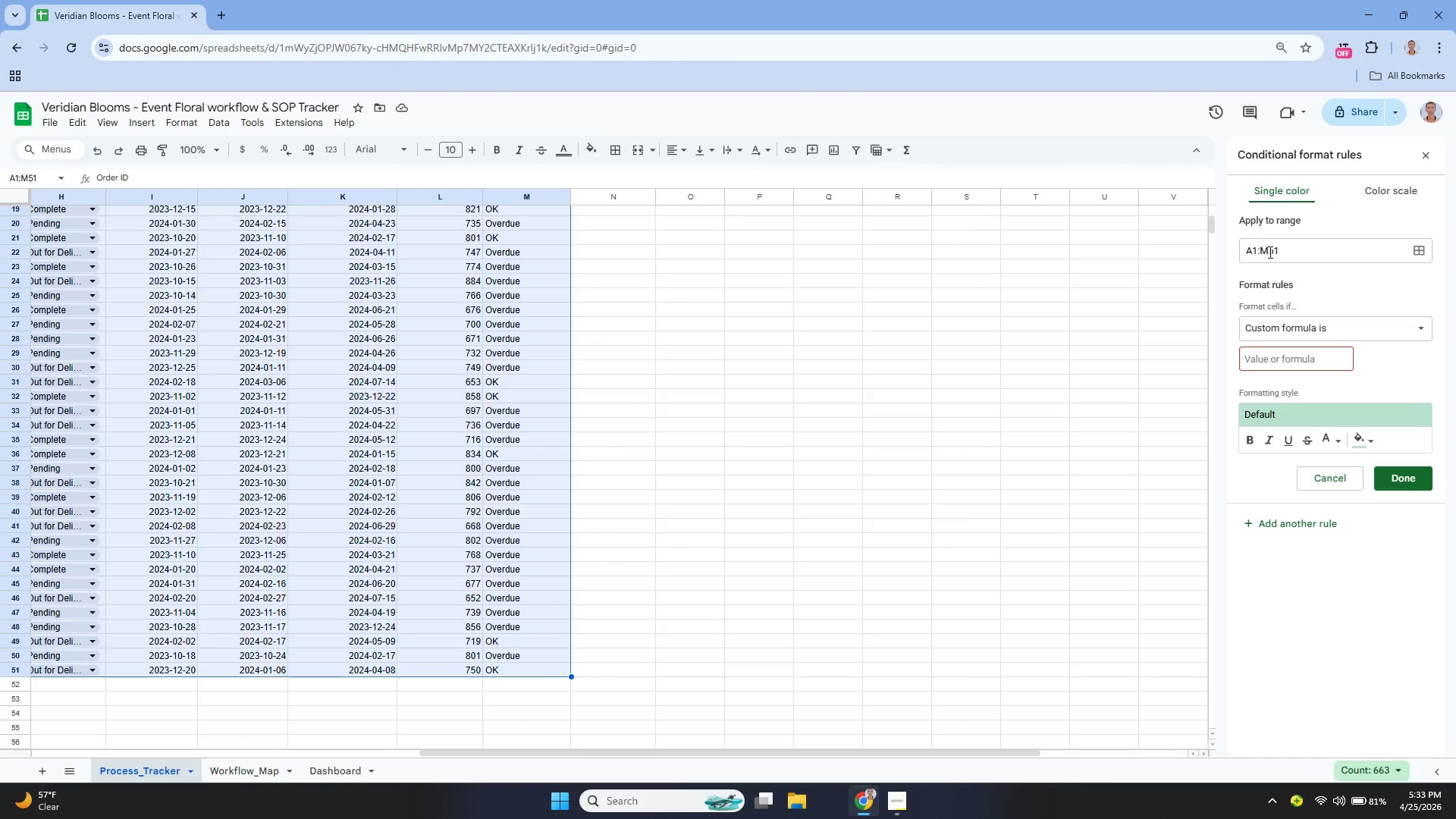 
left_click([1269, 252])
 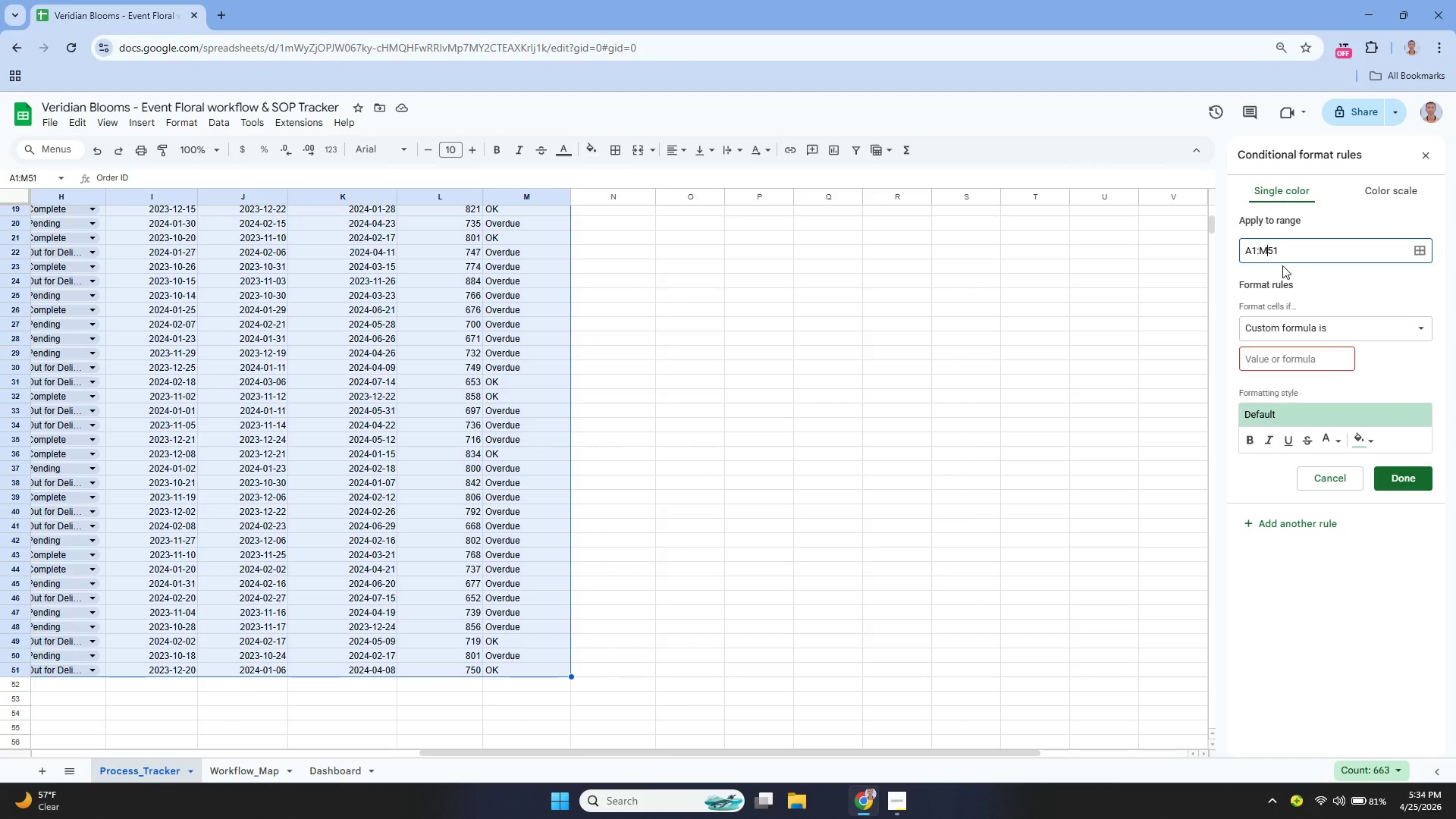 
key(Backspace)
 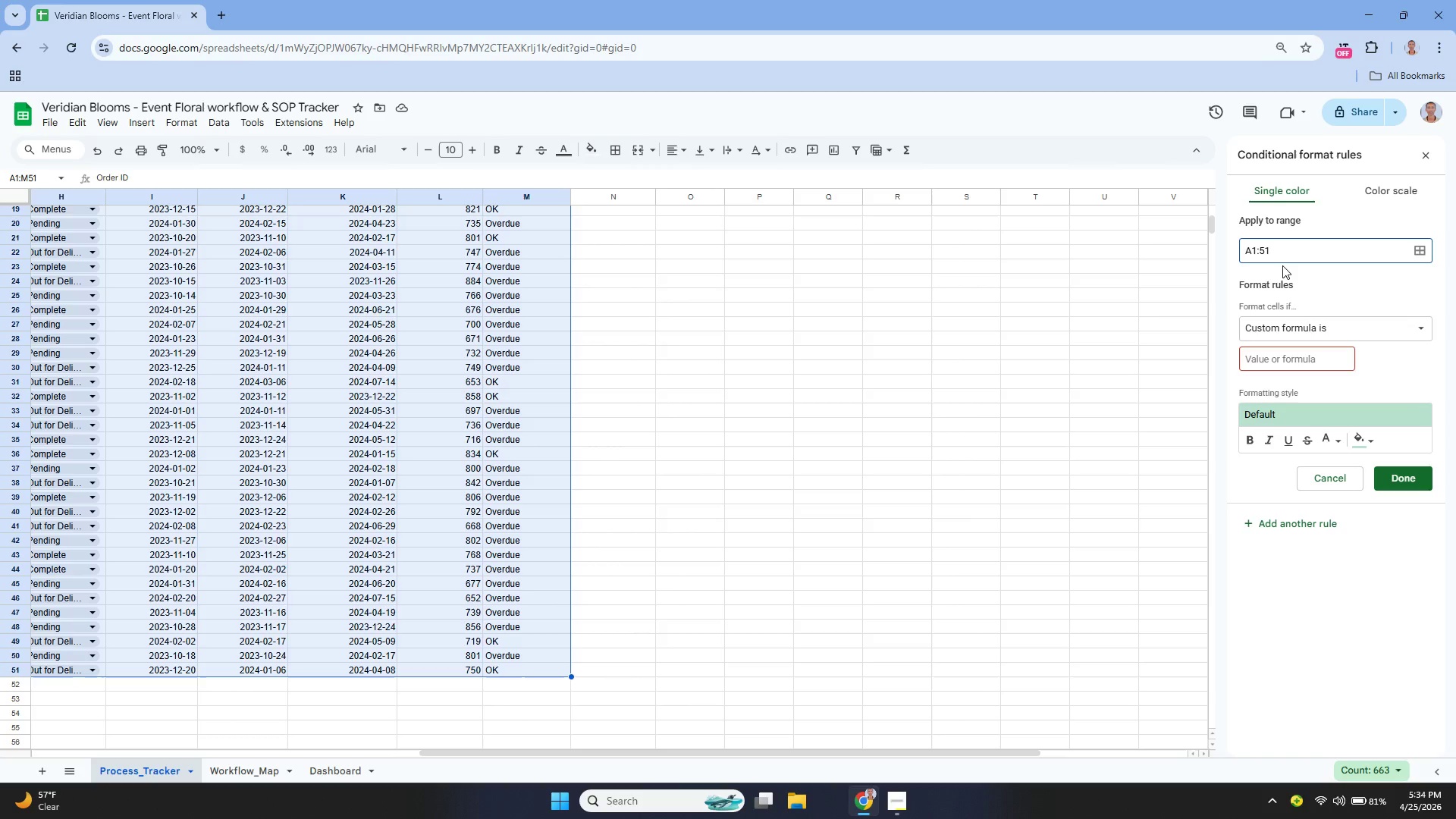 
key(Shift+K)
 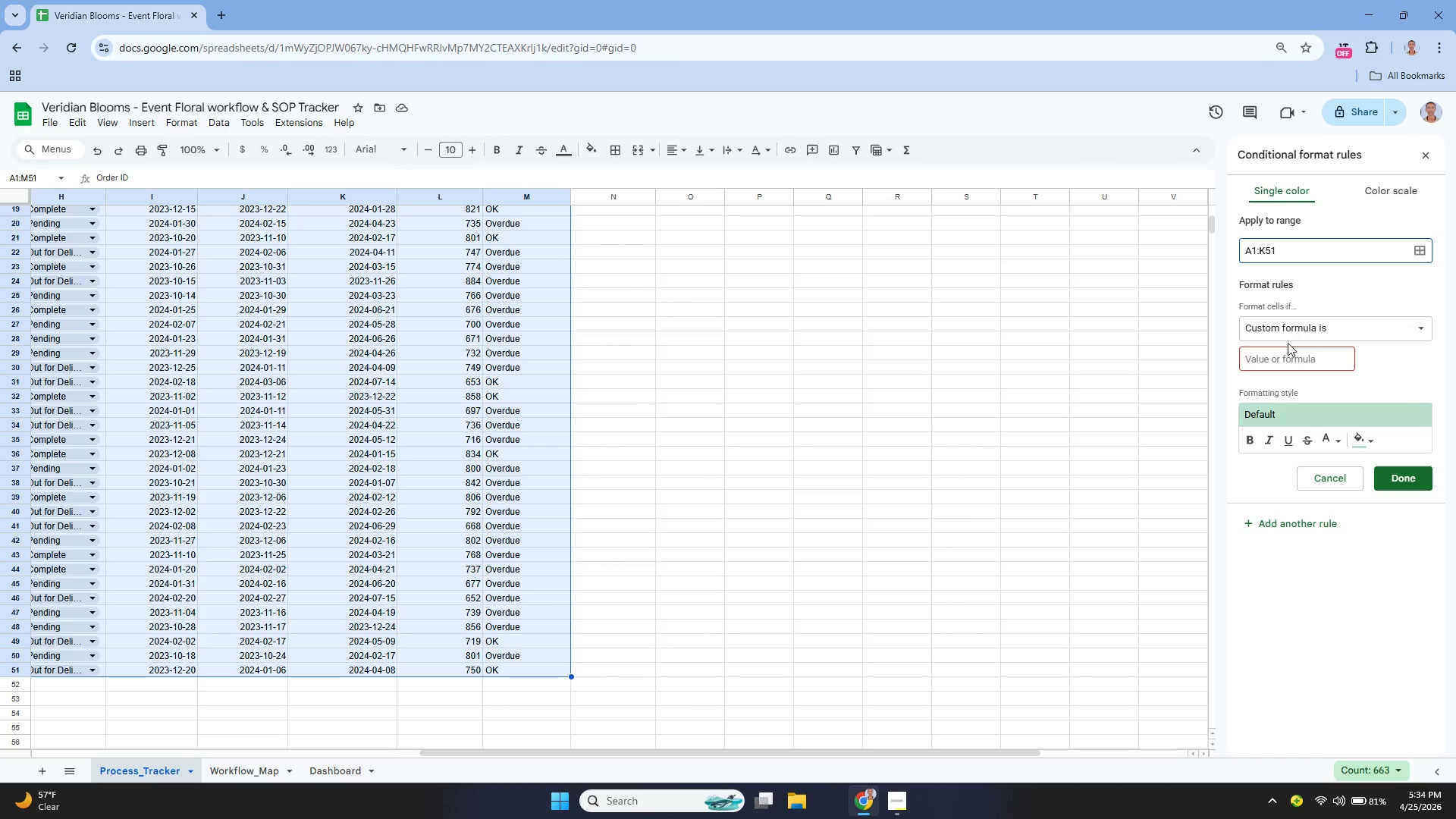 
left_click([1279, 357])
 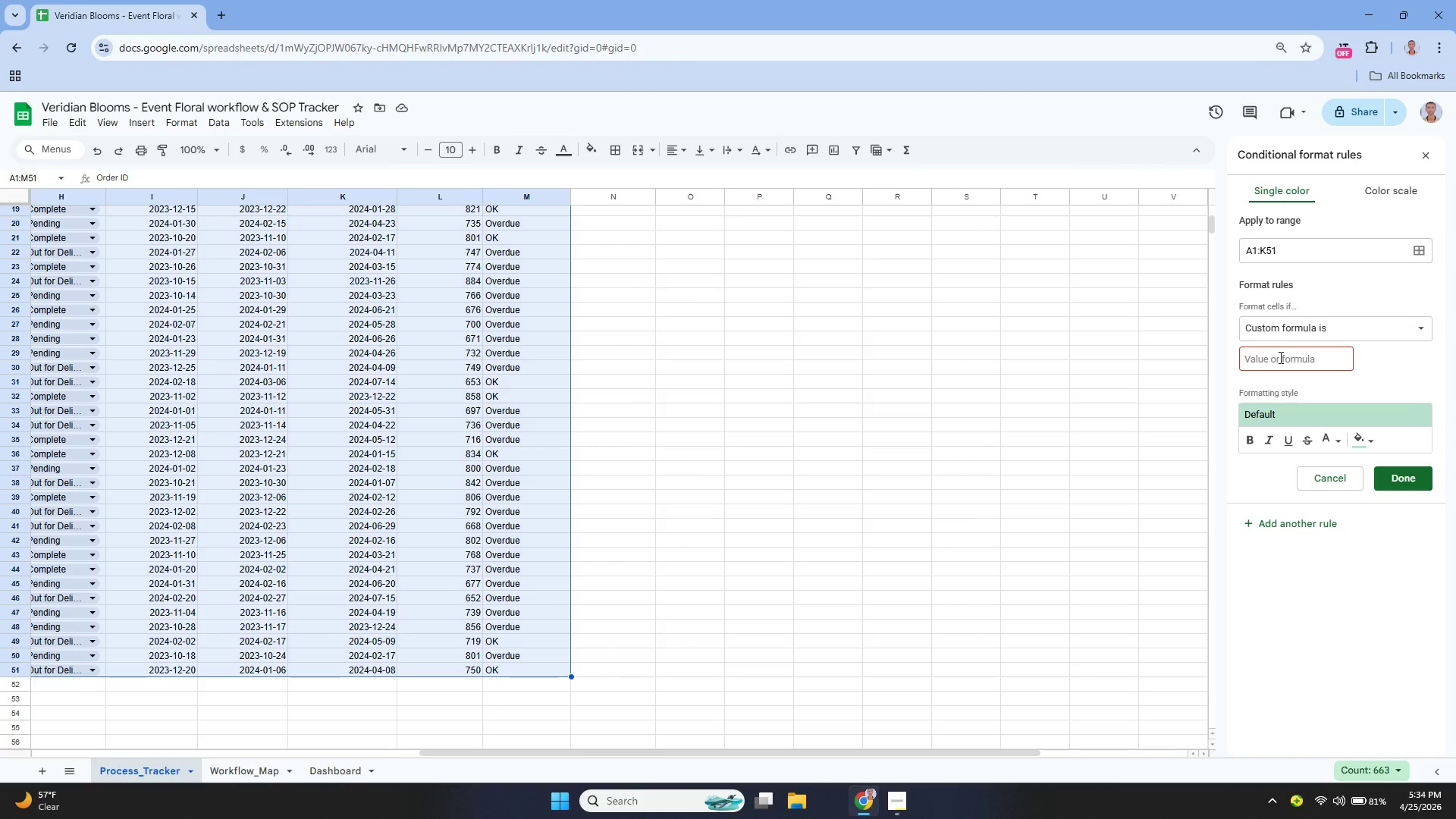 
type(=$M@)
key(Backspace)
type(2="")
 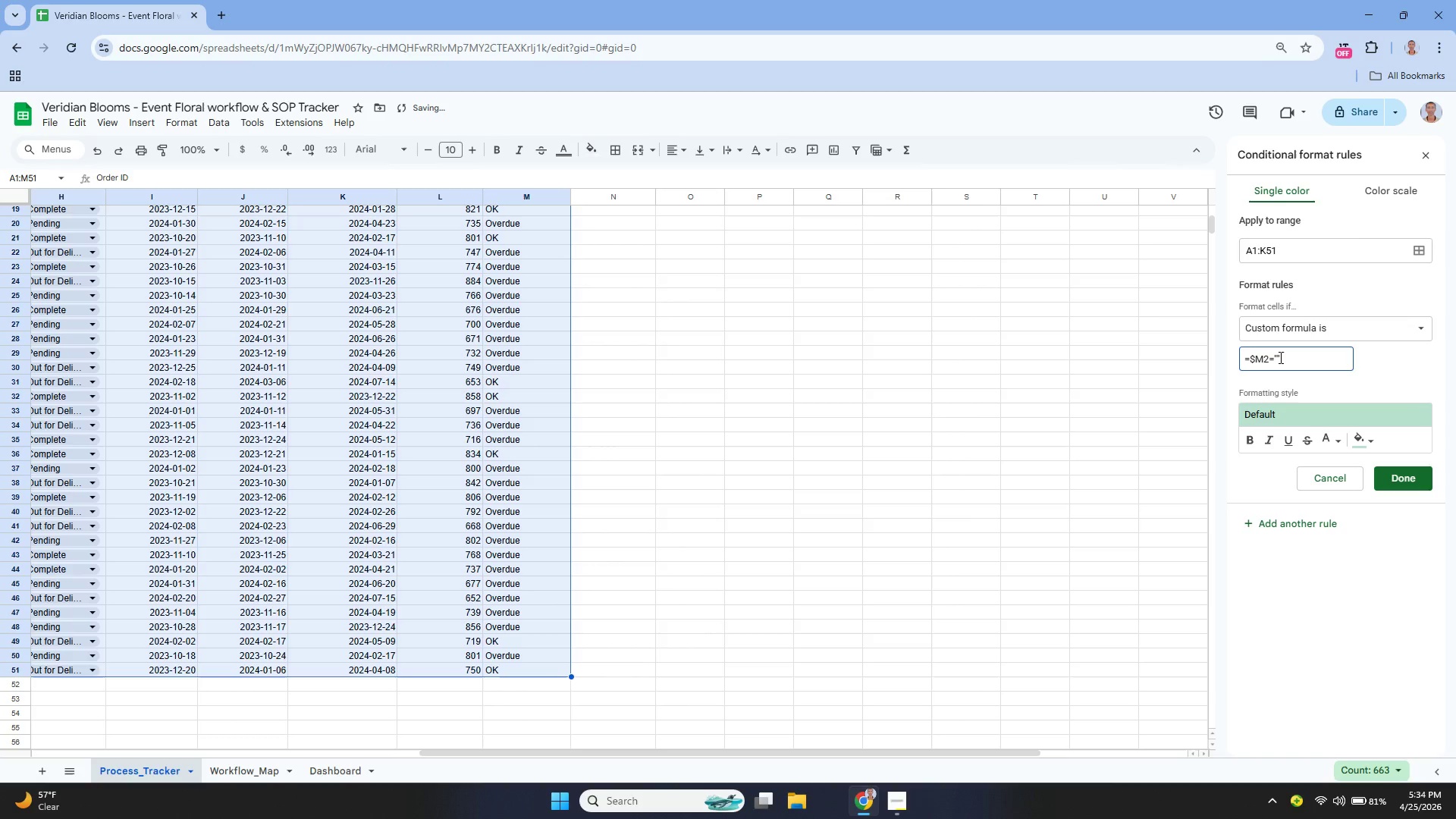 
key(ArrowLeft)
 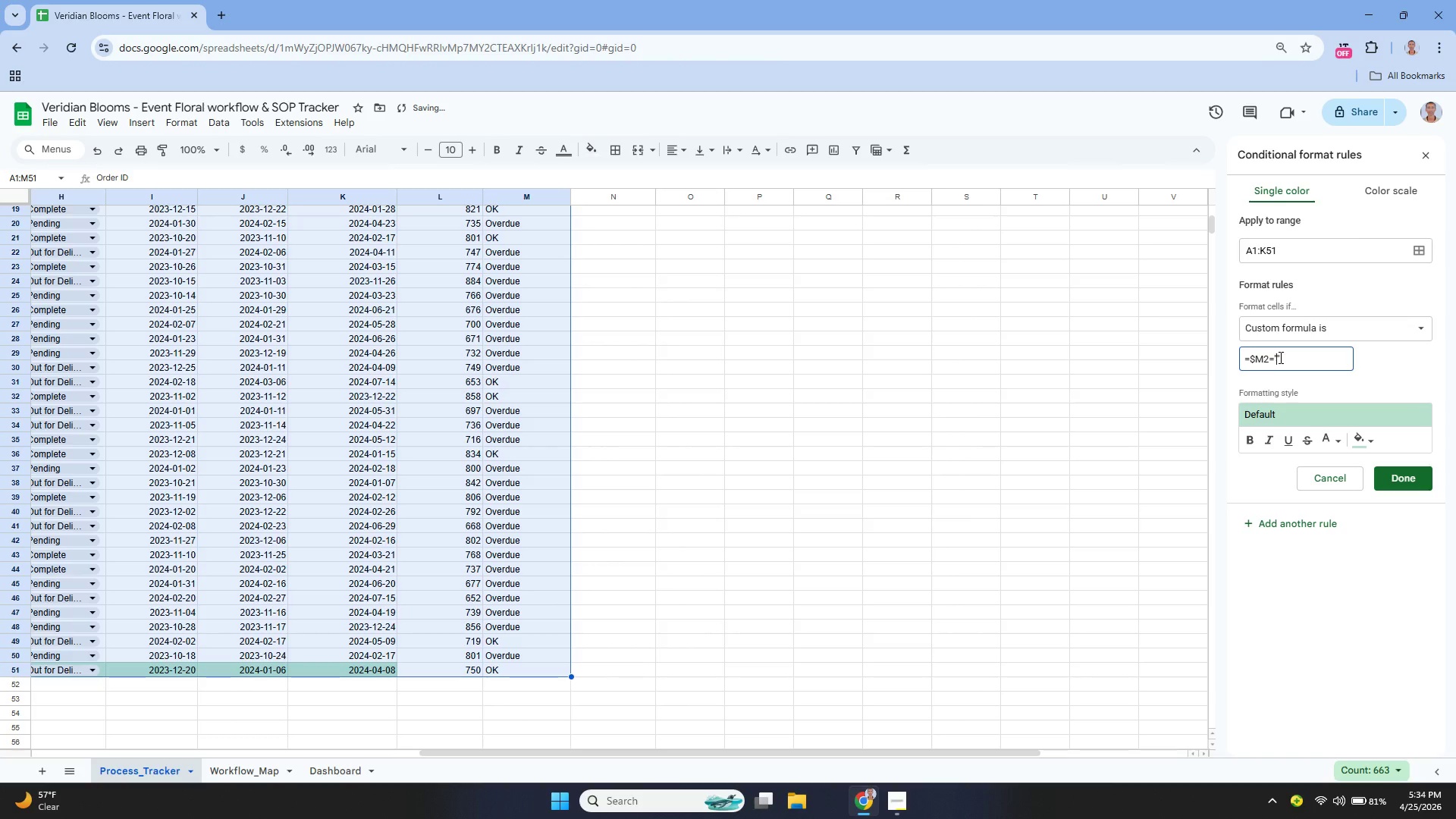 
type(Overdue)
 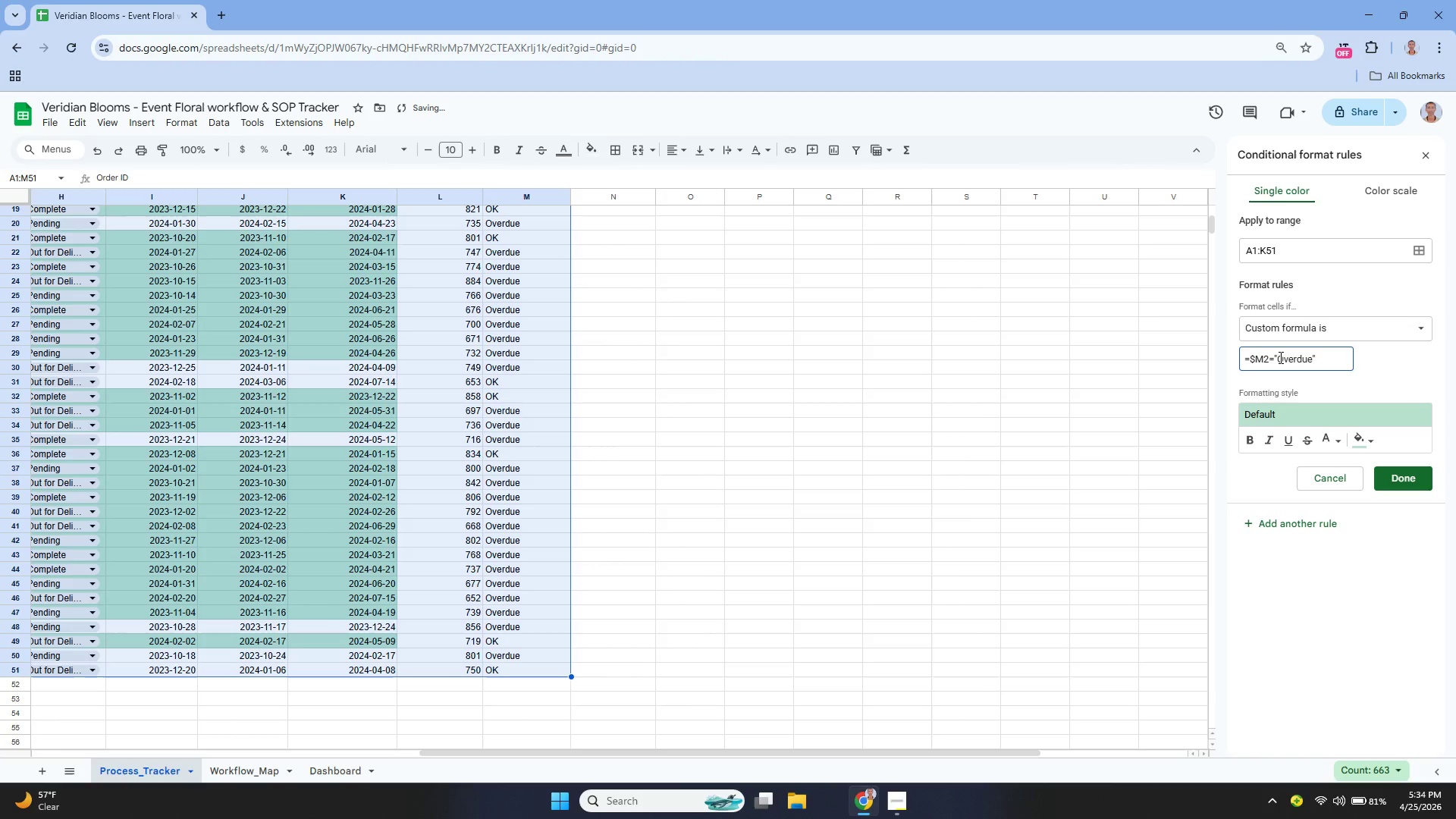 
key(ArrowRight)
 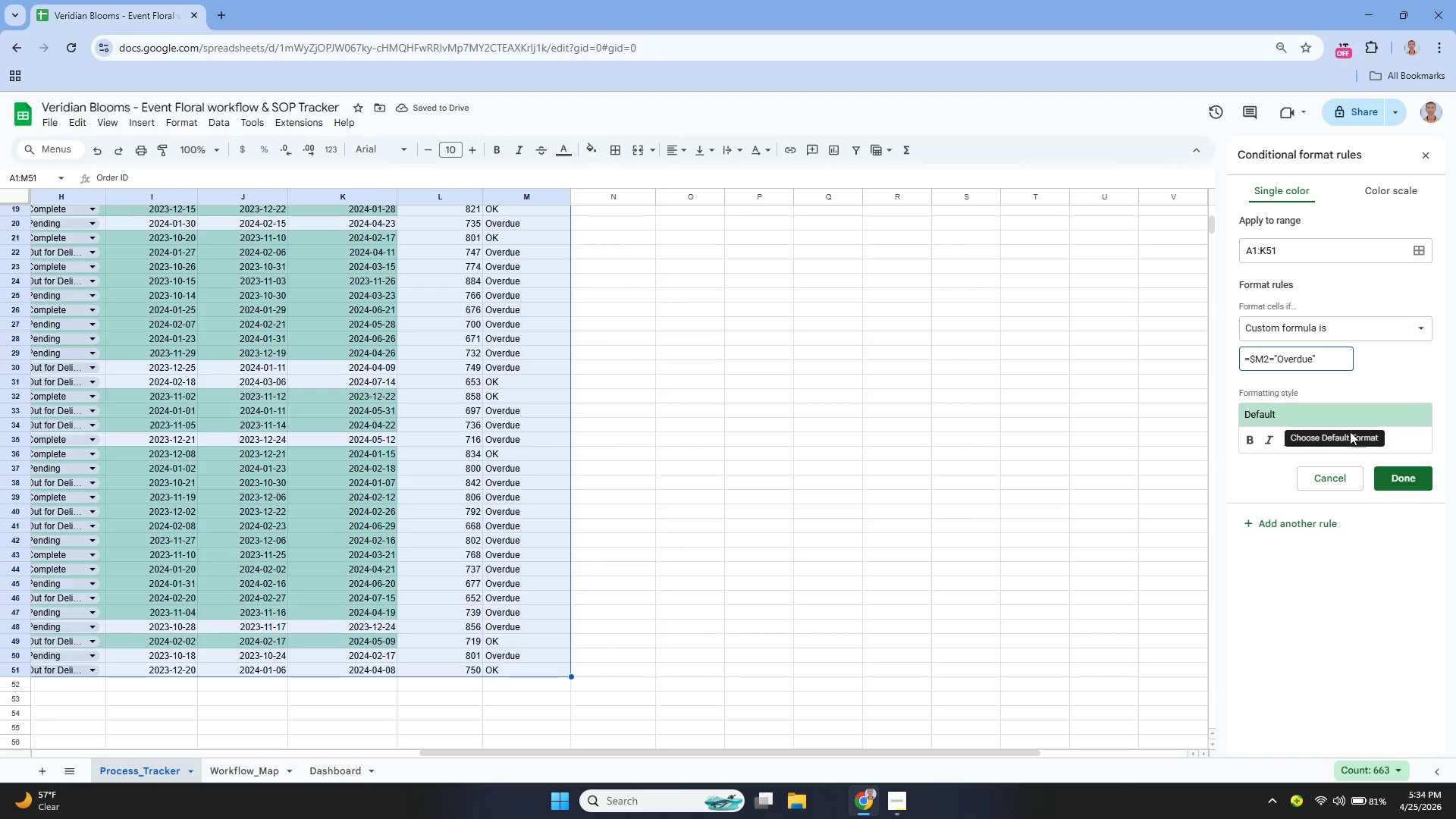 
wait(5.33)
 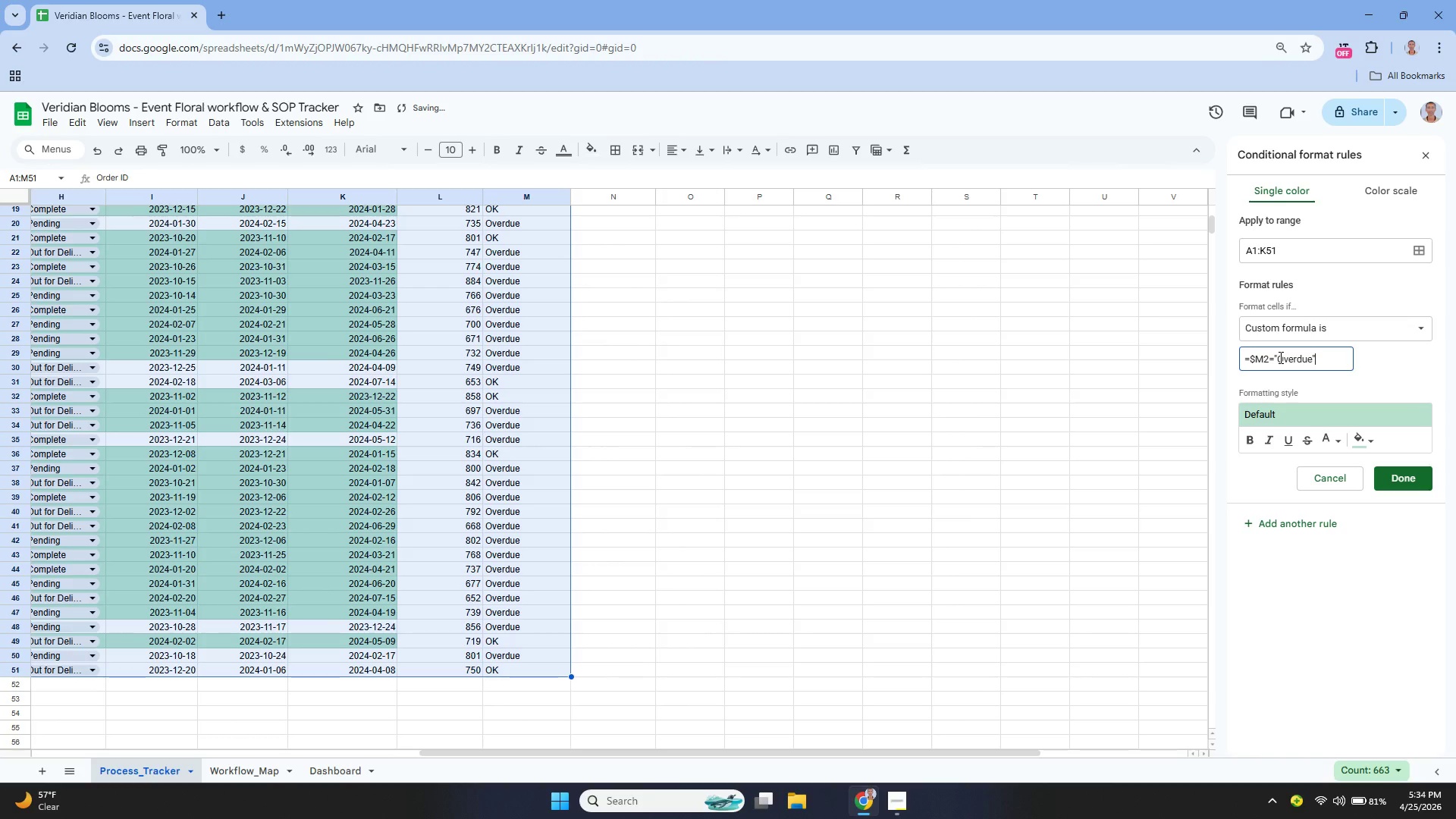 
left_click([1363, 432])
 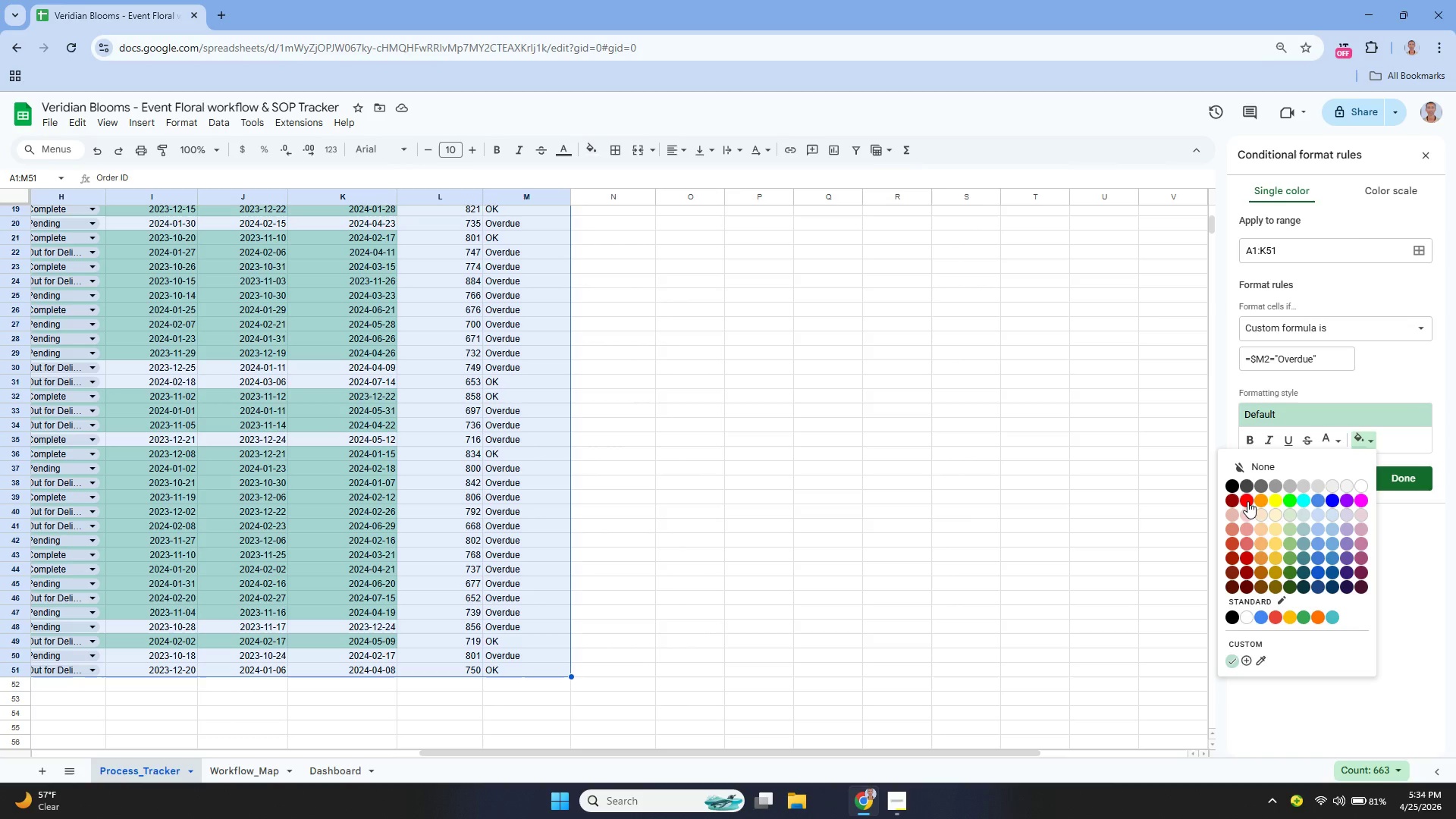 
left_click([1247, 499])
 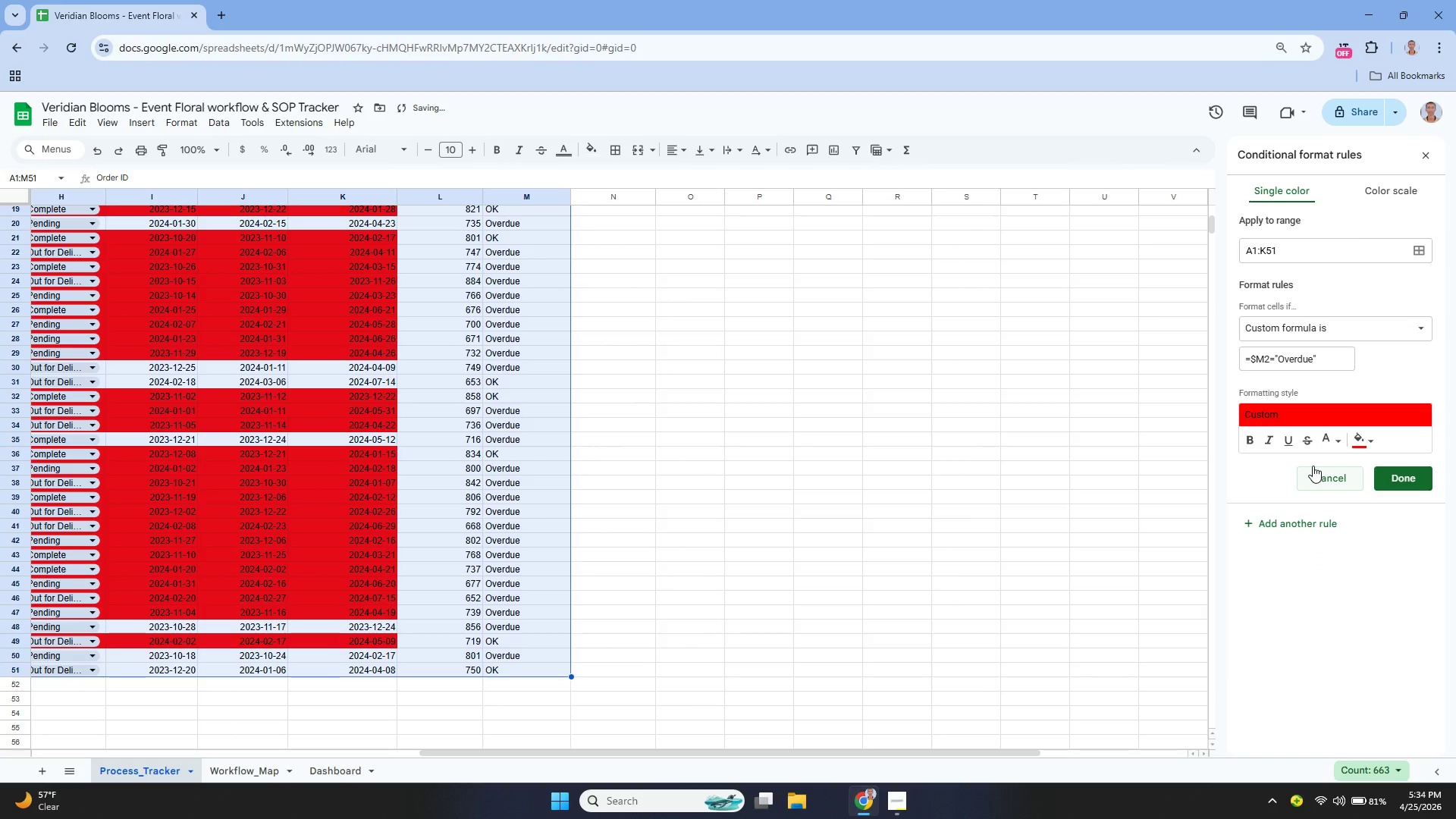 
left_click([1337, 439])
 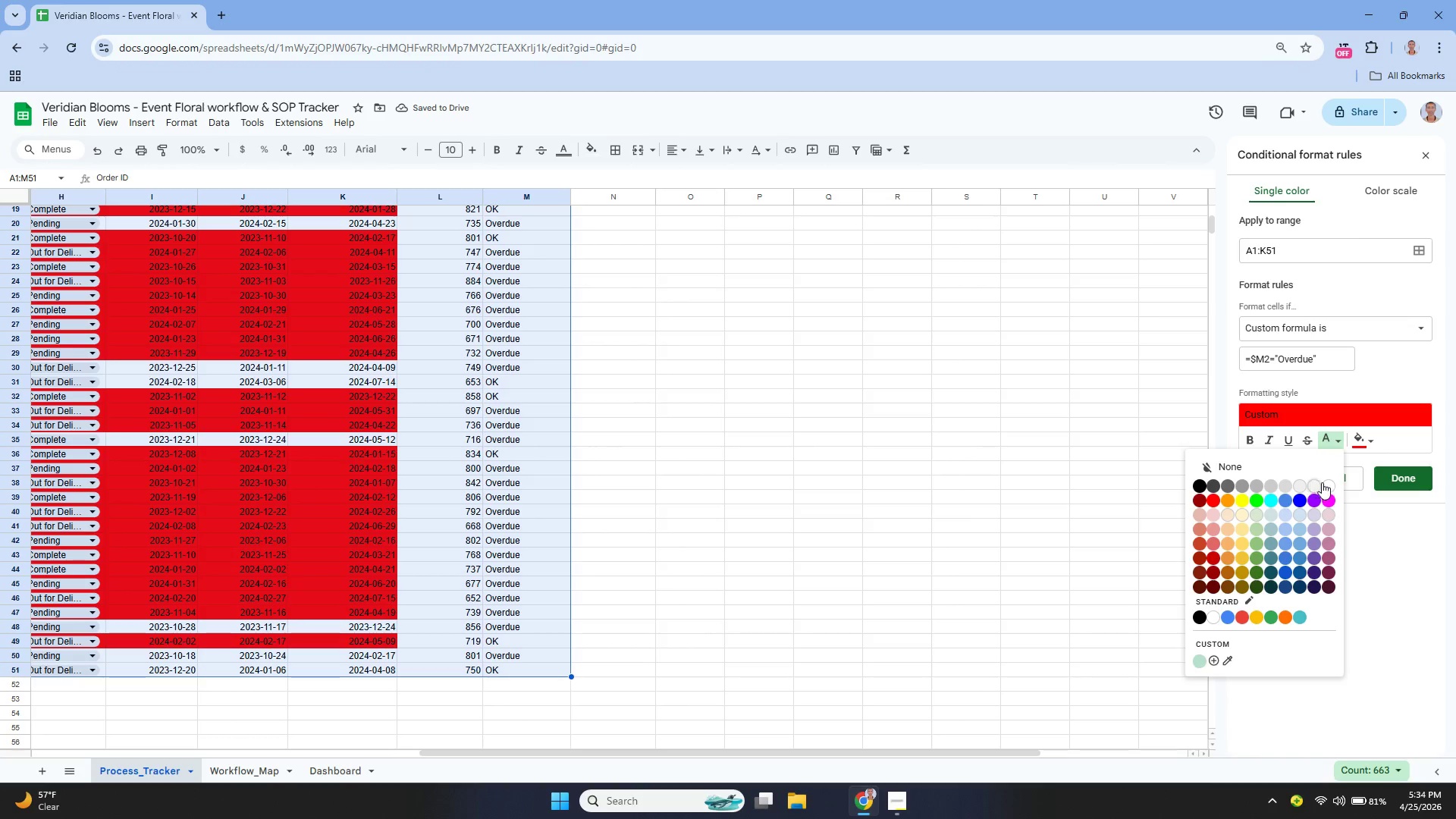 
left_click([1322, 482])
 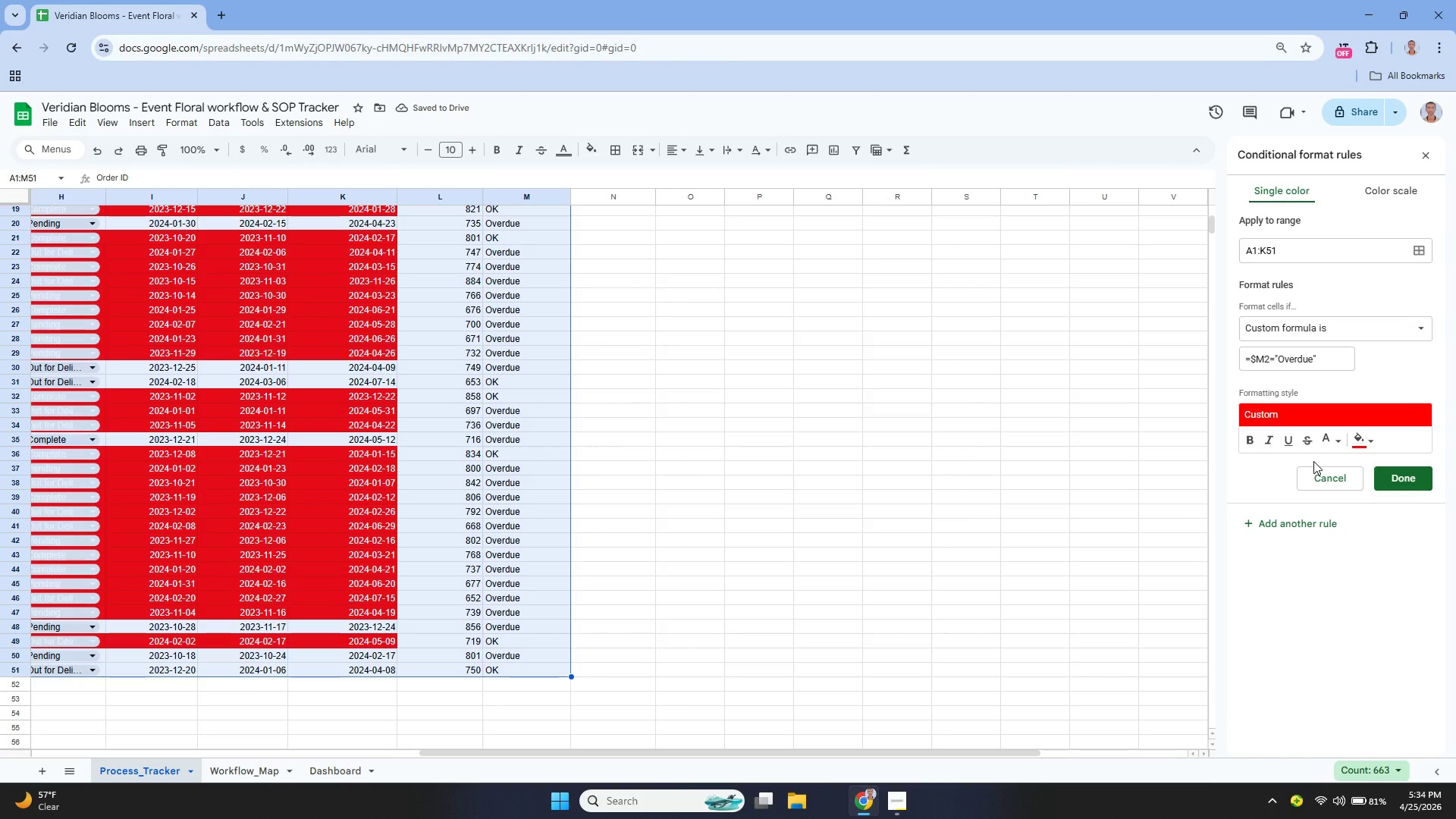 
left_click([1392, 483])
 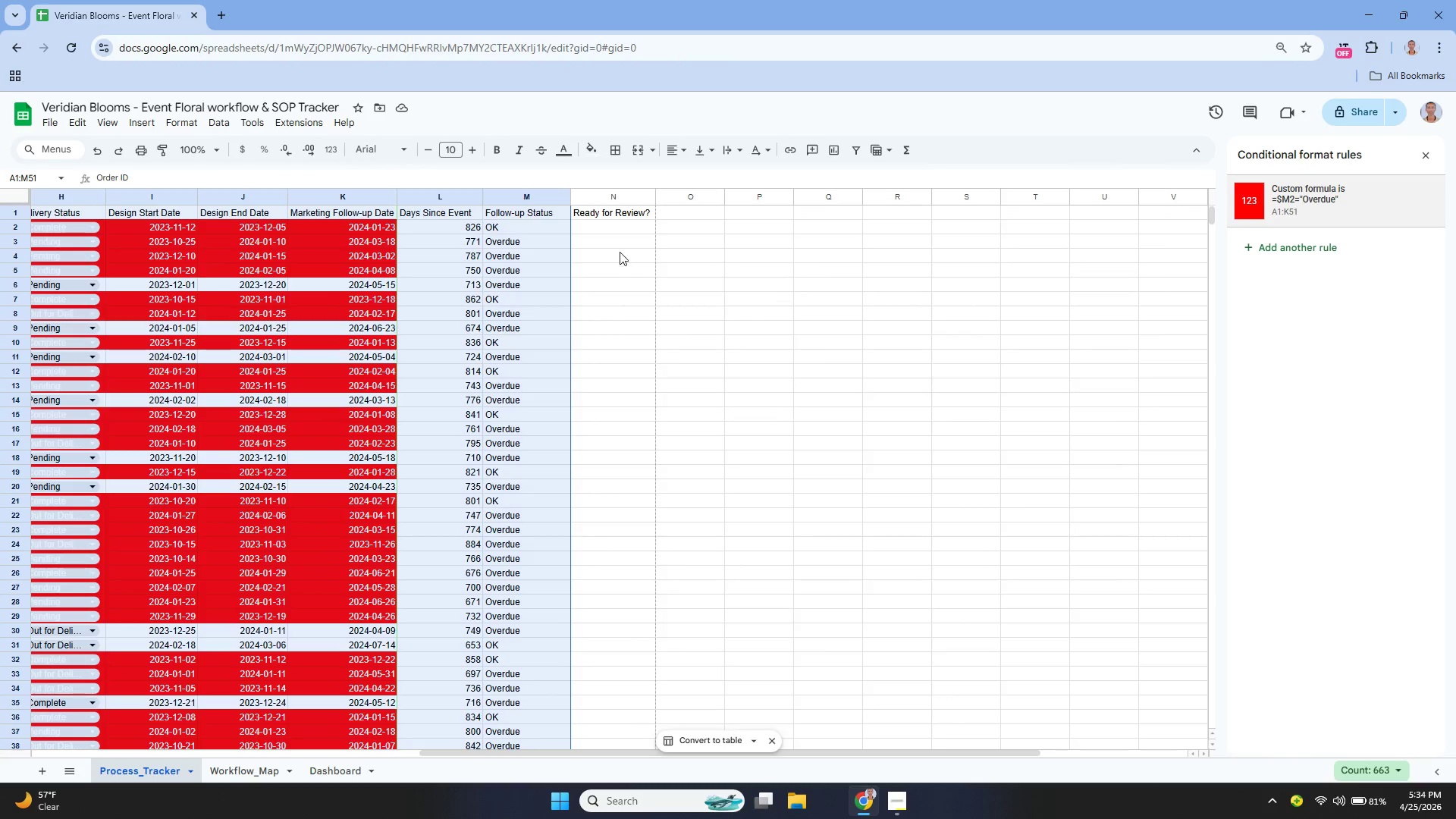 
wait(5.83)
 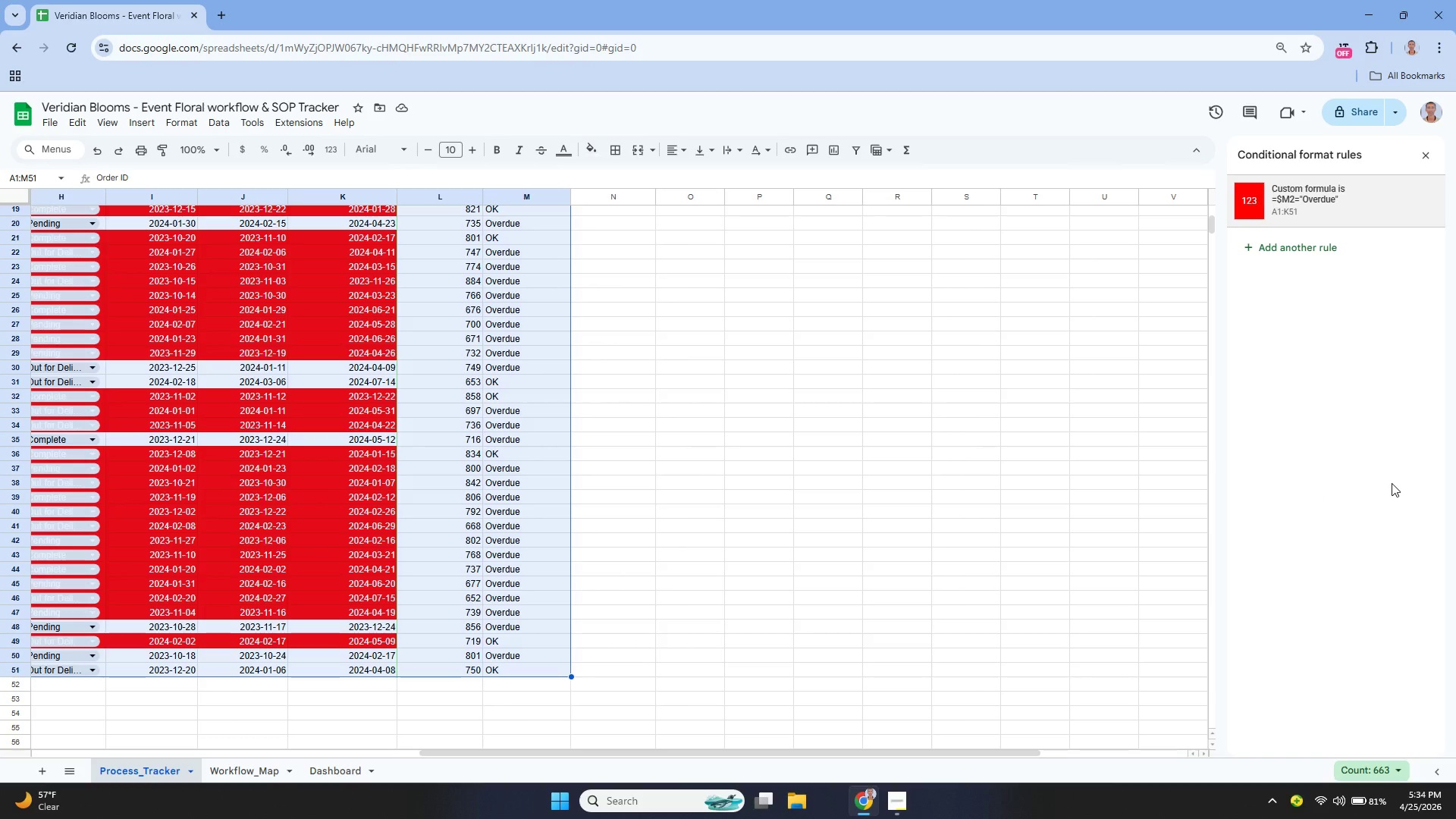 
left_click([618, 227])
 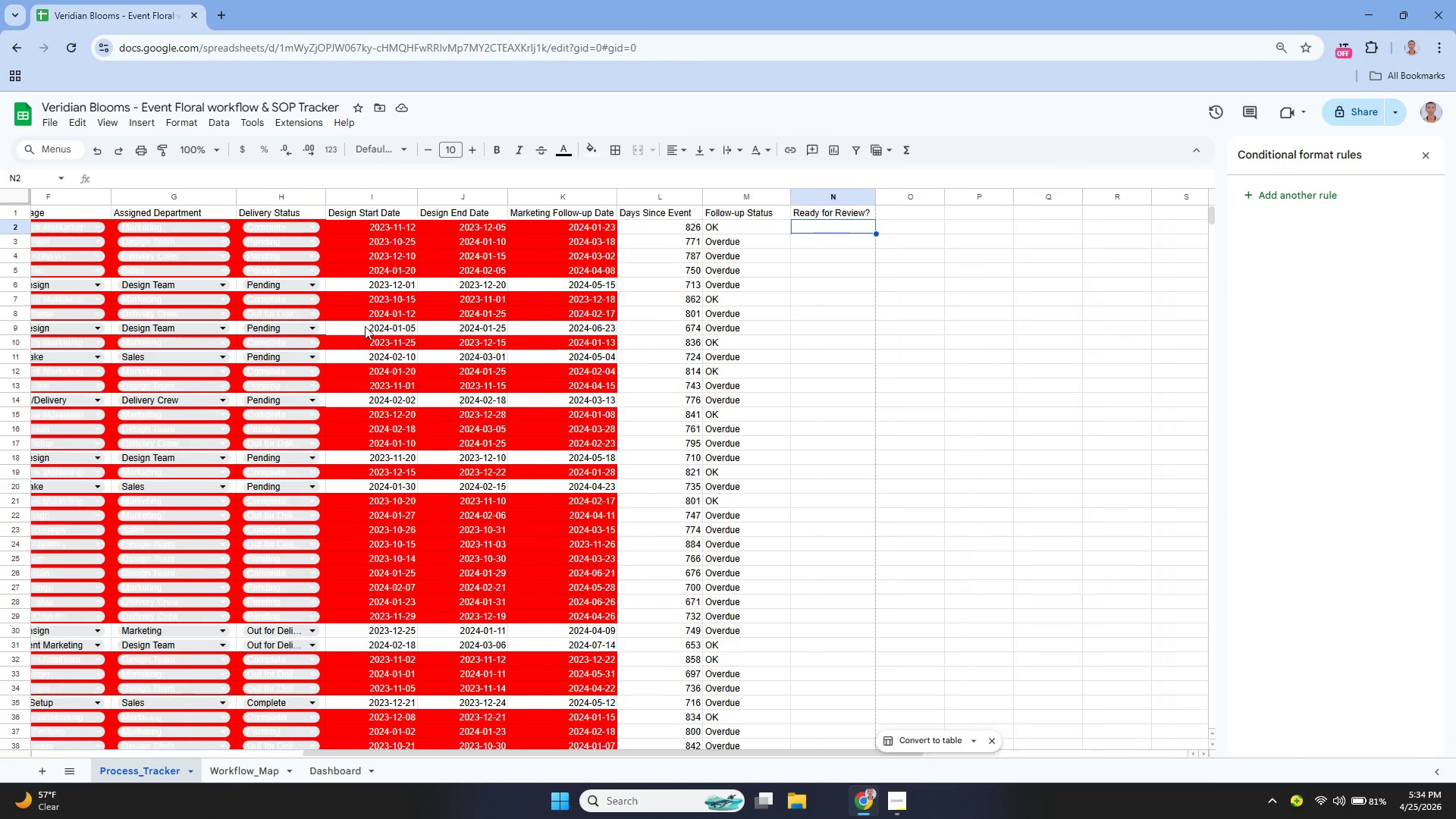 
wait(12.61)
 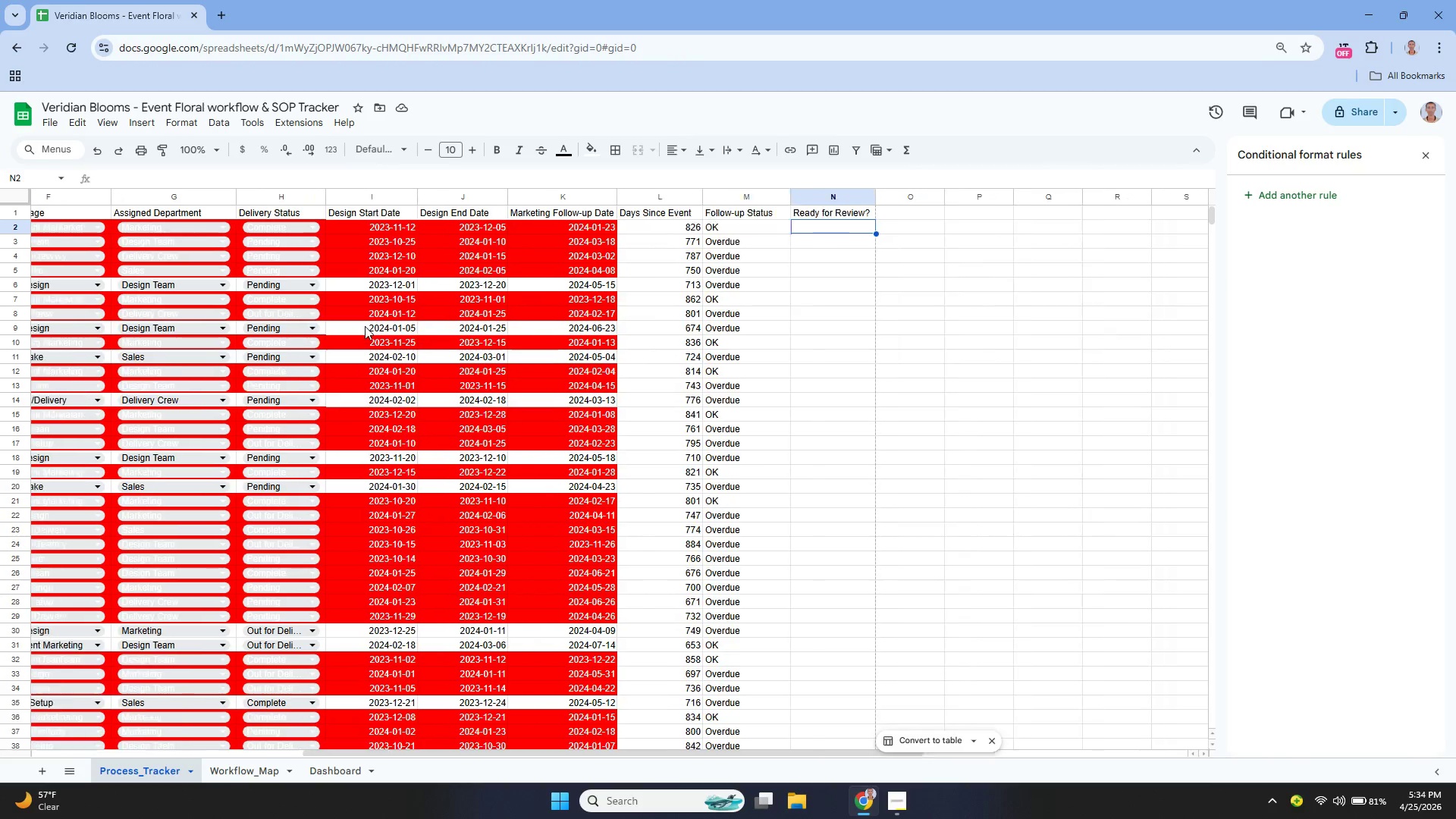 
left_click([748, 257])
 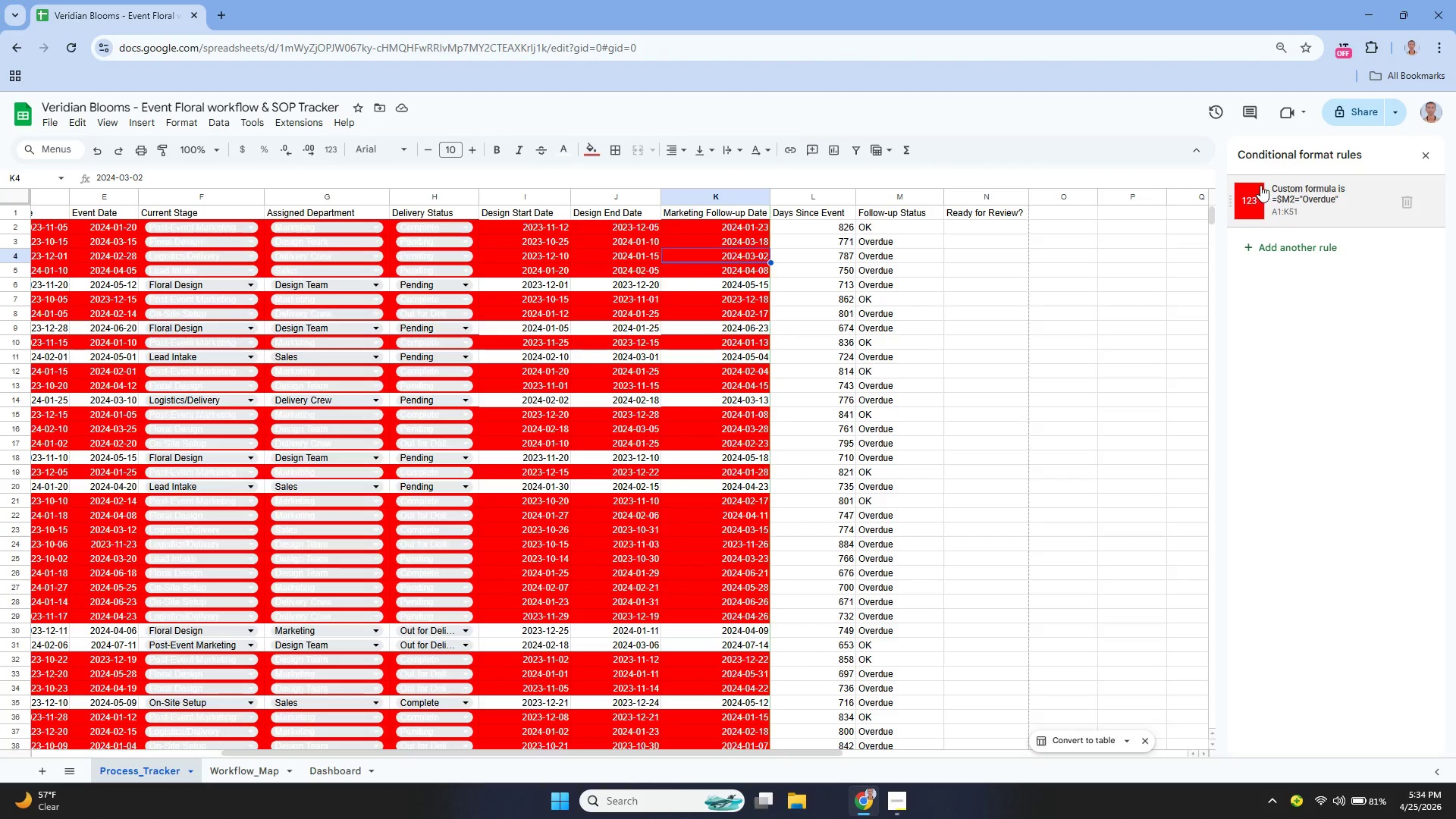 
left_click([1267, 183])
 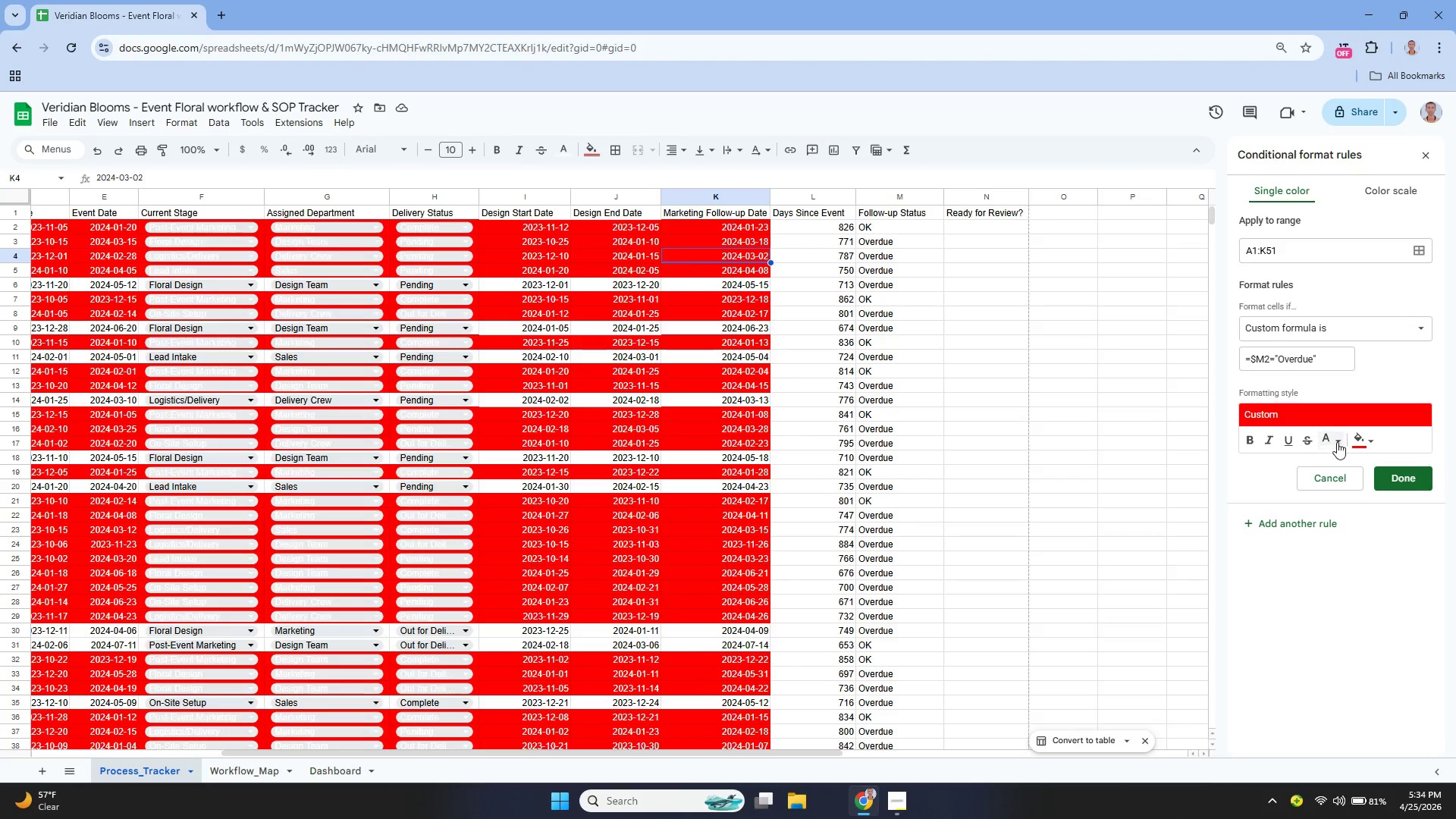 
left_click([1331, 443])
 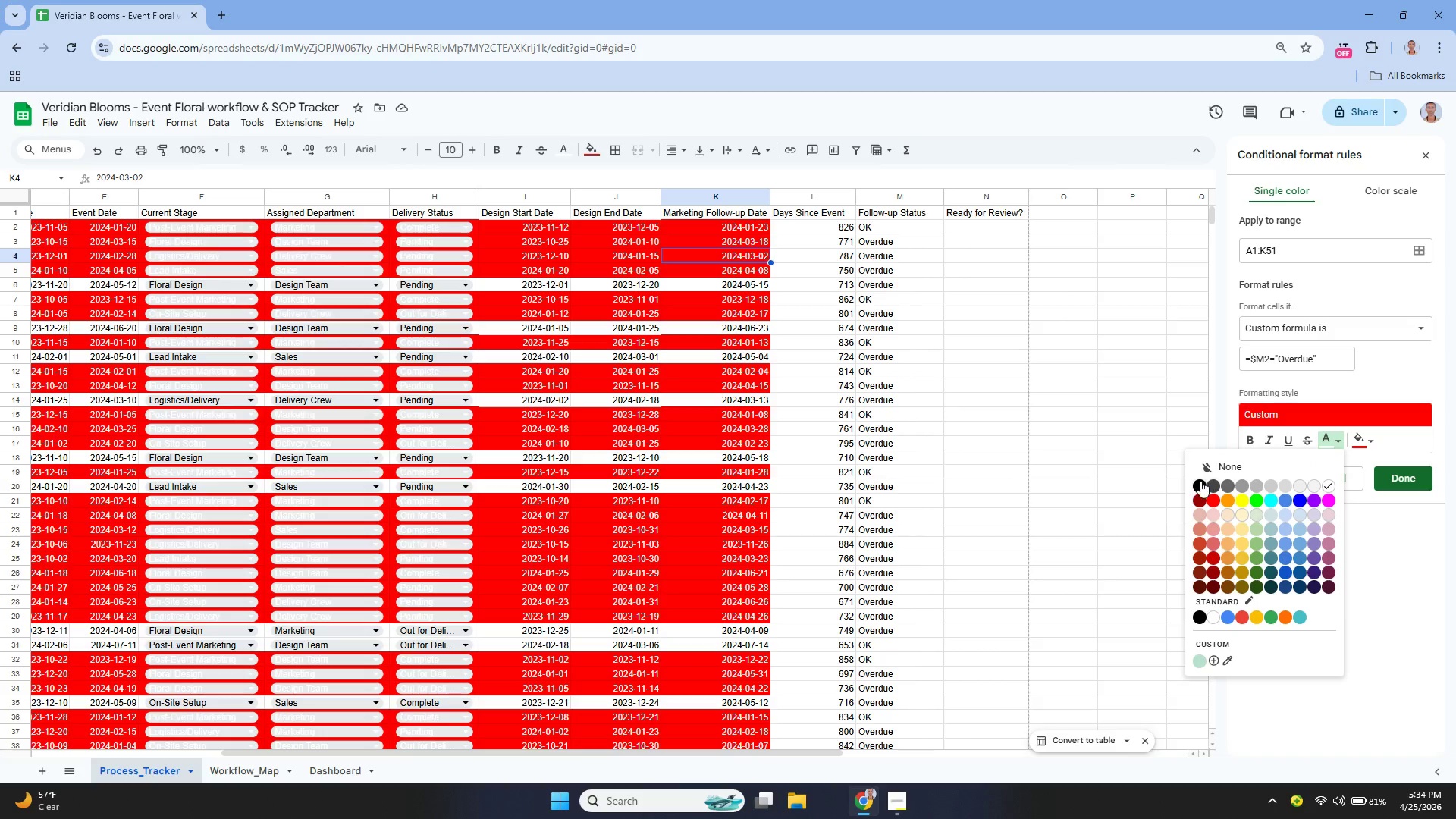 
left_click([1200, 481])
 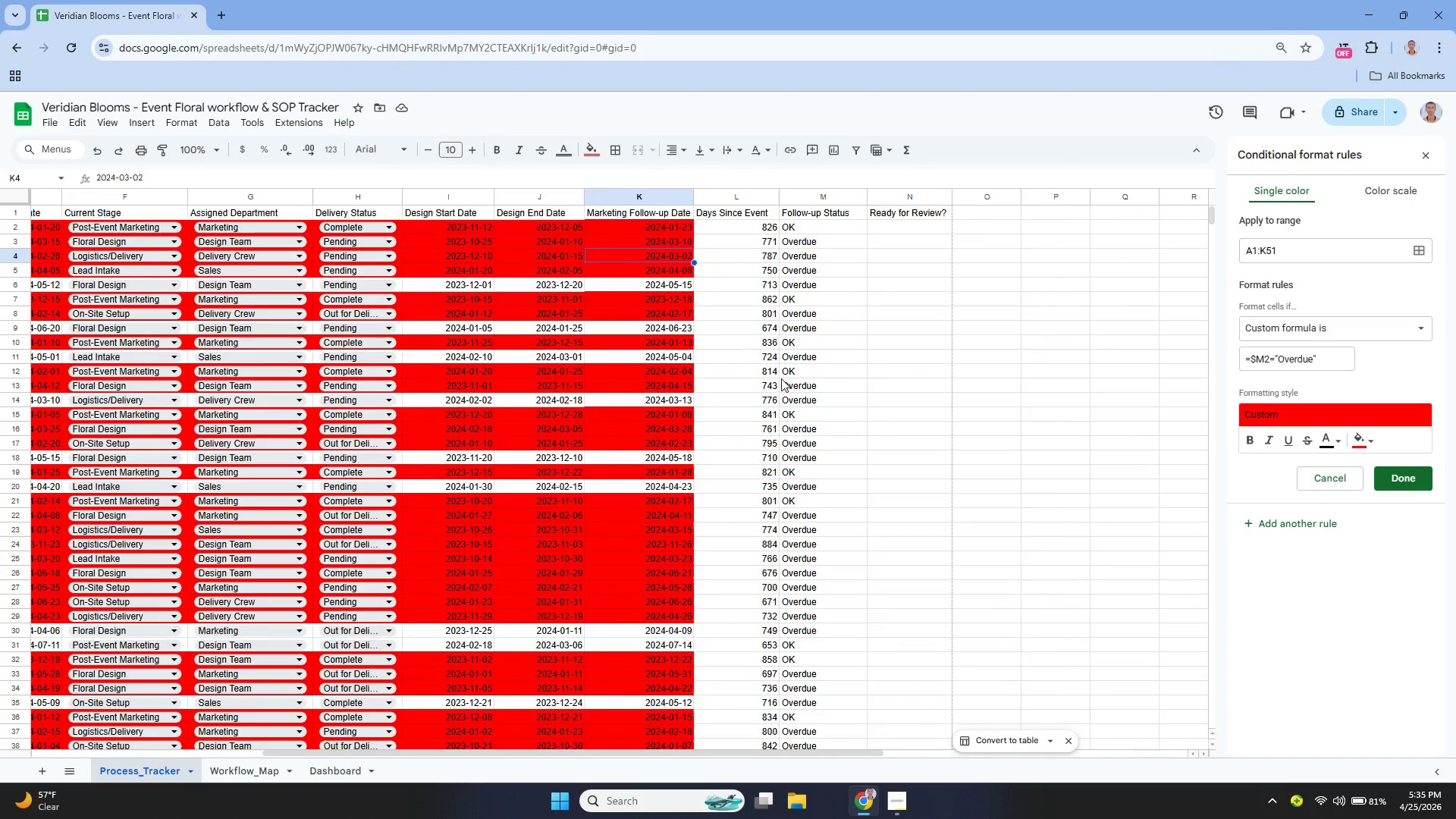 
wait(7.78)
 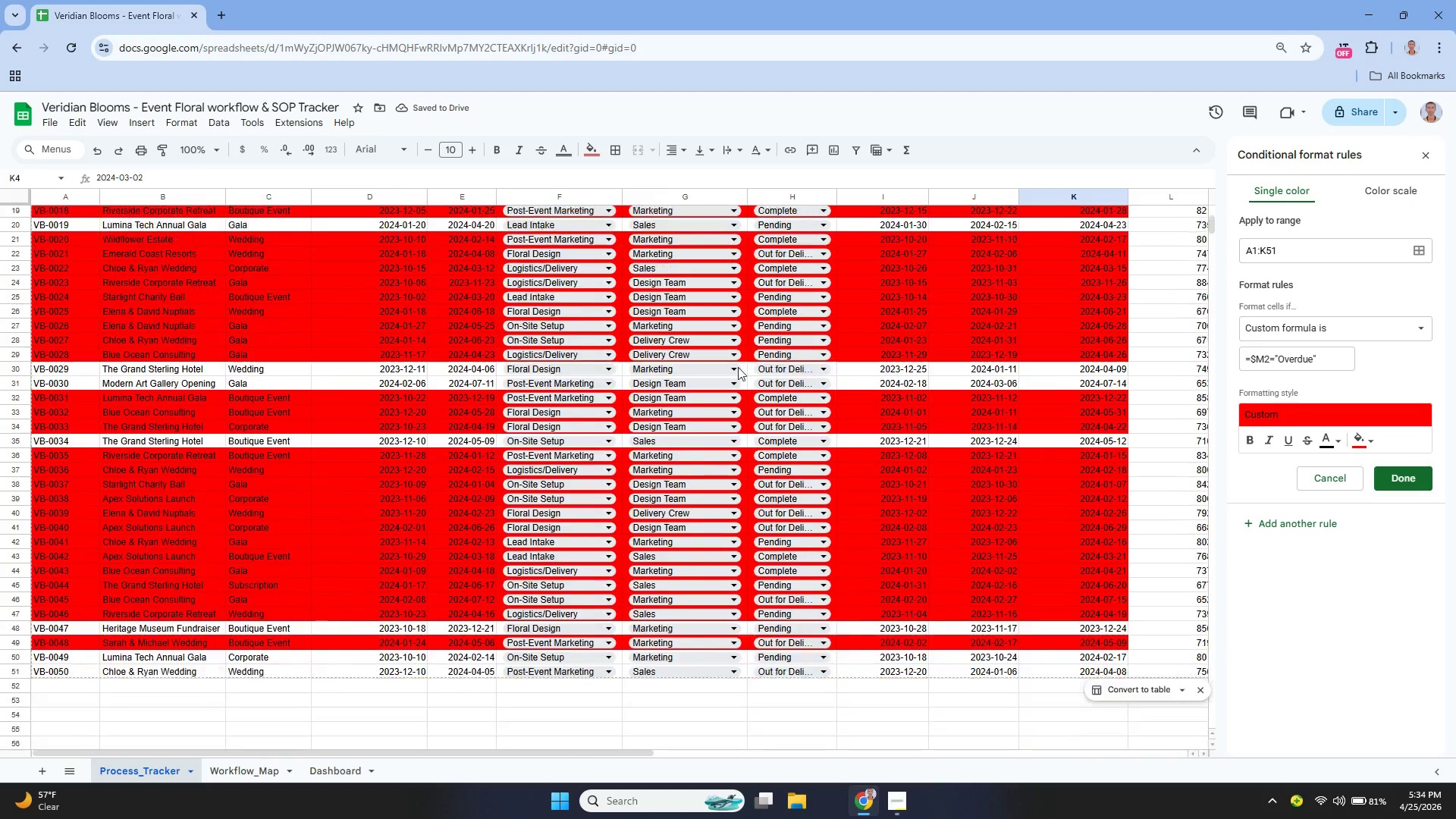 
left_click([817, 229])
 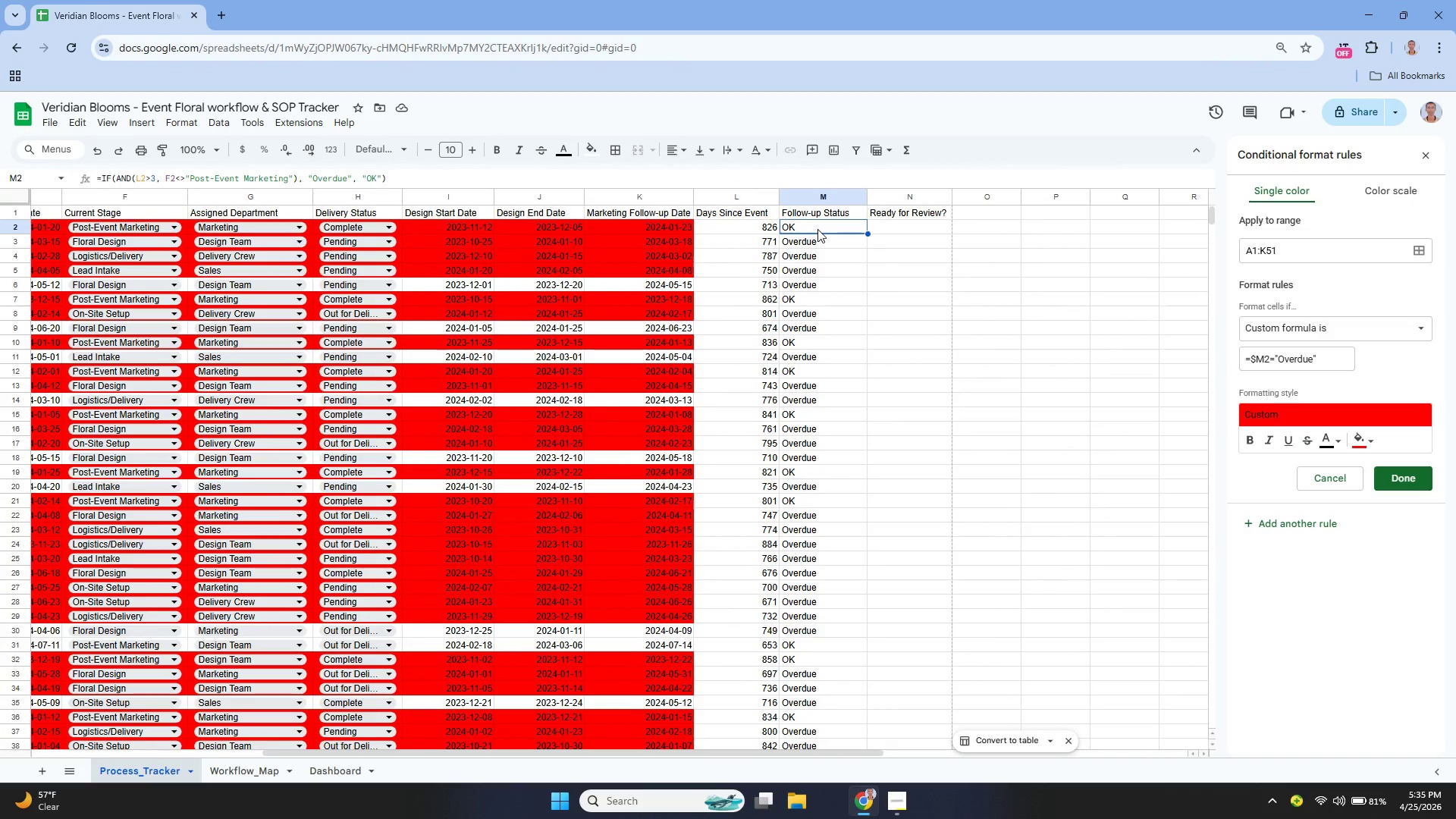 
key(Enter)
 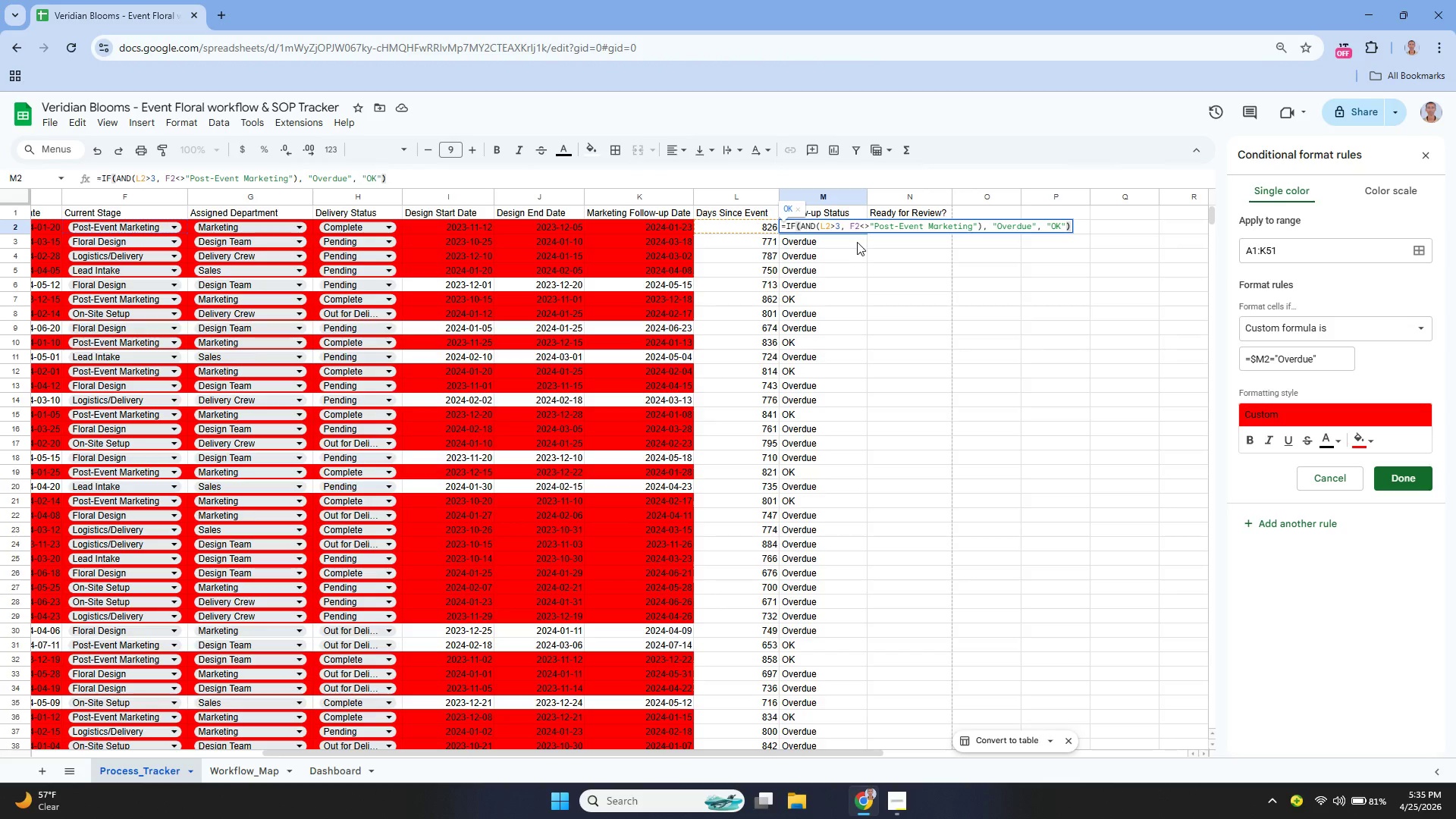 
wait(14.3)
 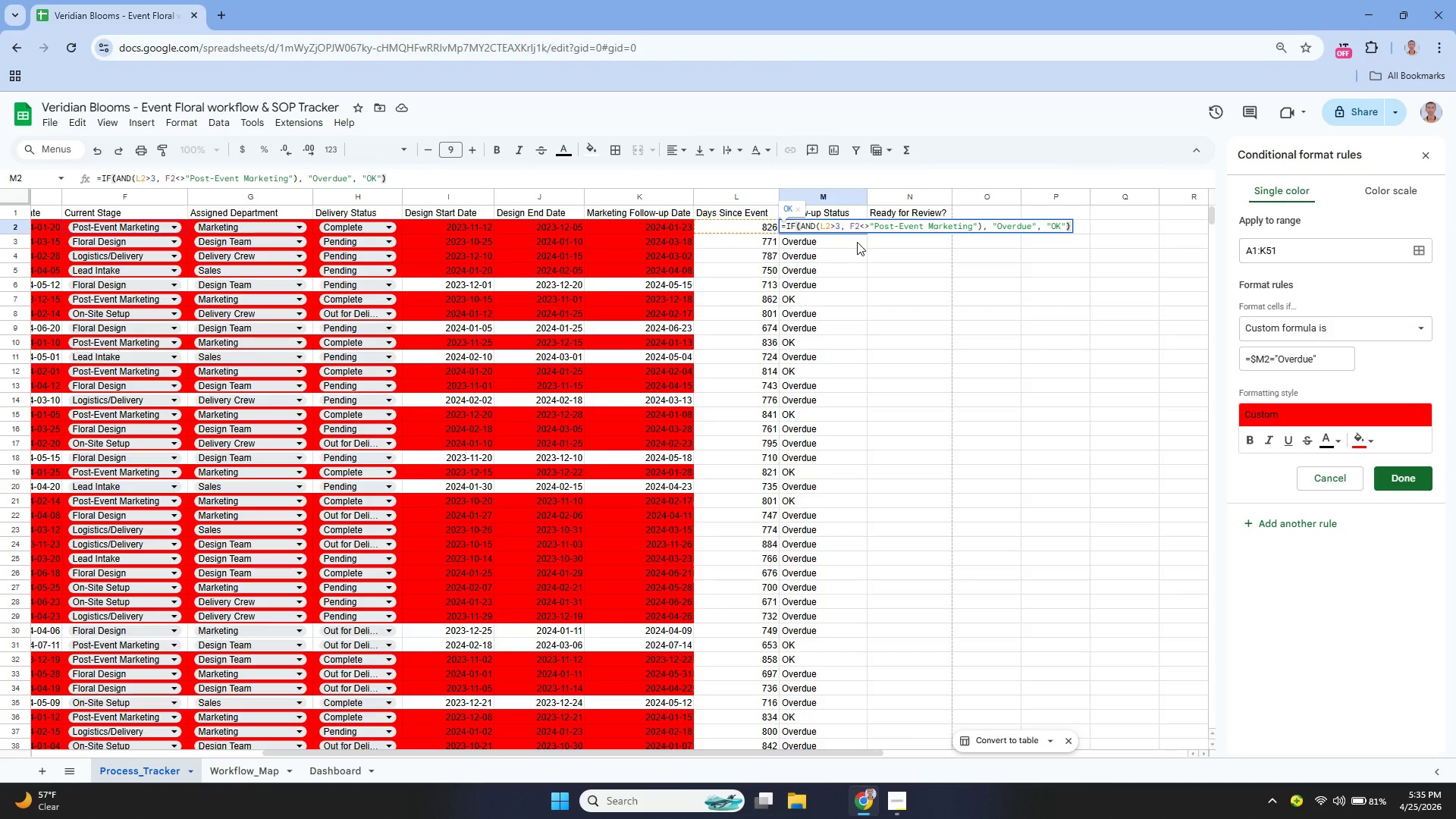 
key(Enter)
 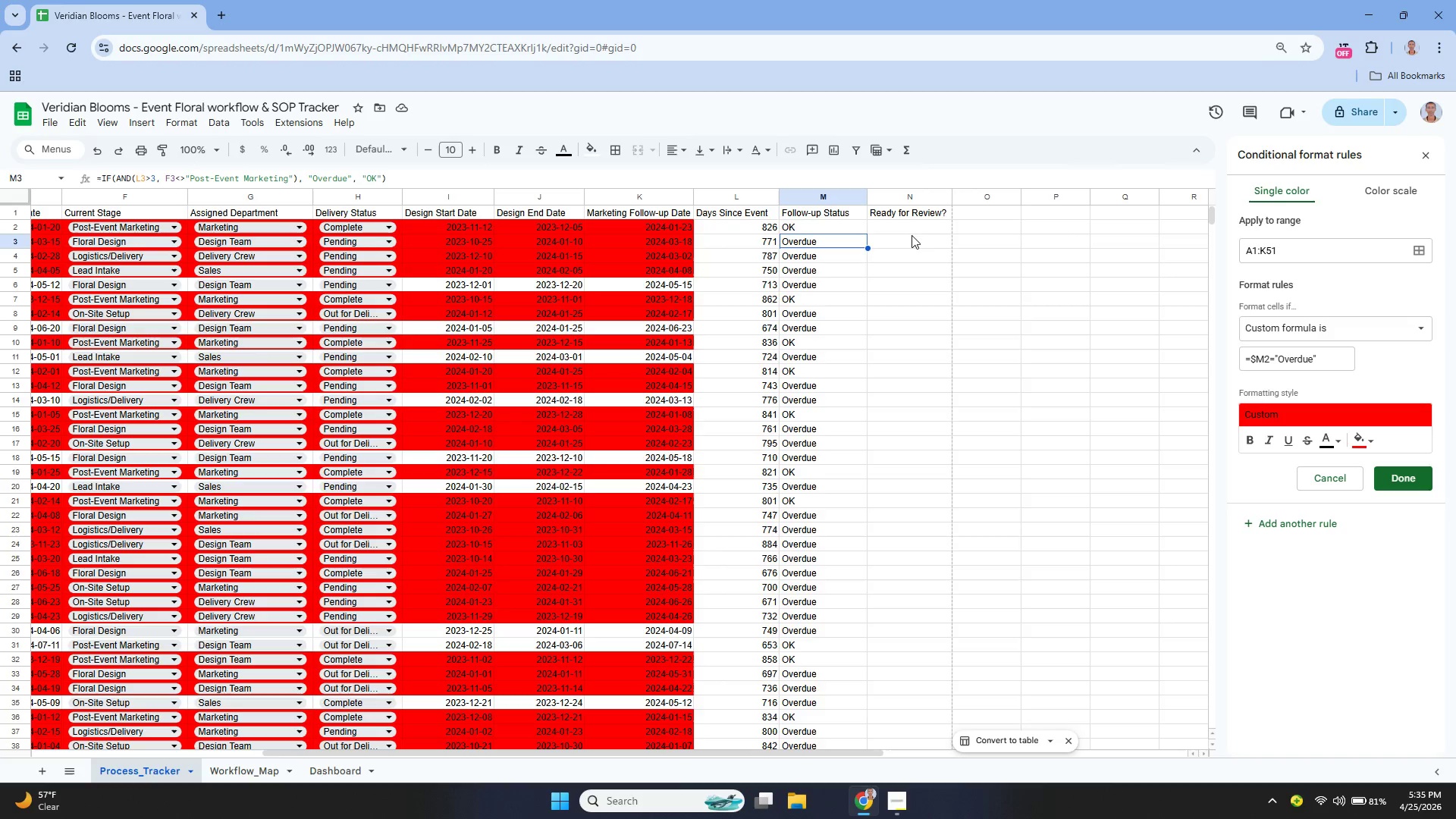 
left_click([912, 227])
 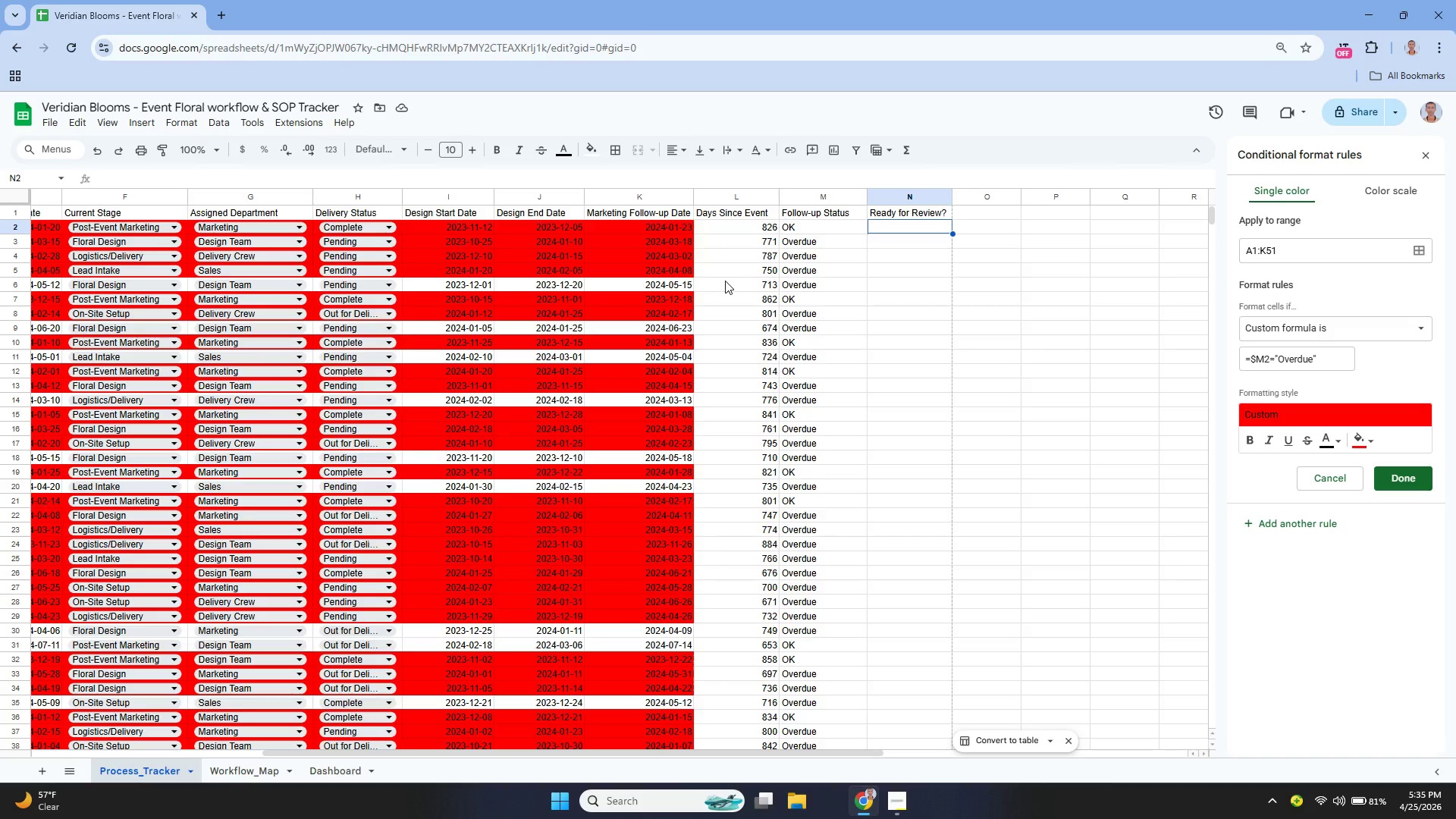 
wait(24.53)
 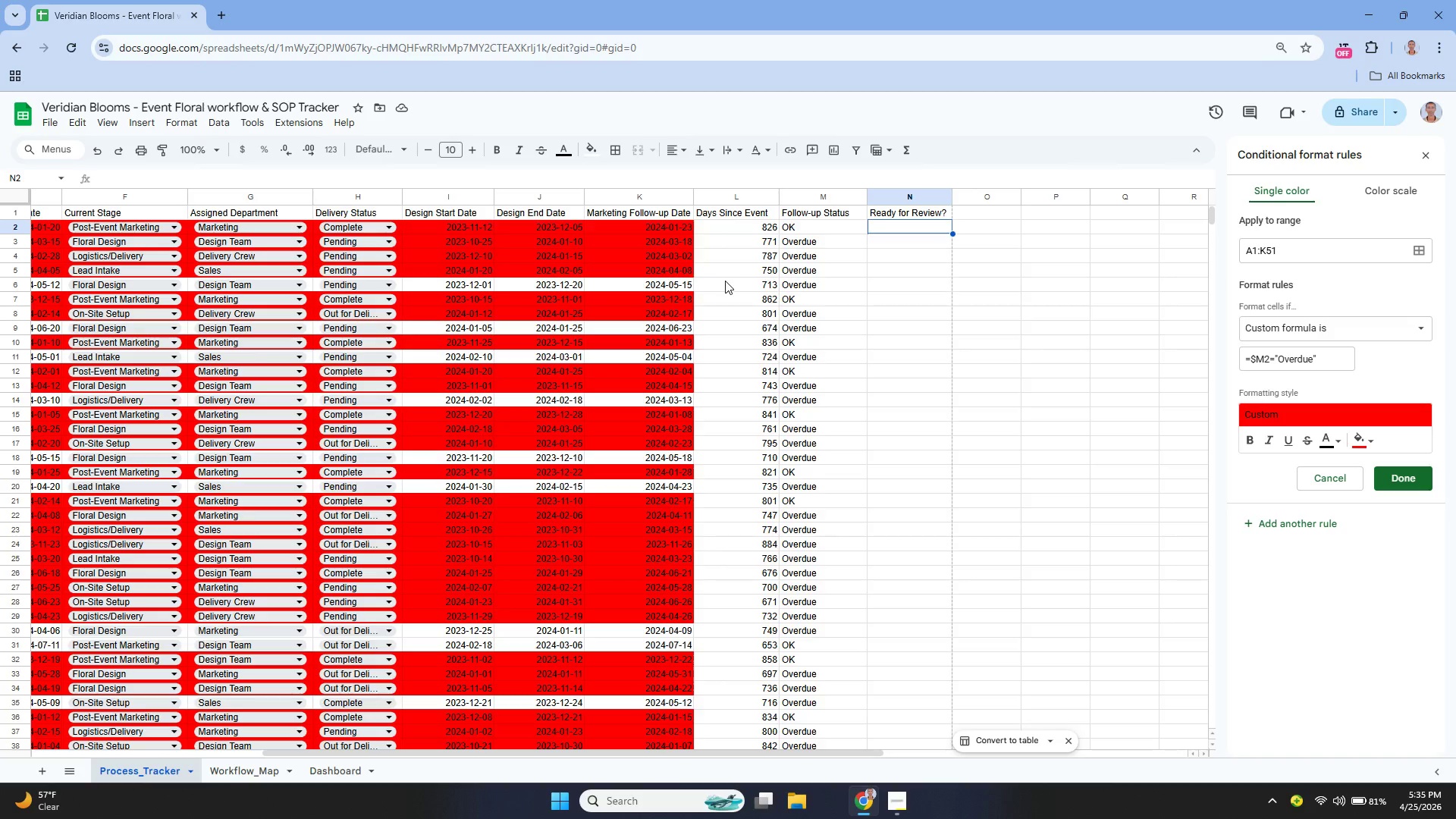 
scroll: coordinate [586, 379], scroll_direction: up, amount: 1.0
 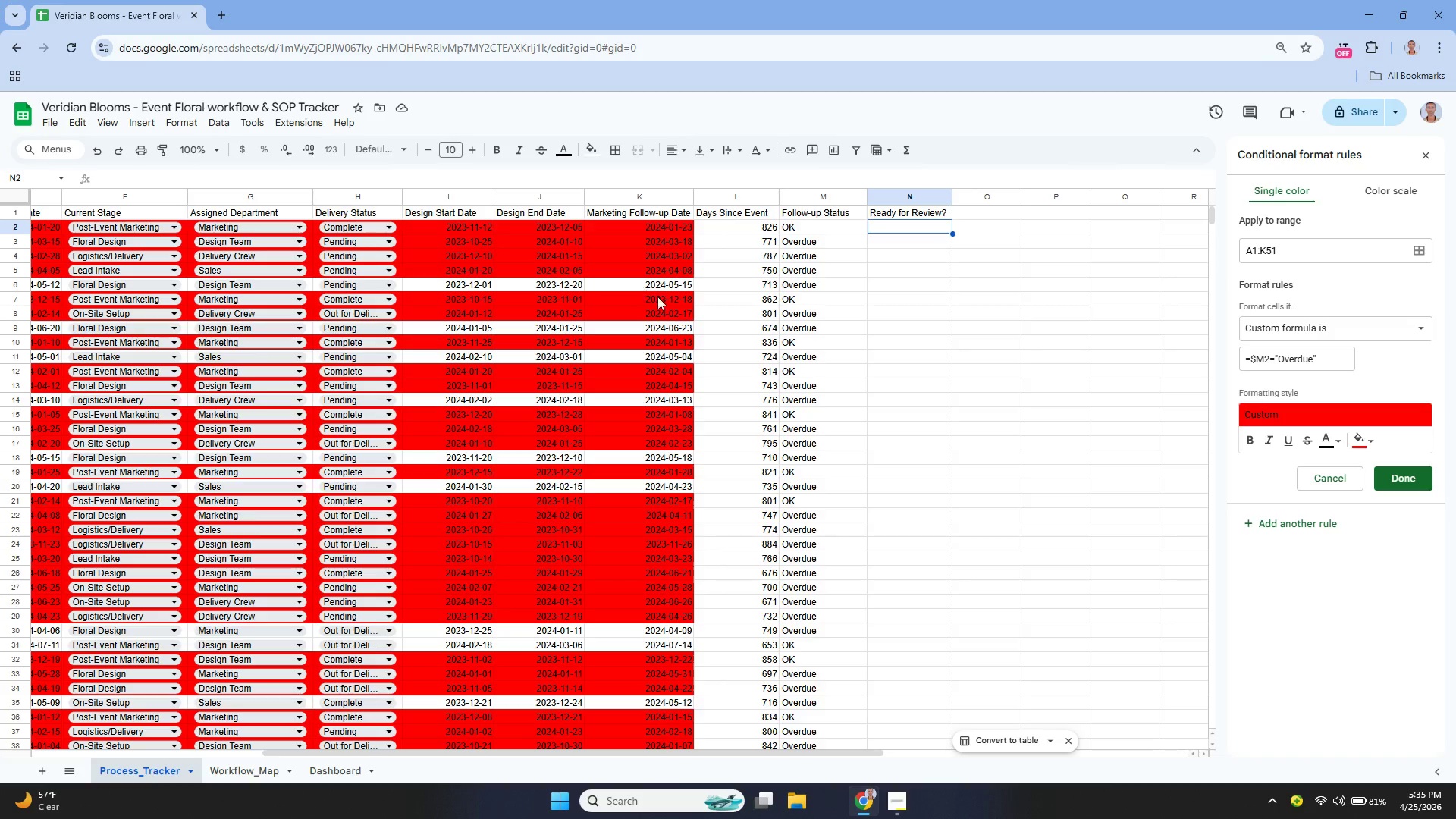 
left_click([695, 330])
 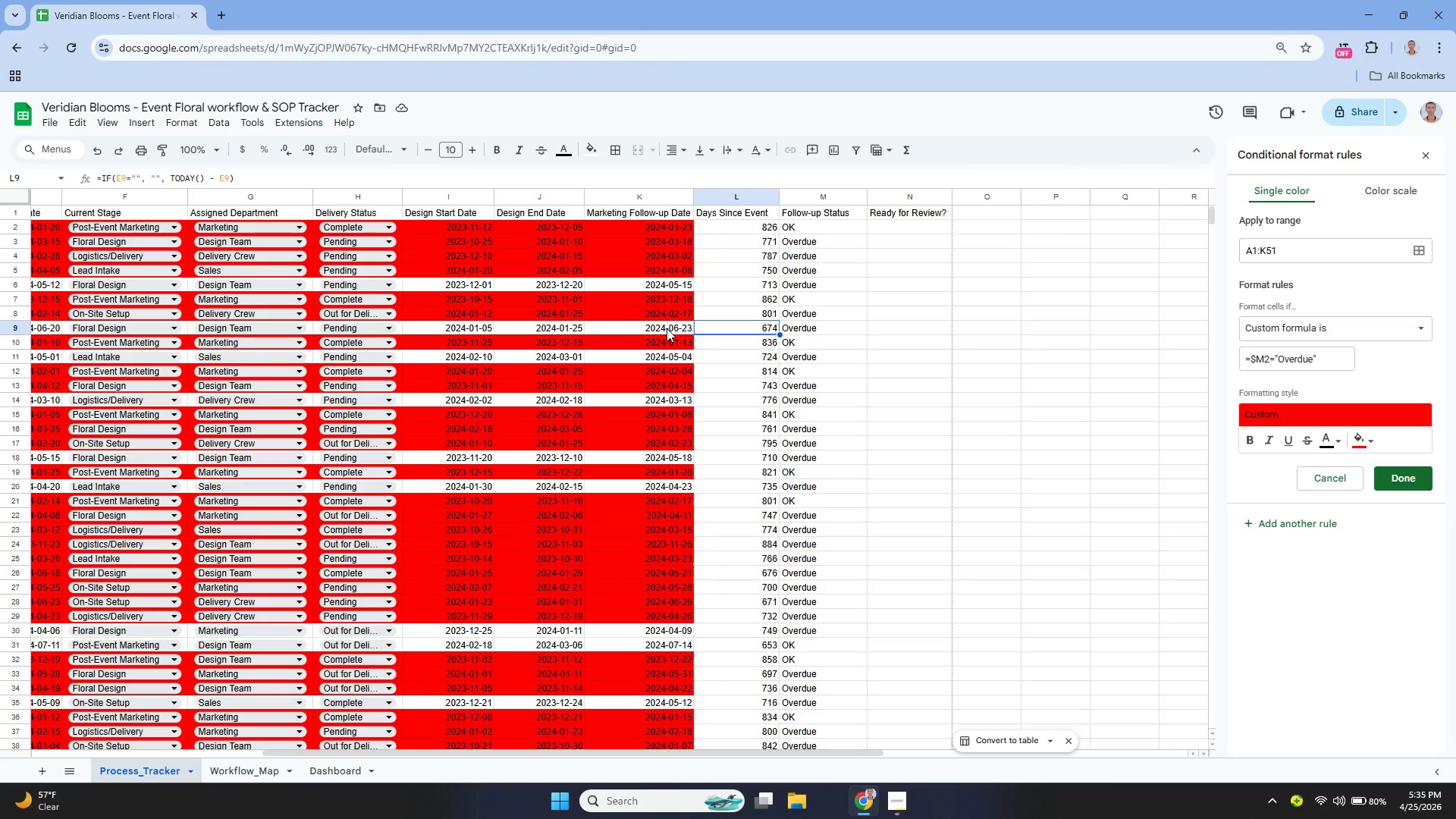 
left_click([667, 328])
 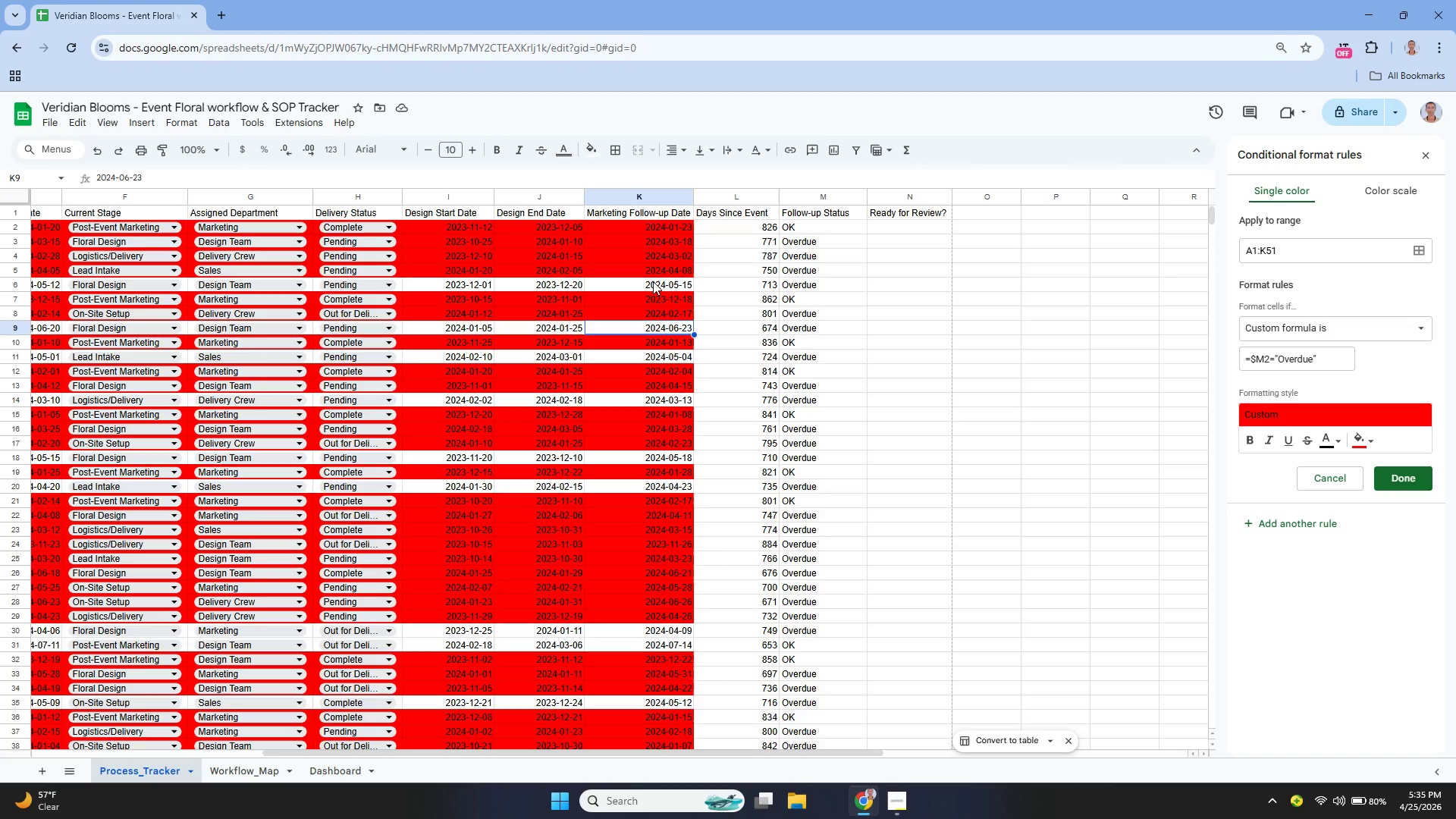 
left_click([653, 281])
 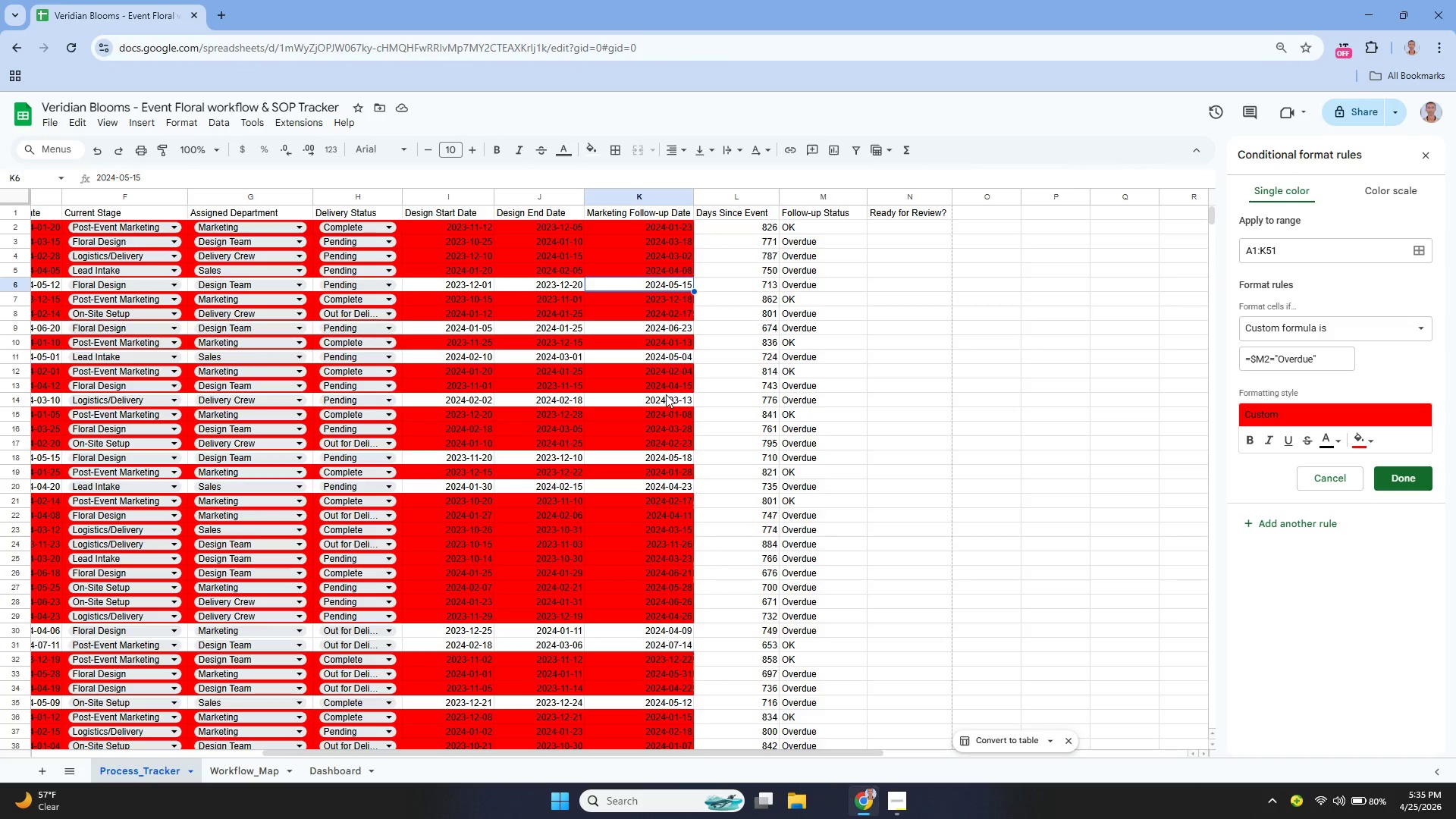 
left_click([666, 394])
 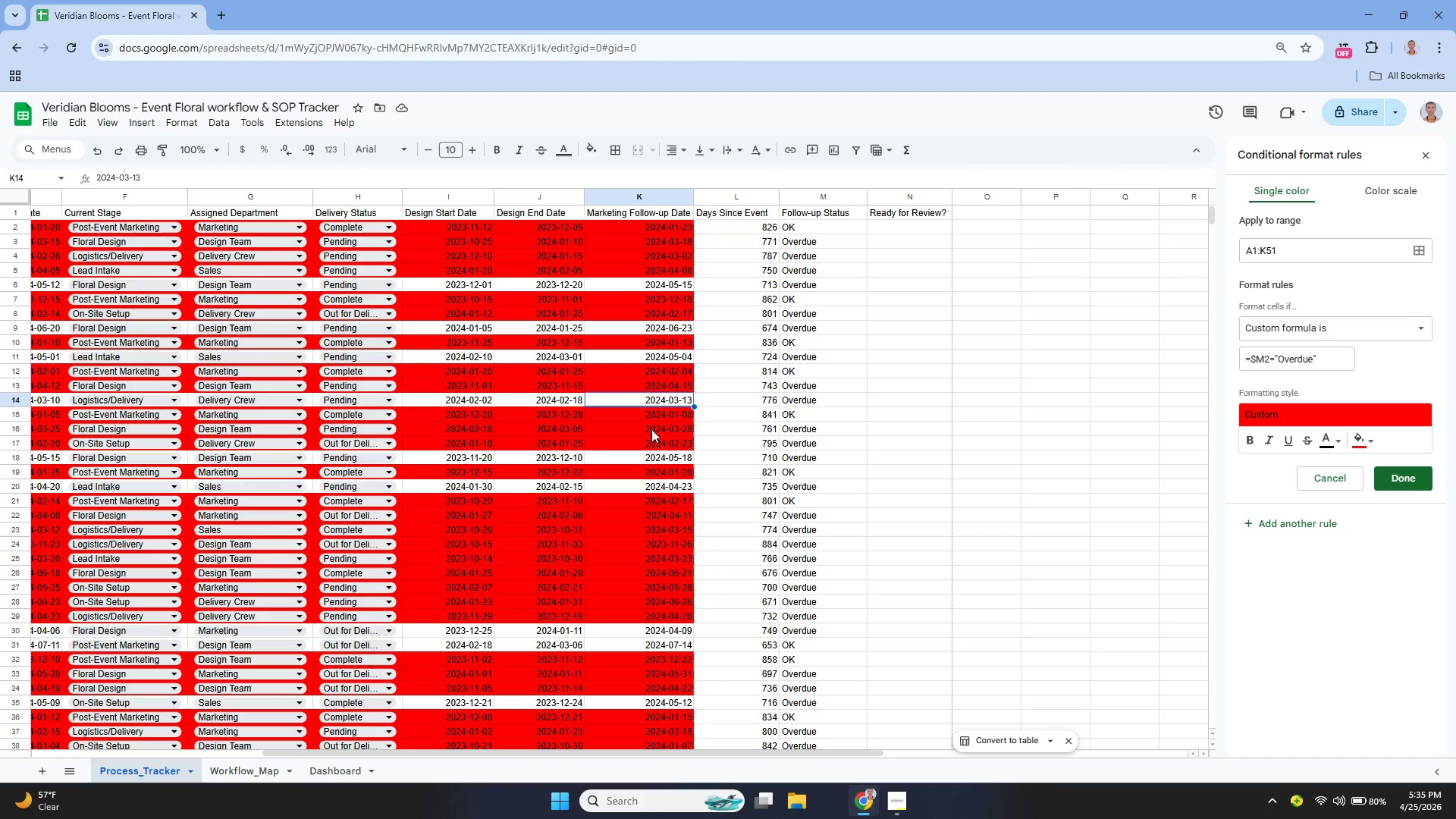 
scroll: coordinate [626, 435], scroll_direction: down, amount: 1.0
 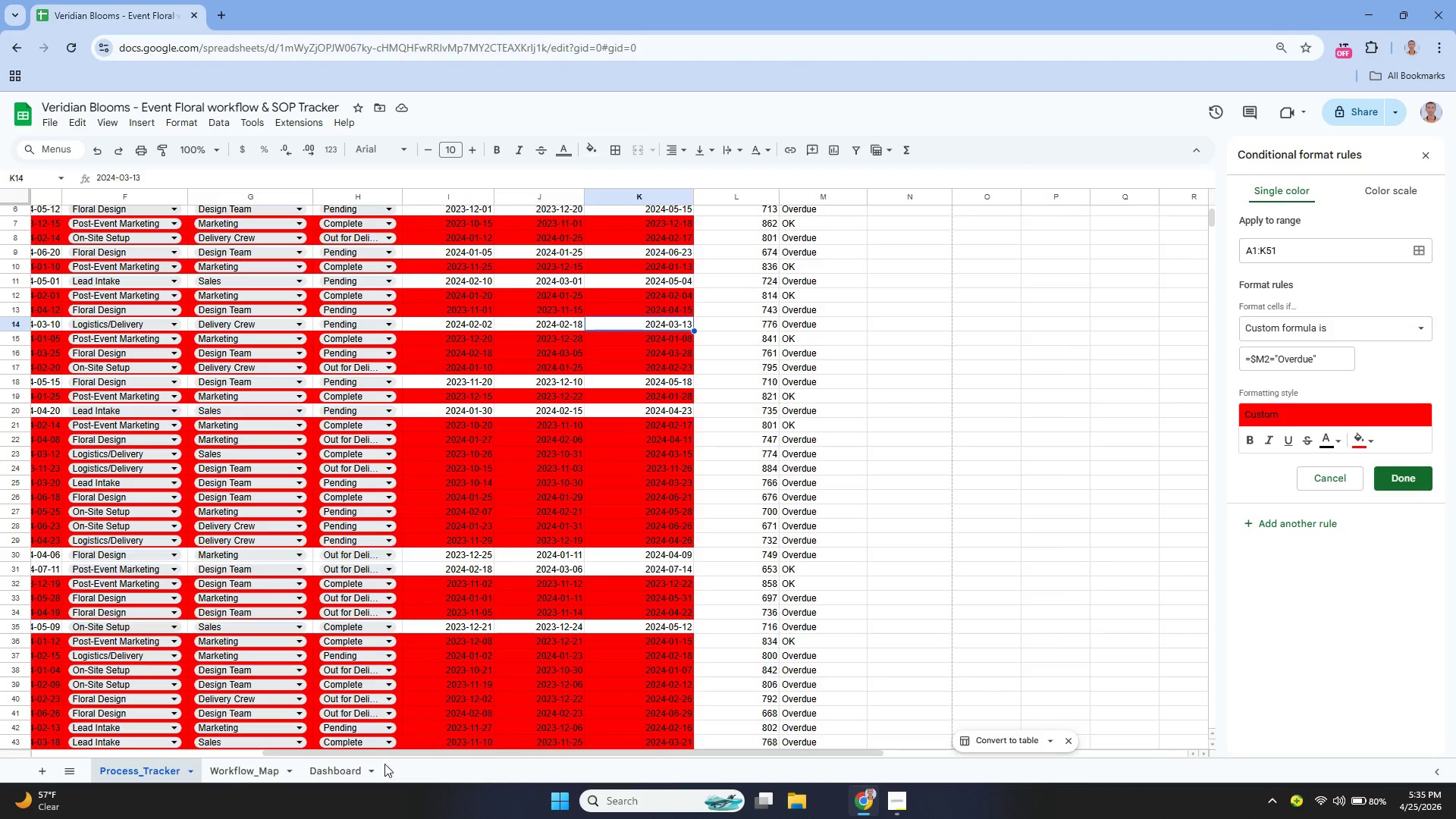 
left_click_drag(start_coordinate=[374, 750], to_coordinate=[70, 808])
 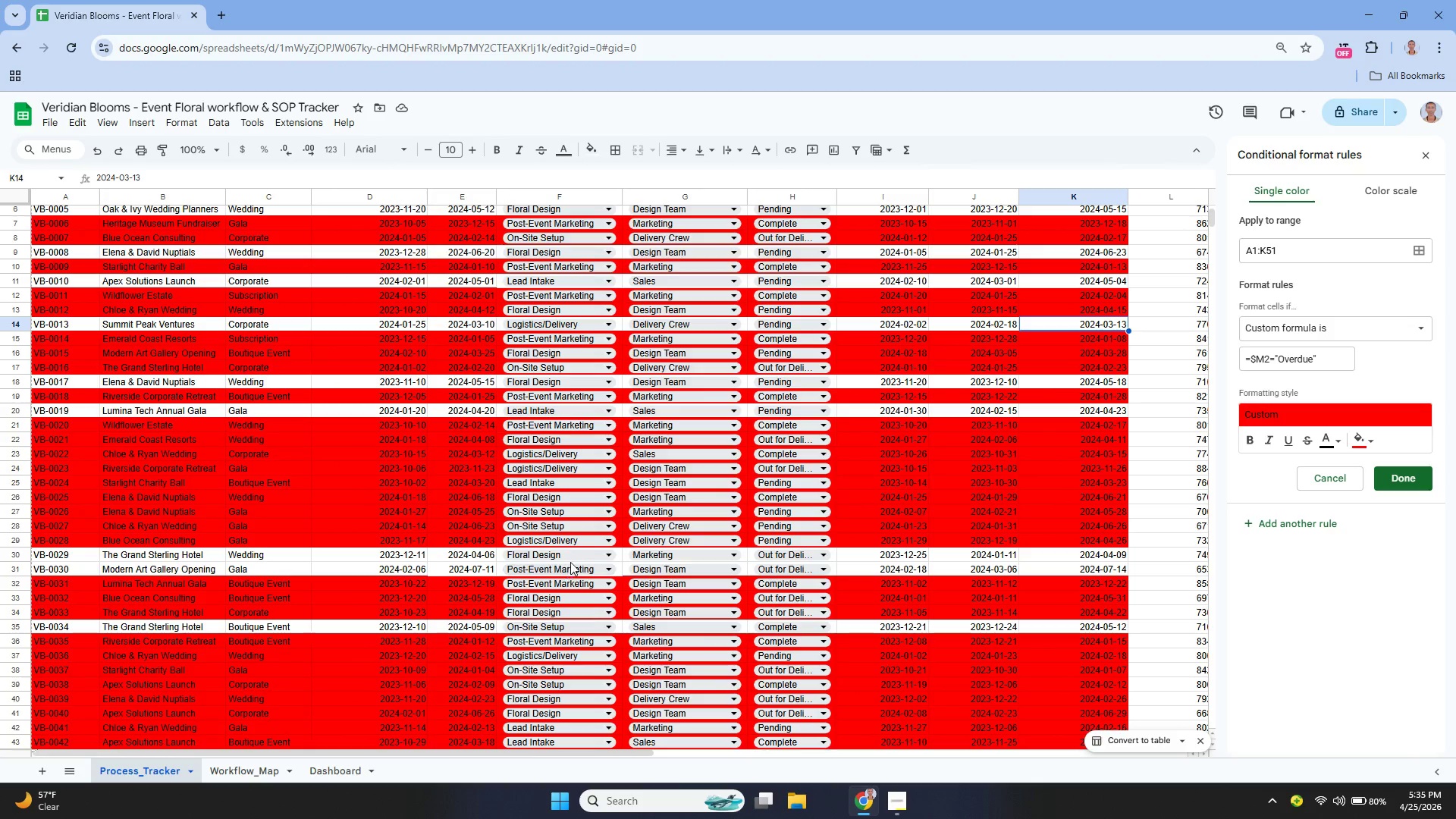 
scroll: coordinate [572, 558], scroll_direction: up, amount: 4.0
 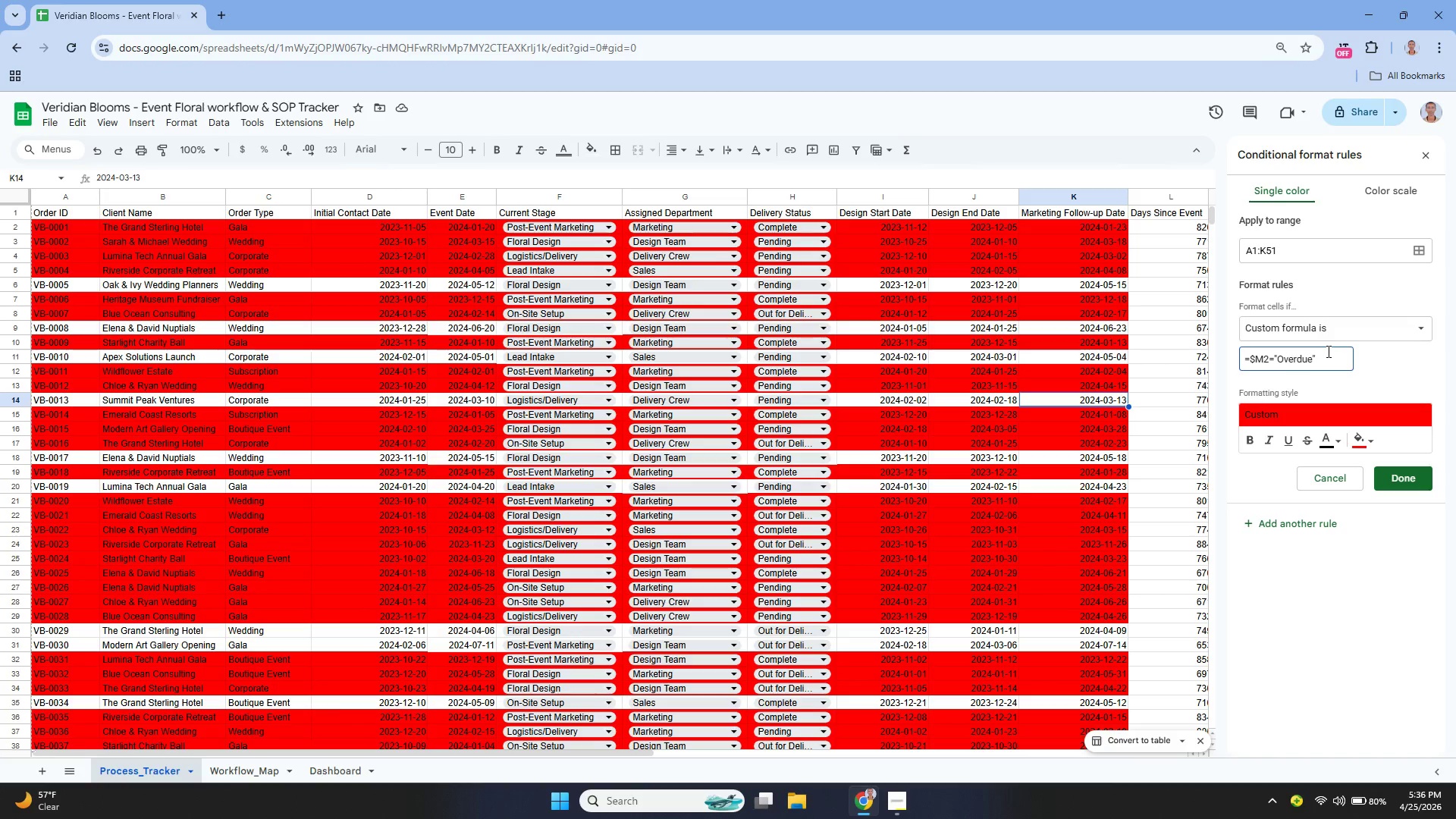 
wait(26.41)
 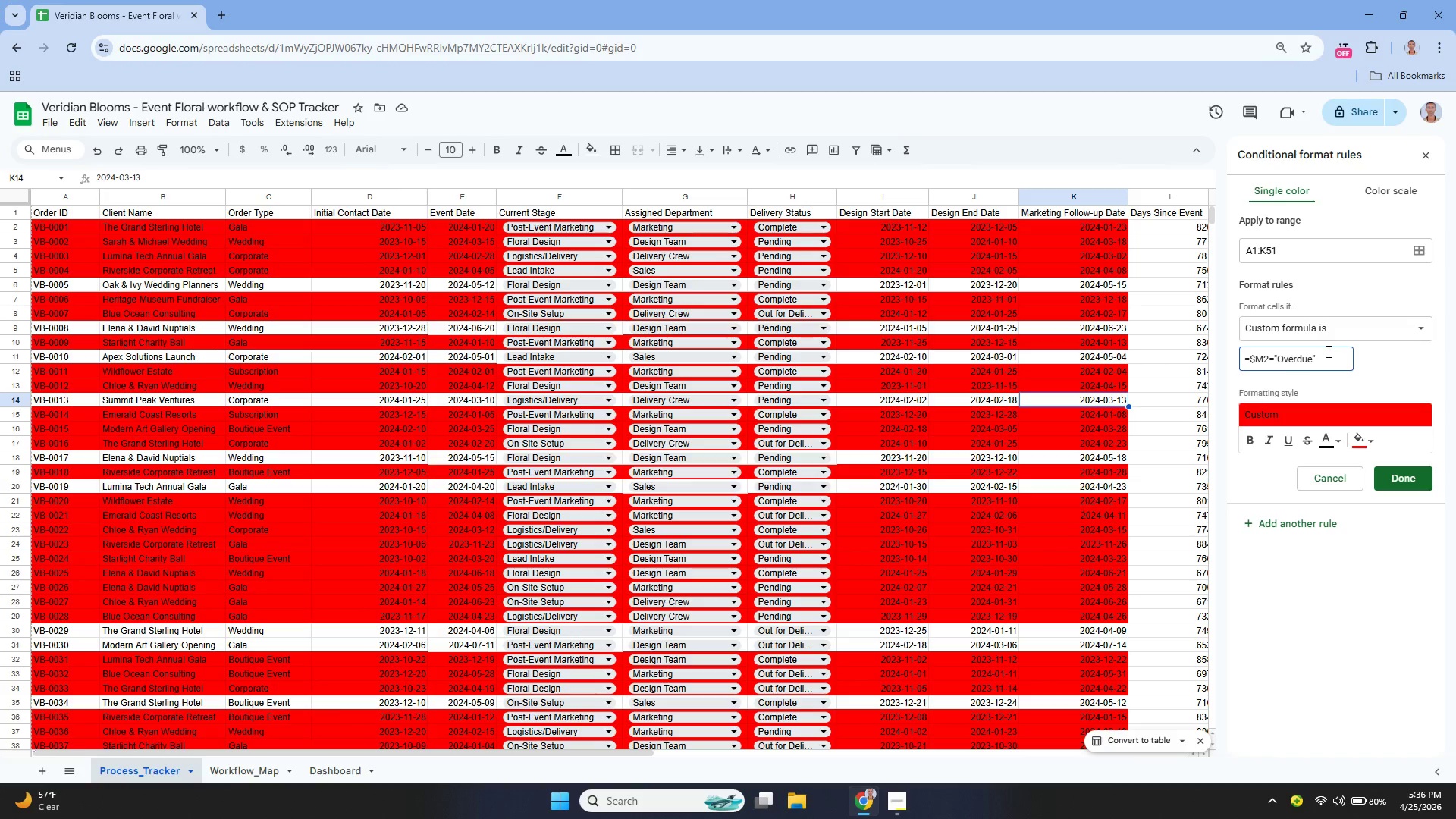 
scroll: coordinate [1029, 395], scroll_direction: none, amount: 0.0
 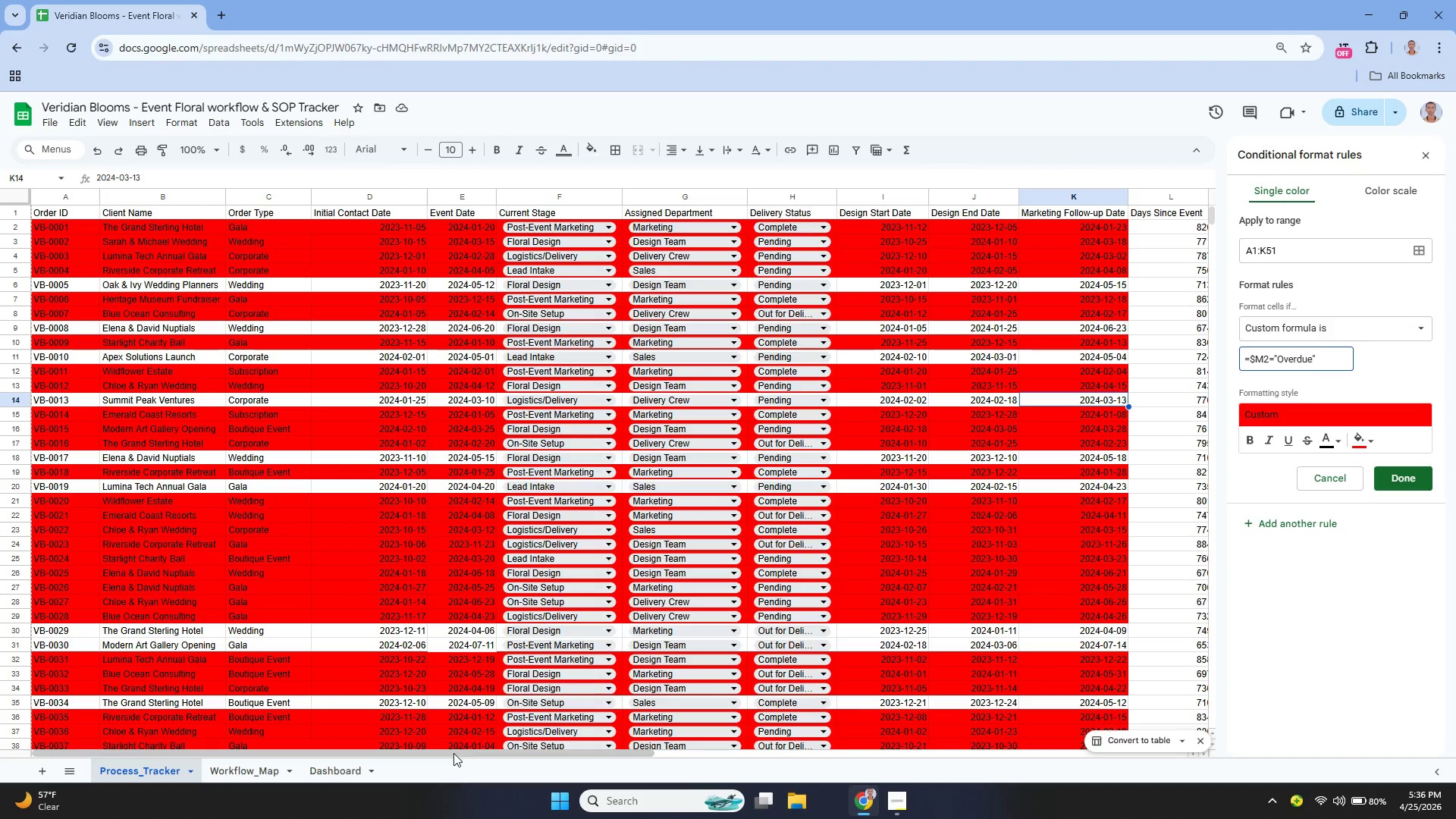 
left_click_drag(start_coordinate=[452, 749], to_coordinate=[472, 750])
 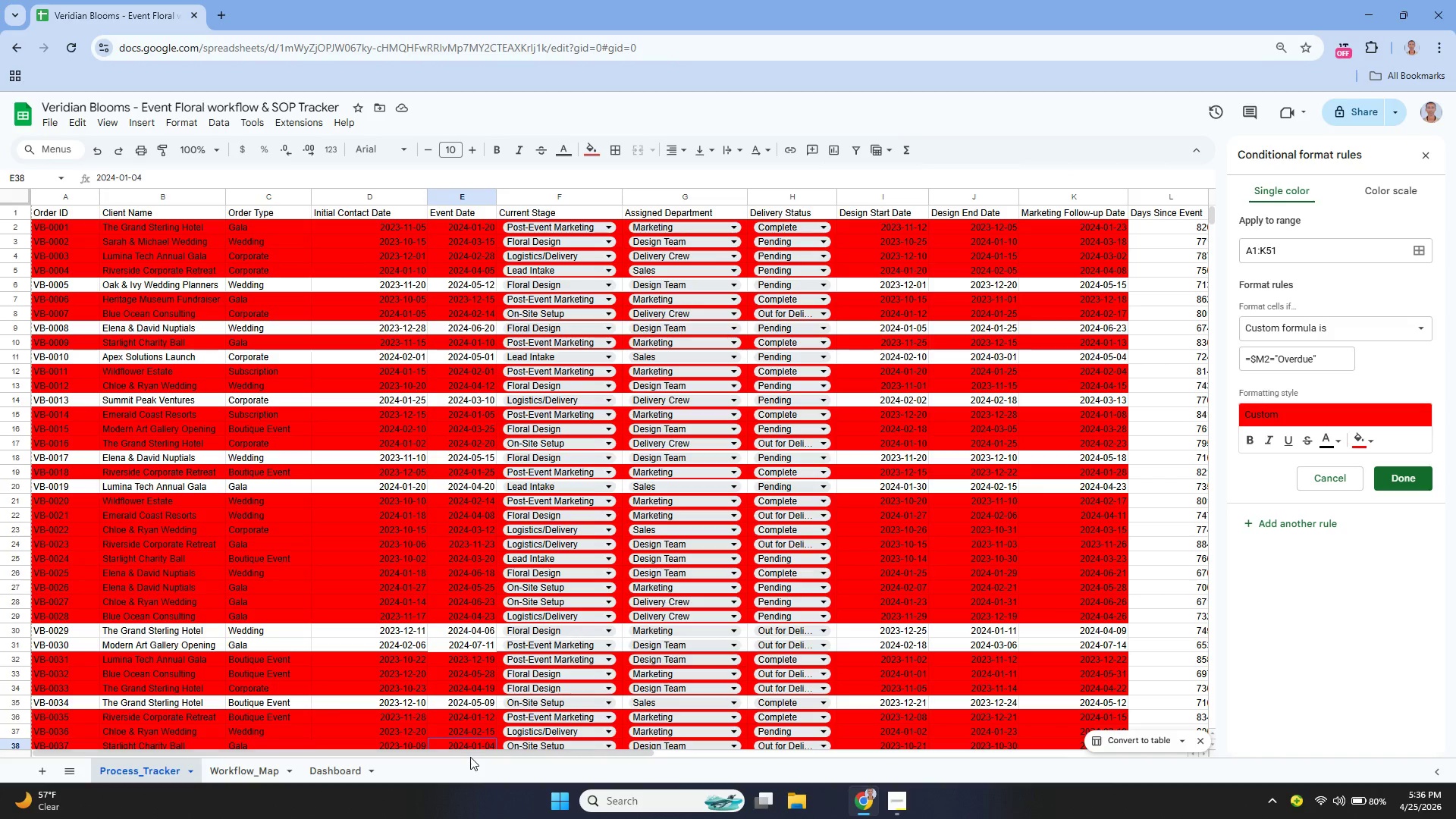 
left_click([470, 757])
 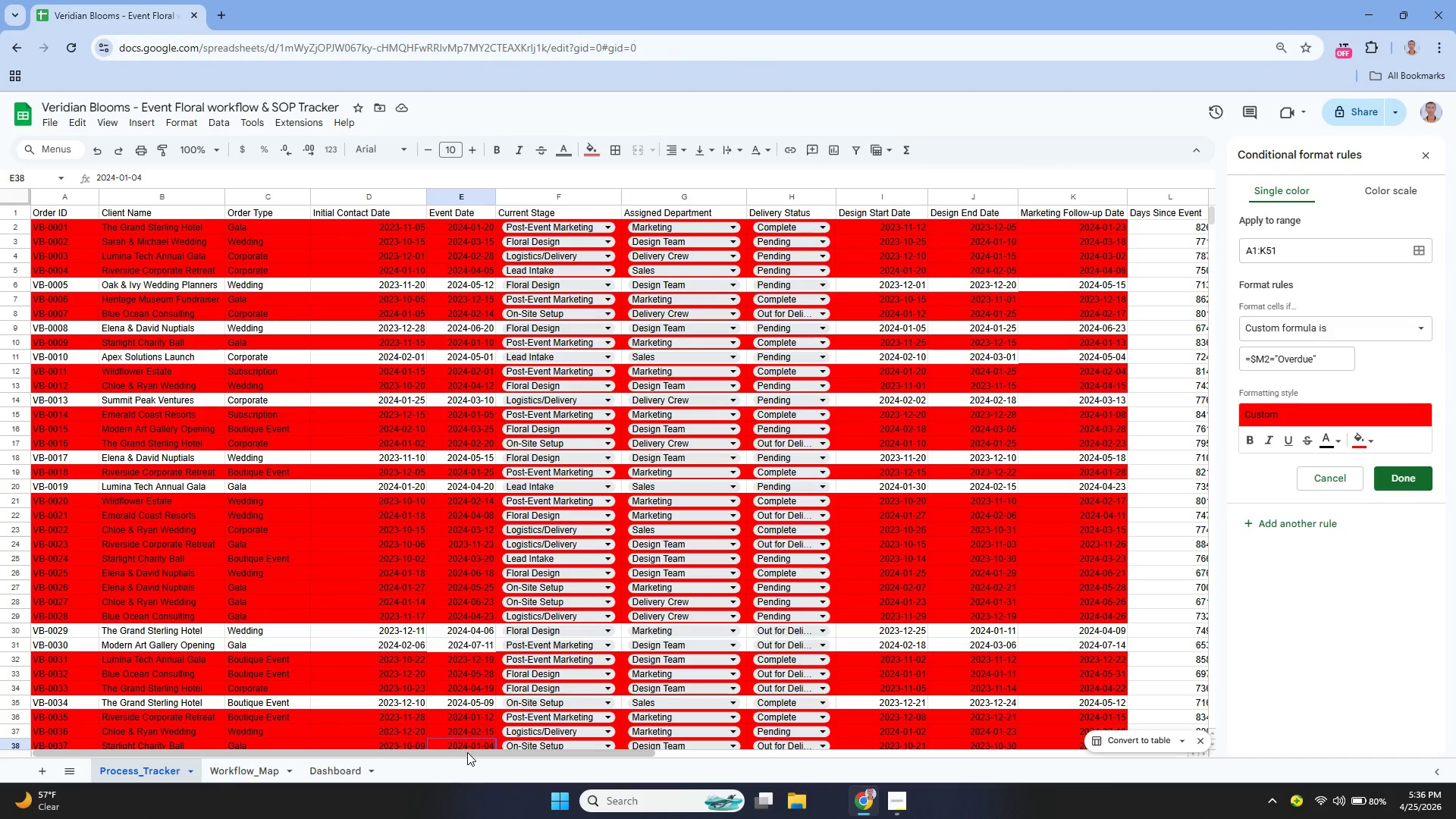 
left_click_drag(start_coordinate=[467, 752], to_coordinate=[764, 754])
 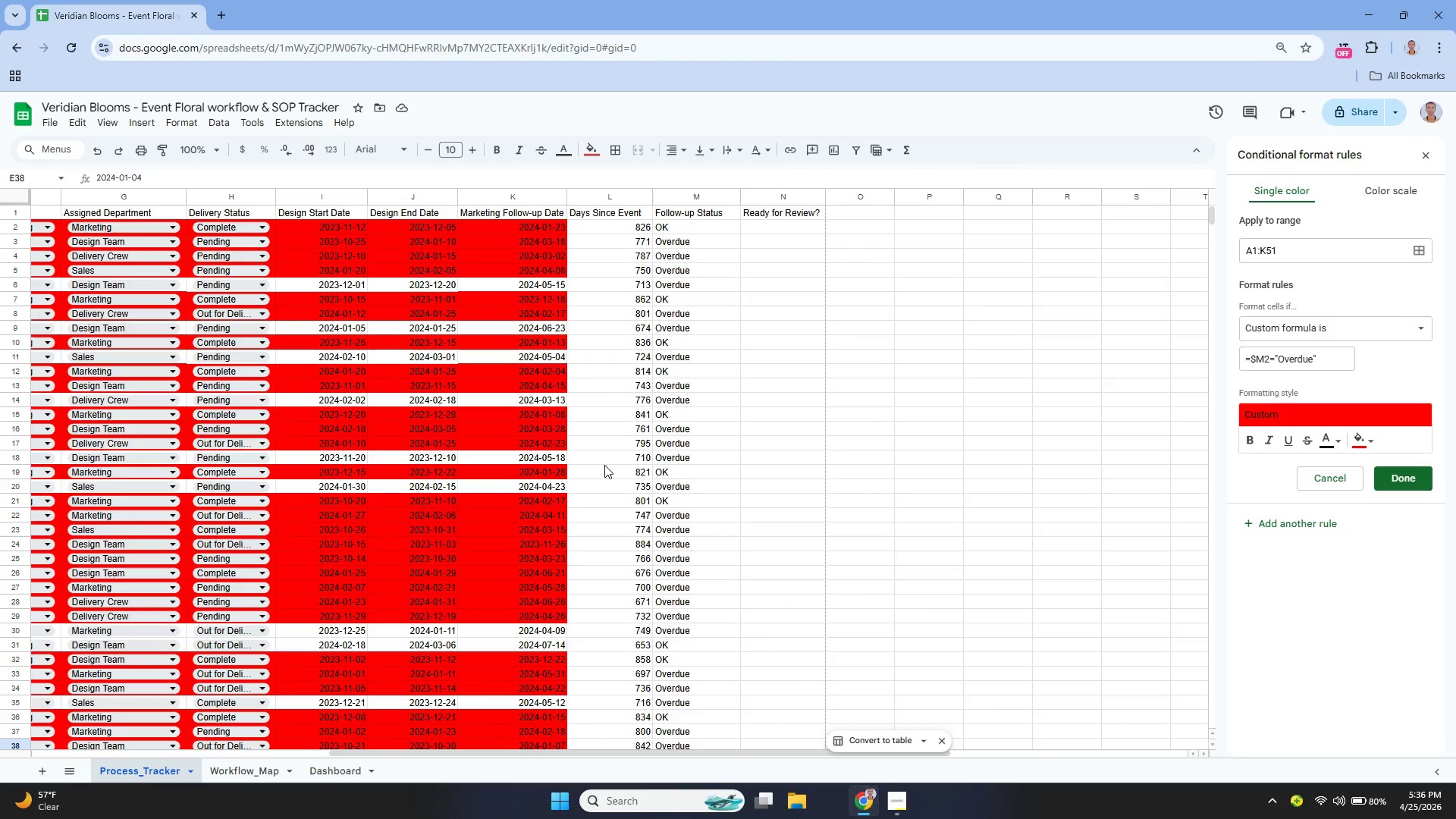 
left_click([516, 463])
 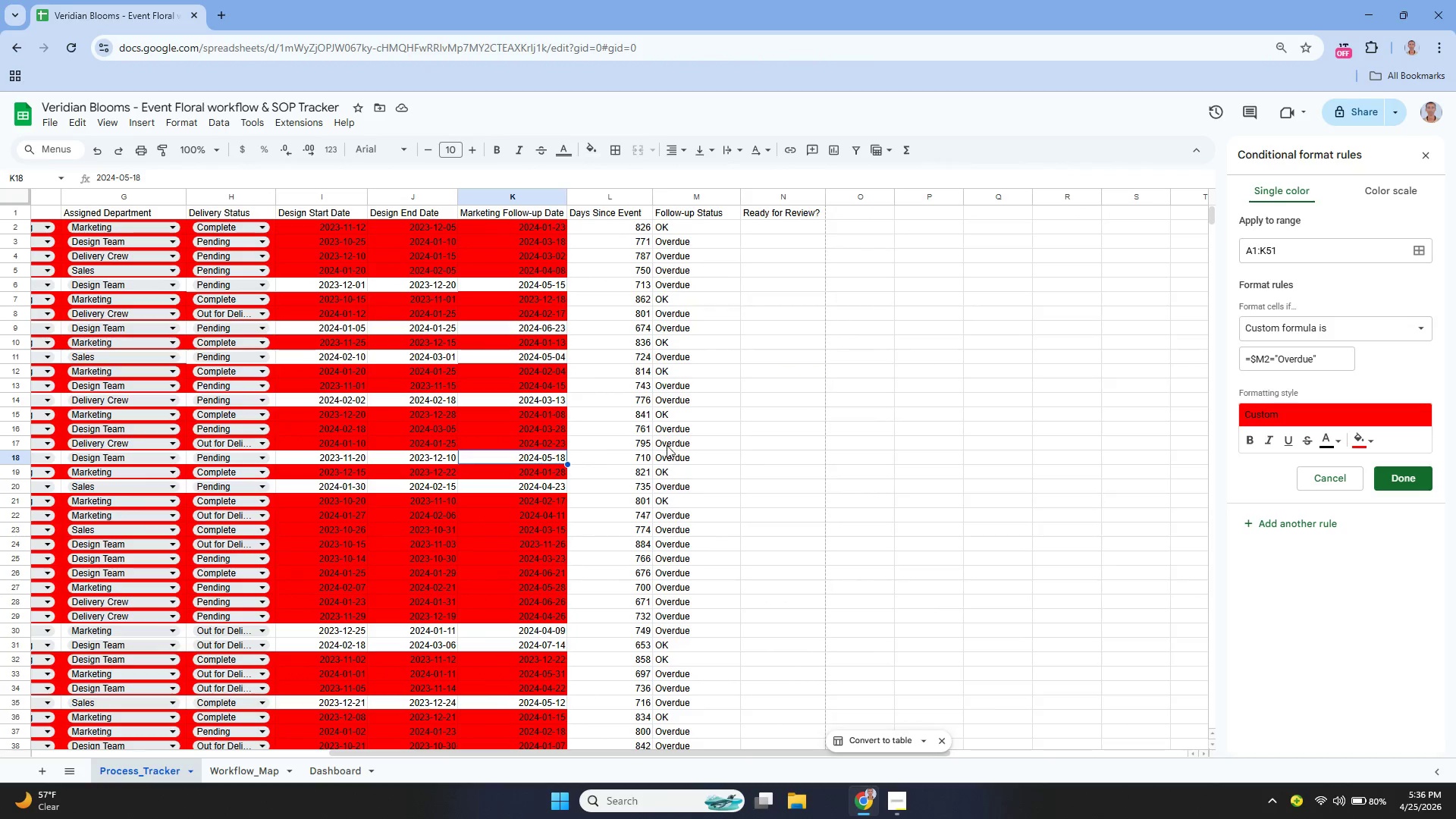 
scroll: coordinate [732, 440], scroll_direction: down, amount: 3.0
 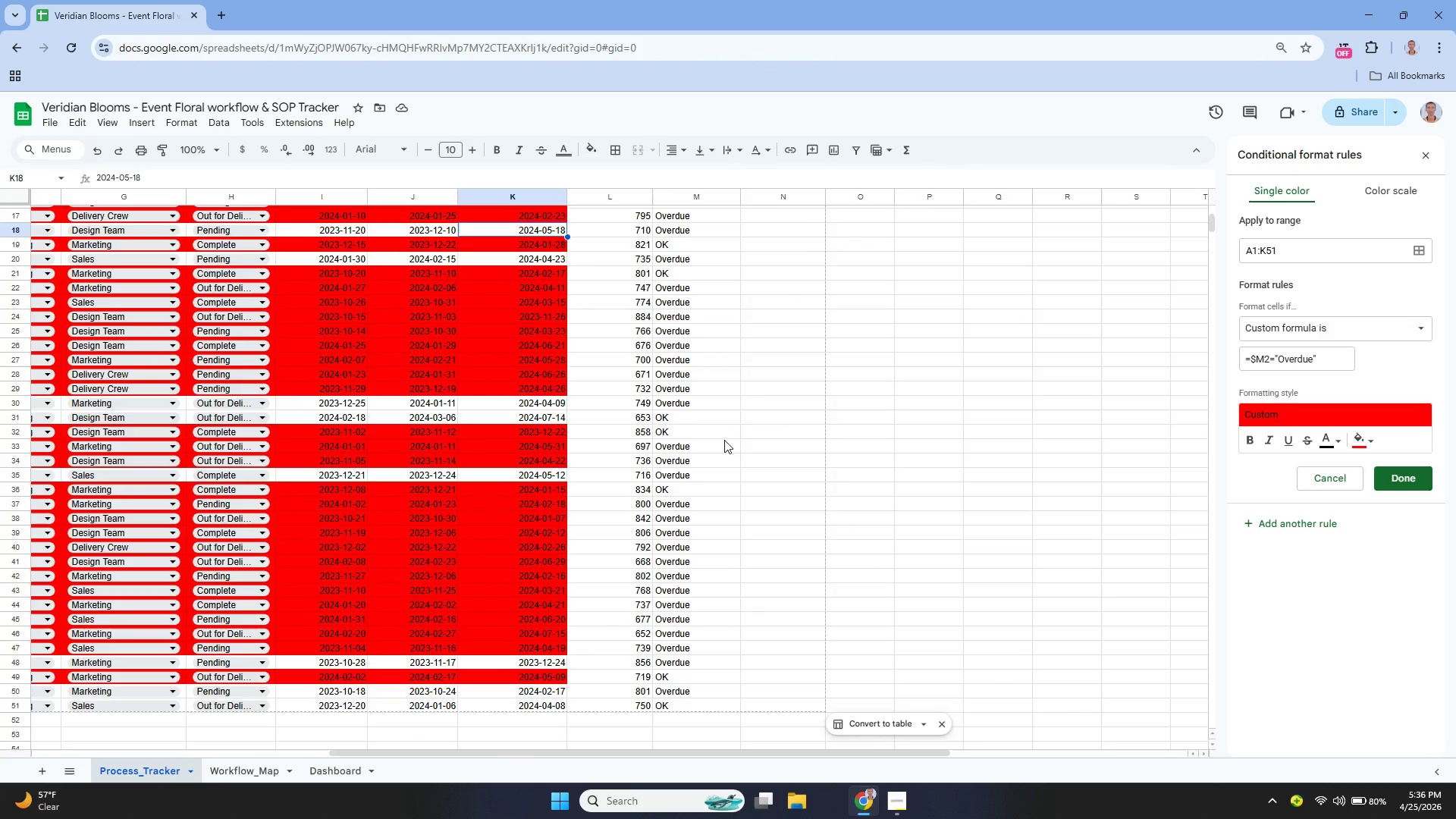 
left_click([761, 230])
 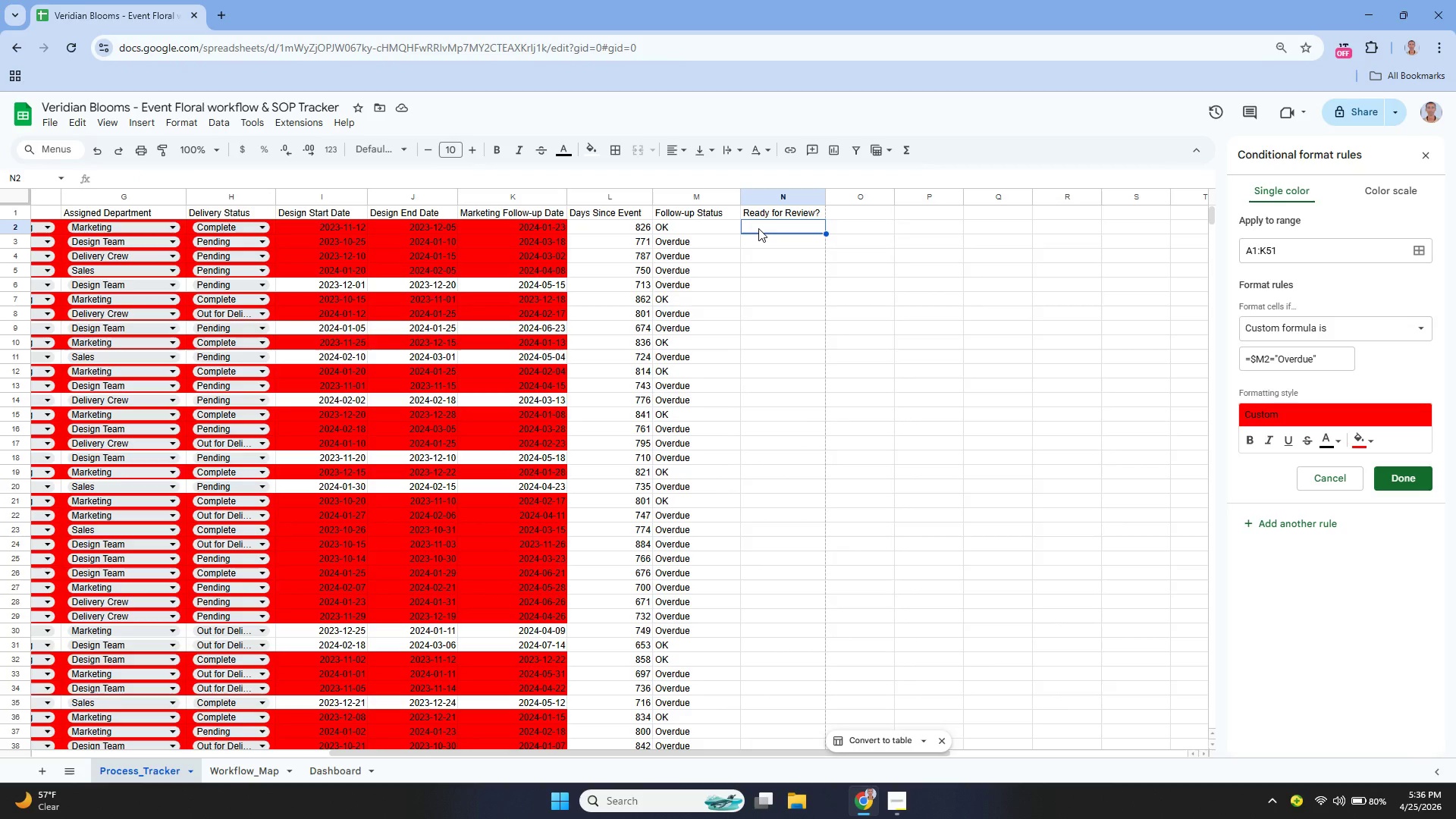 
scroll: coordinate [996, 303], scroll_direction: up, amount: 4.0
 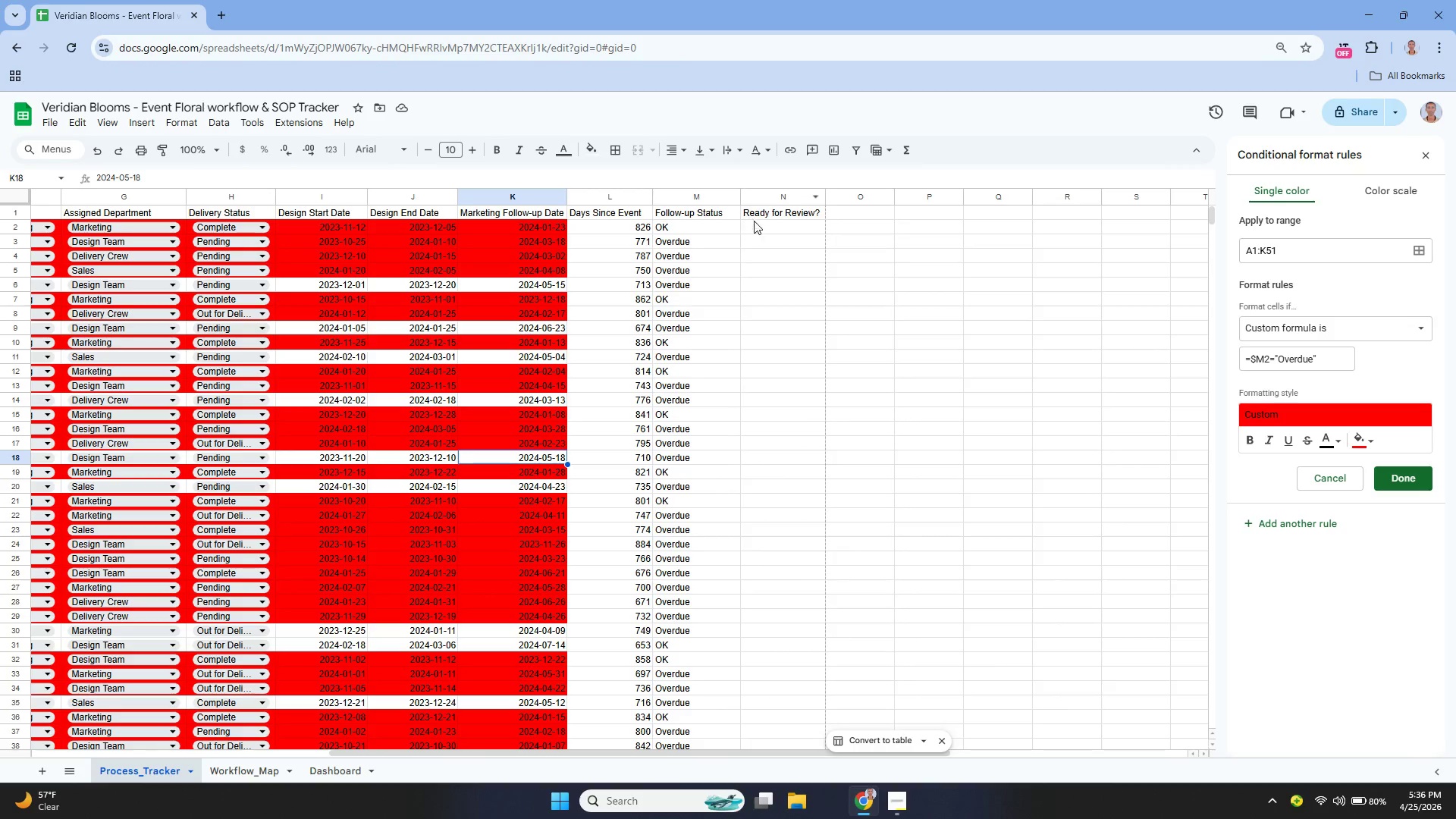 
key(Enter)
 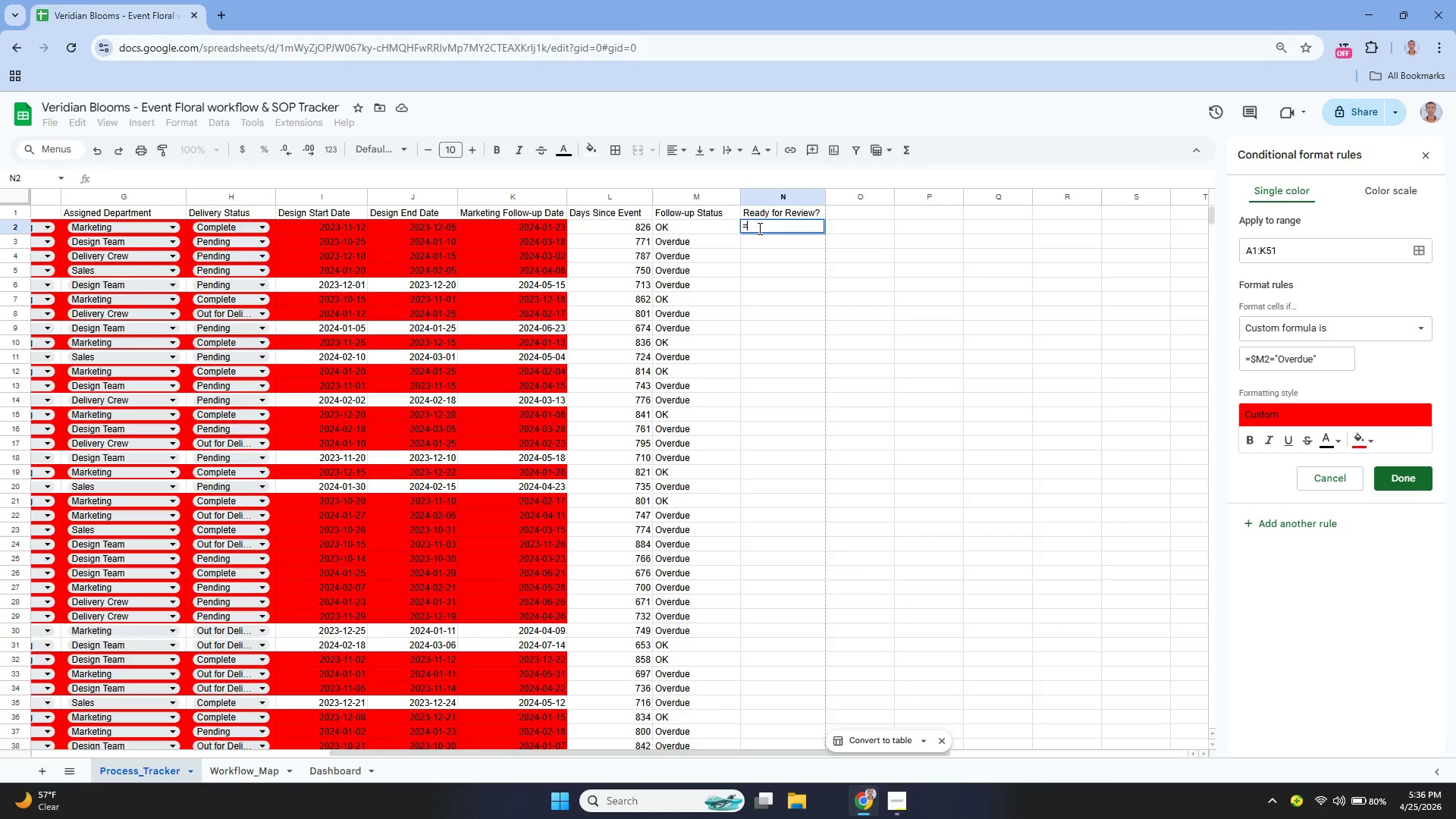 
type(=if)
 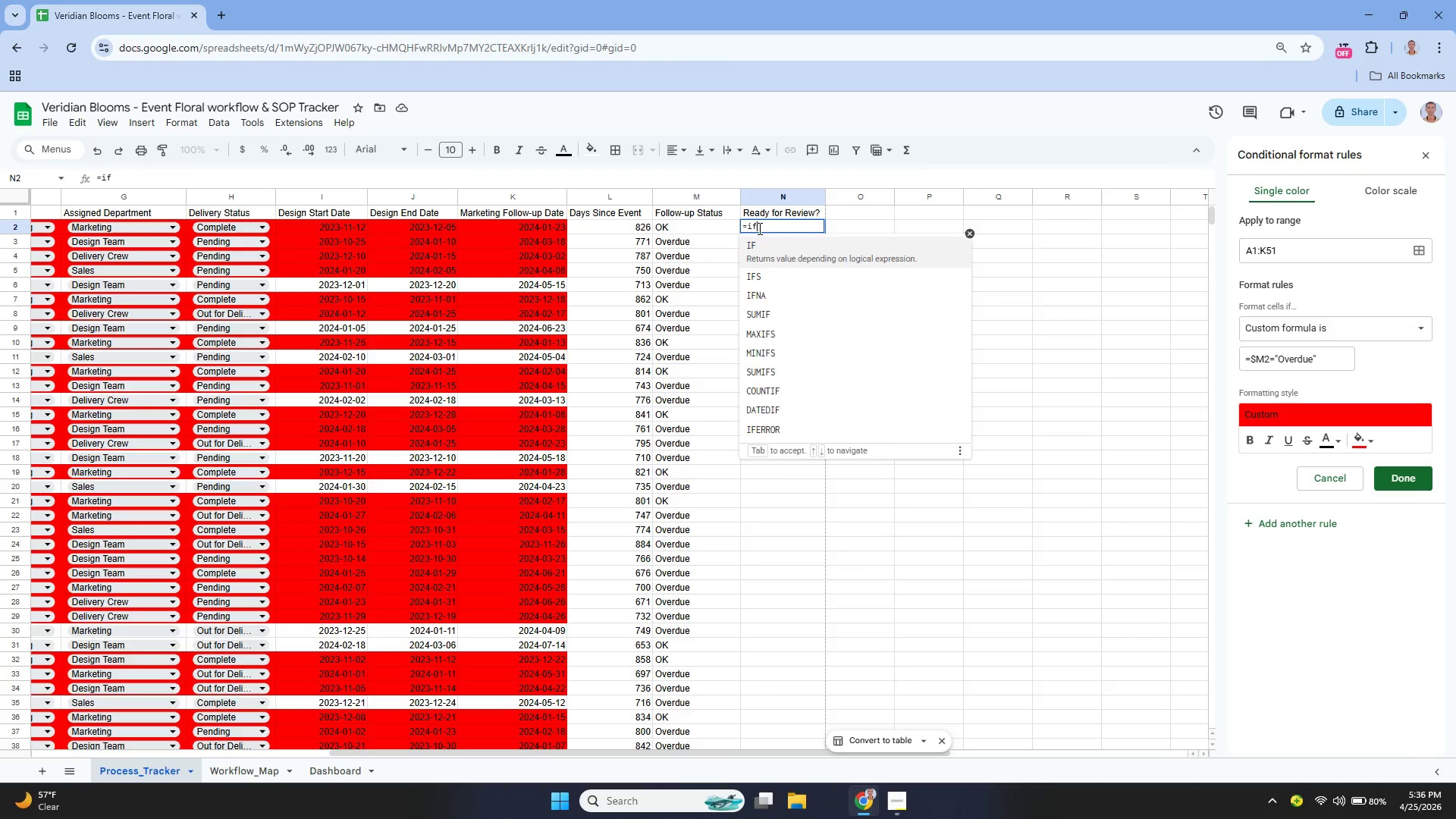 
key(Enter)
 